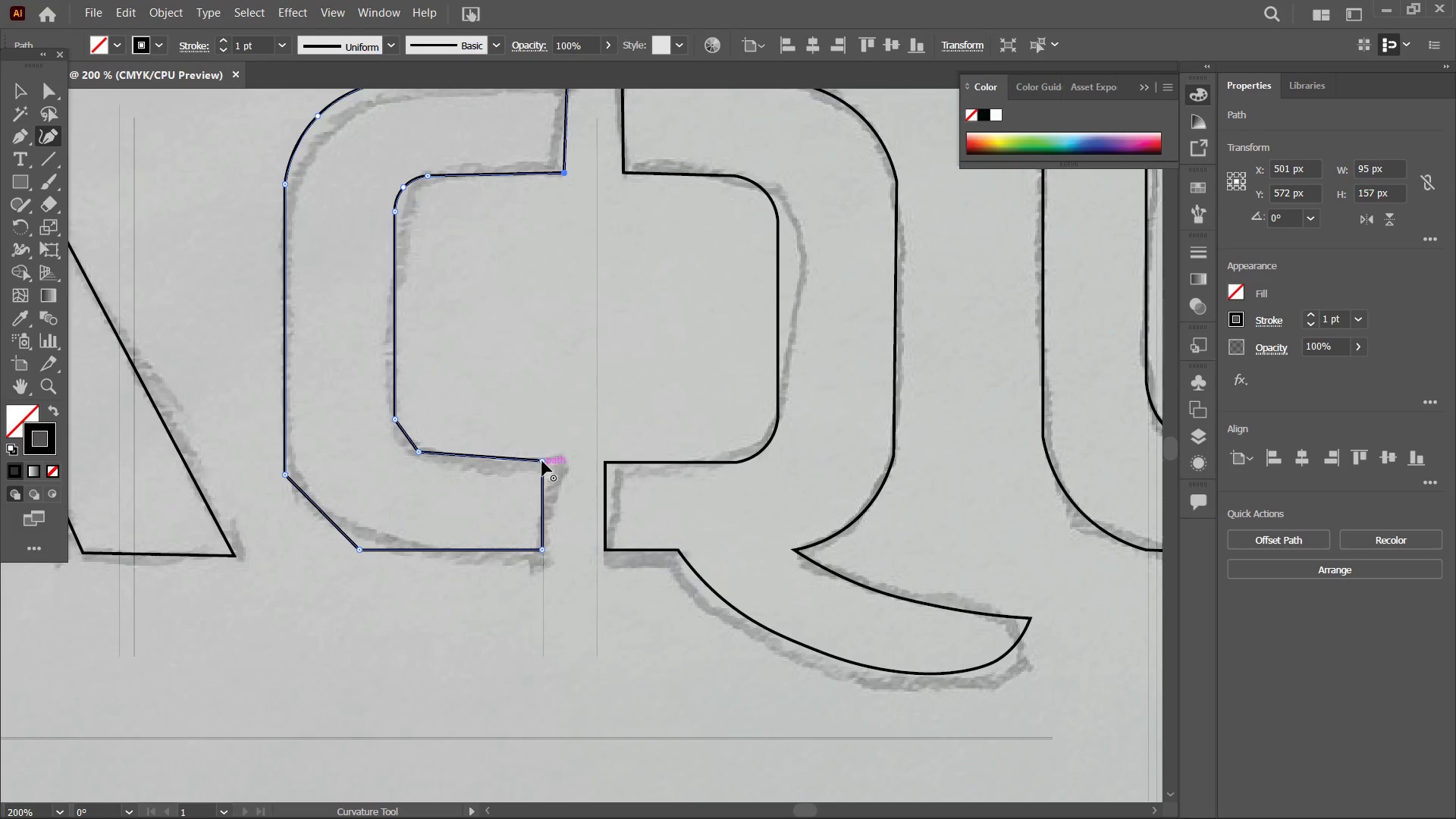 
hold_key(key=Space, duration=20.09)
 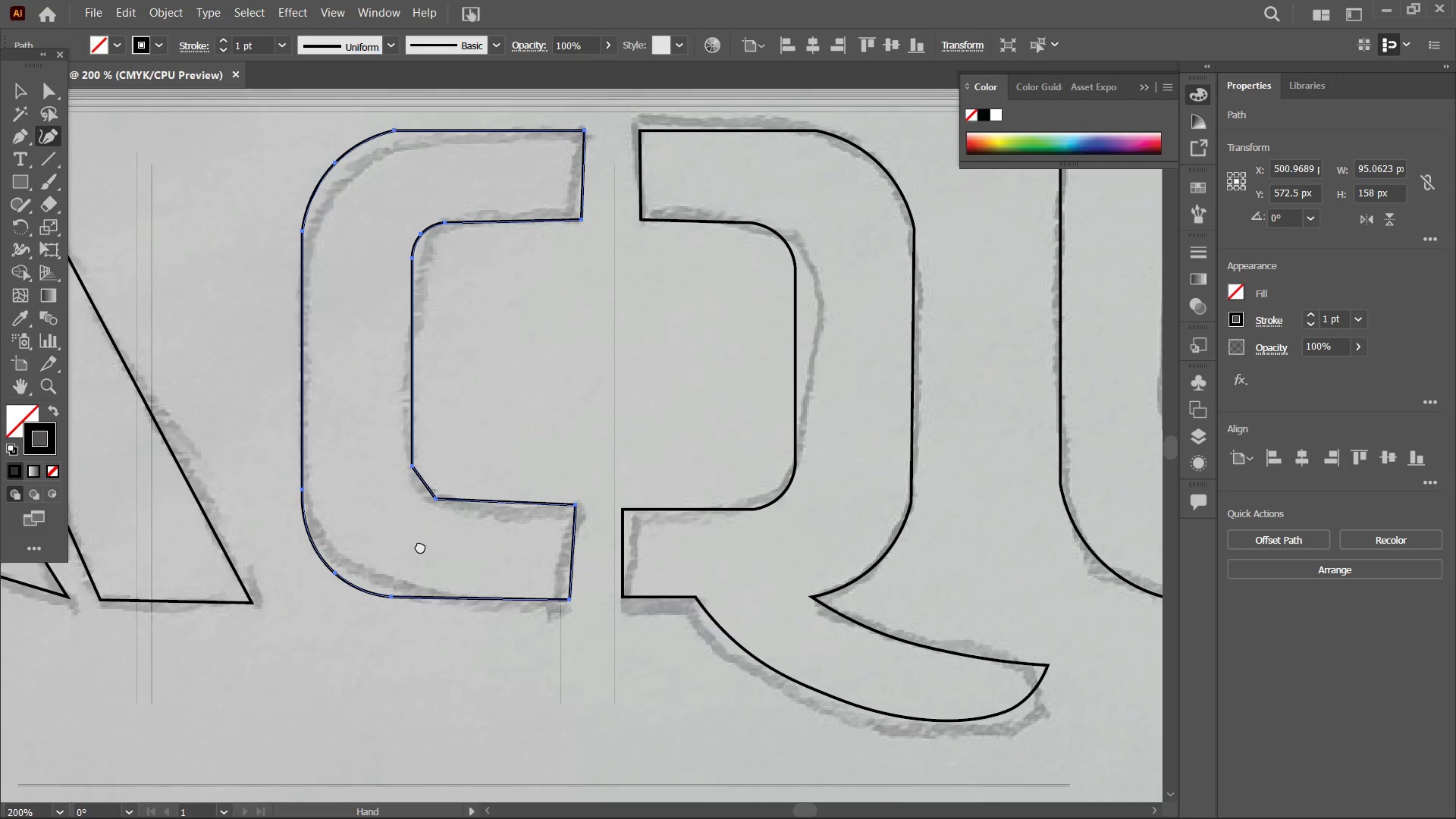 
left_click_drag(start_coordinate=[542, 461], to_coordinate=[557, 458])
 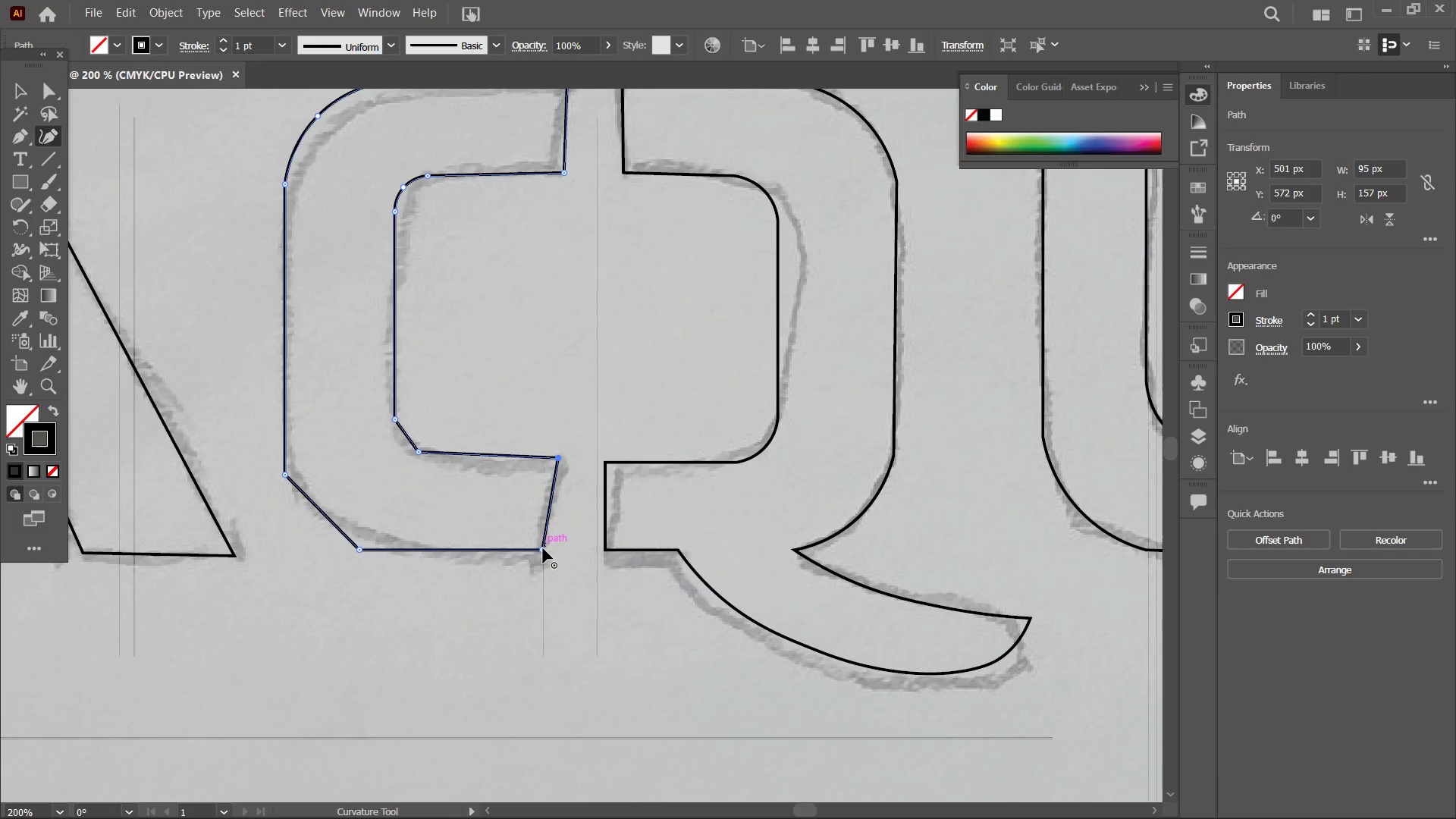 
left_click_drag(start_coordinate=[542, 549], to_coordinate=[552, 554])
 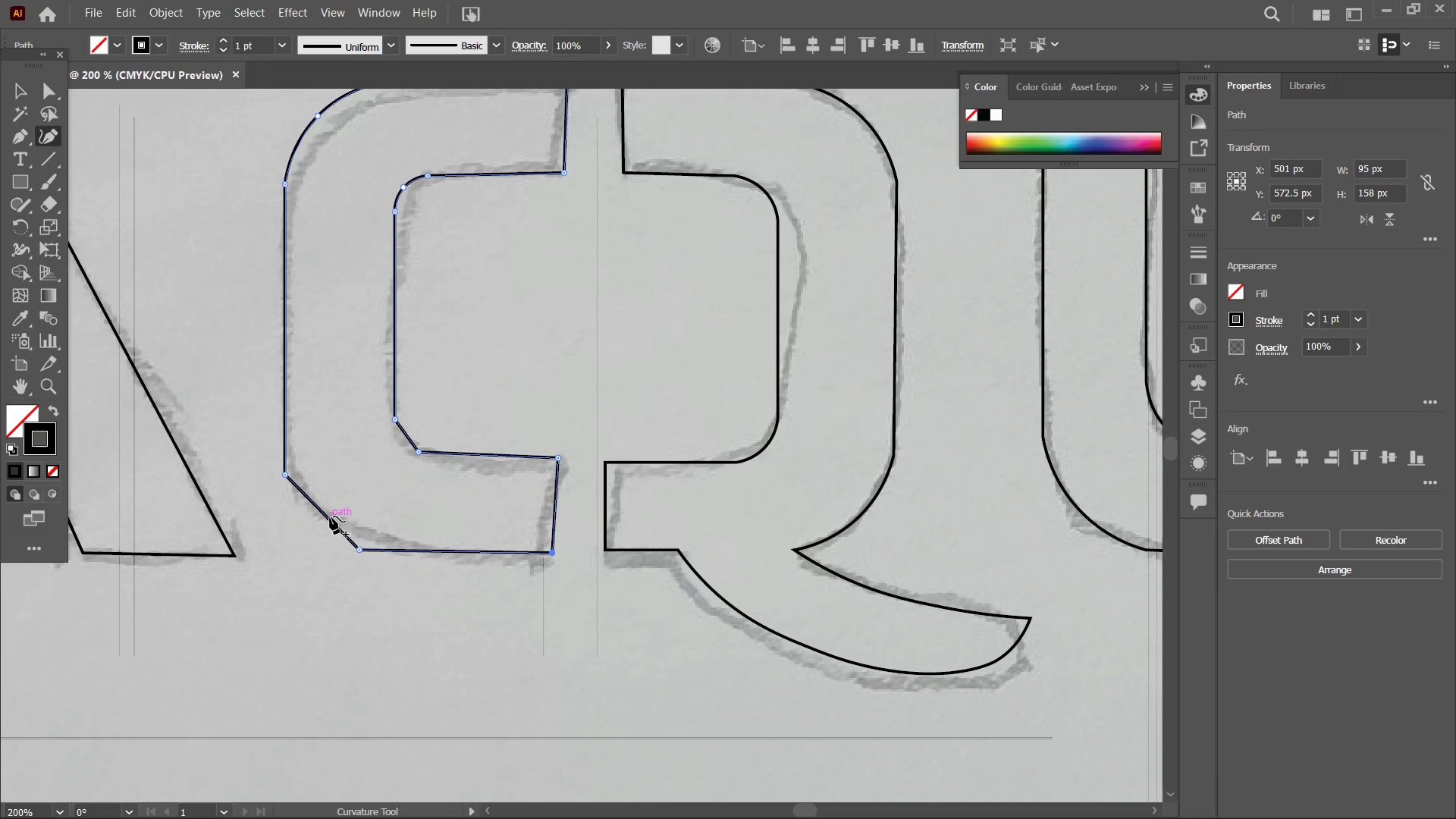 
left_click_drag(start_coordinate=[325, 517], to_coordinate=[316, 526])
 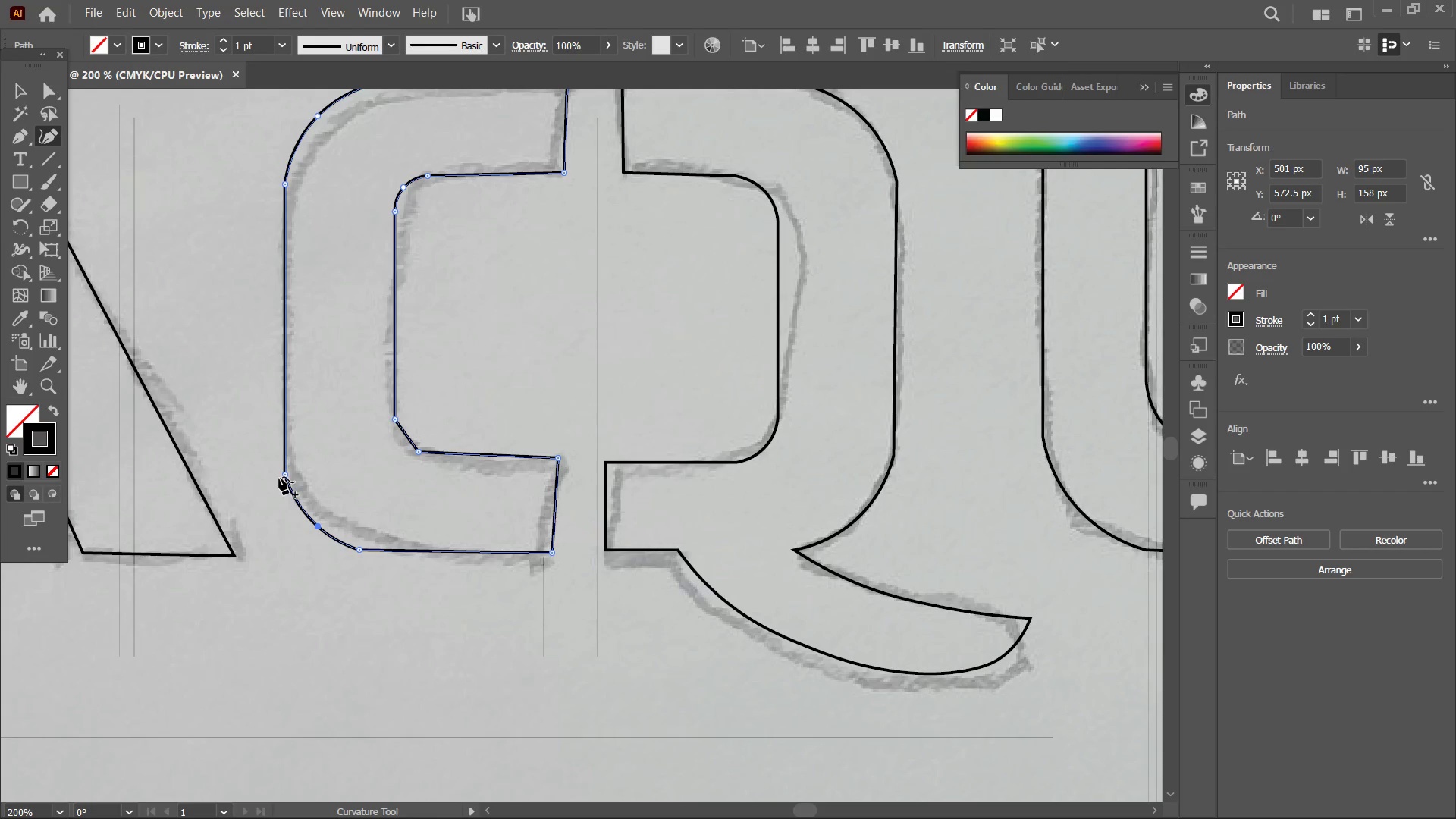 
left_click_drag(start_coordinate=[284, 476], to_coordinate=[284, 444])
 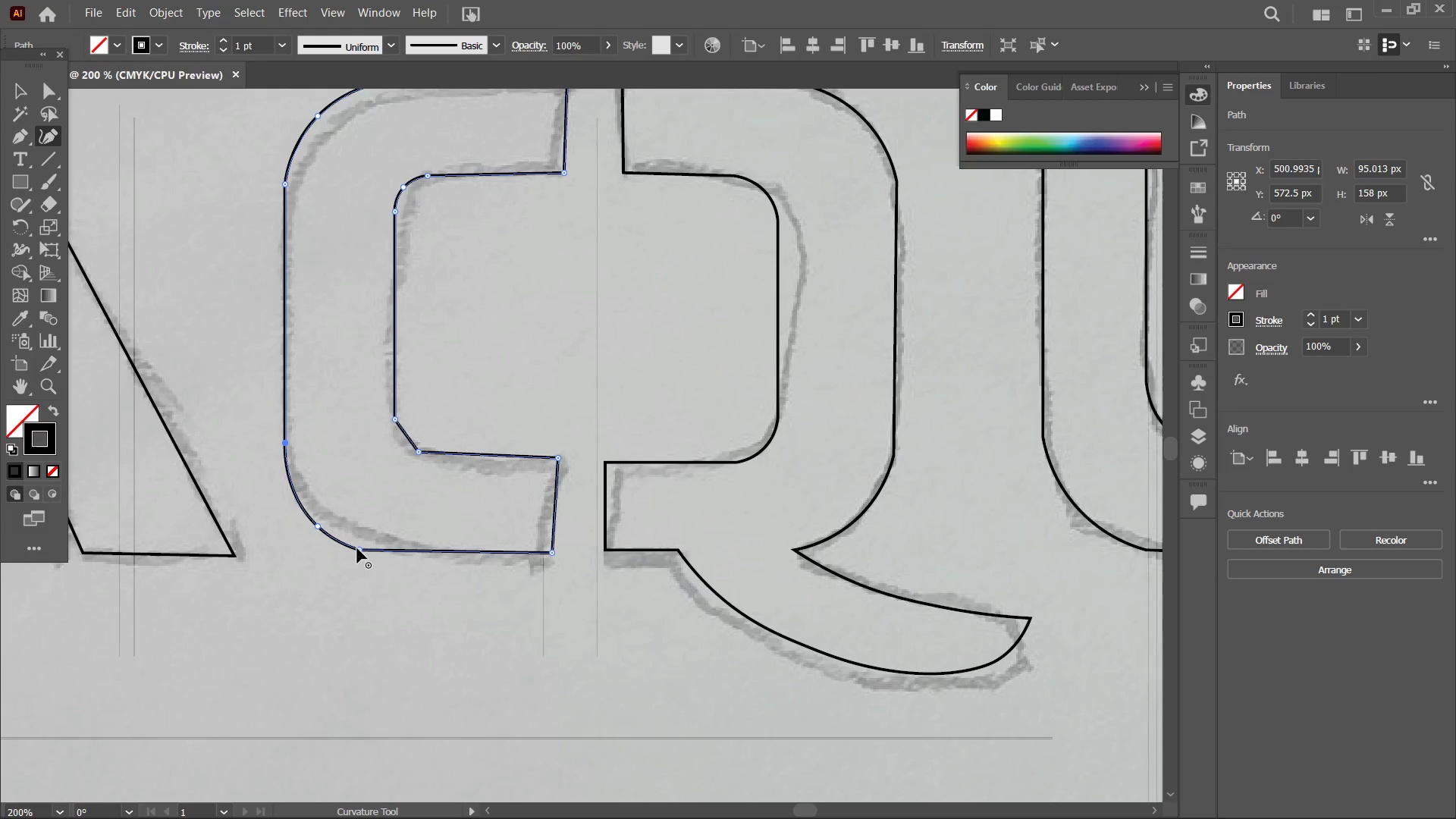 
left_click_drag(start_coordinate=[358, 548], to_coordinate=[375, 549])
 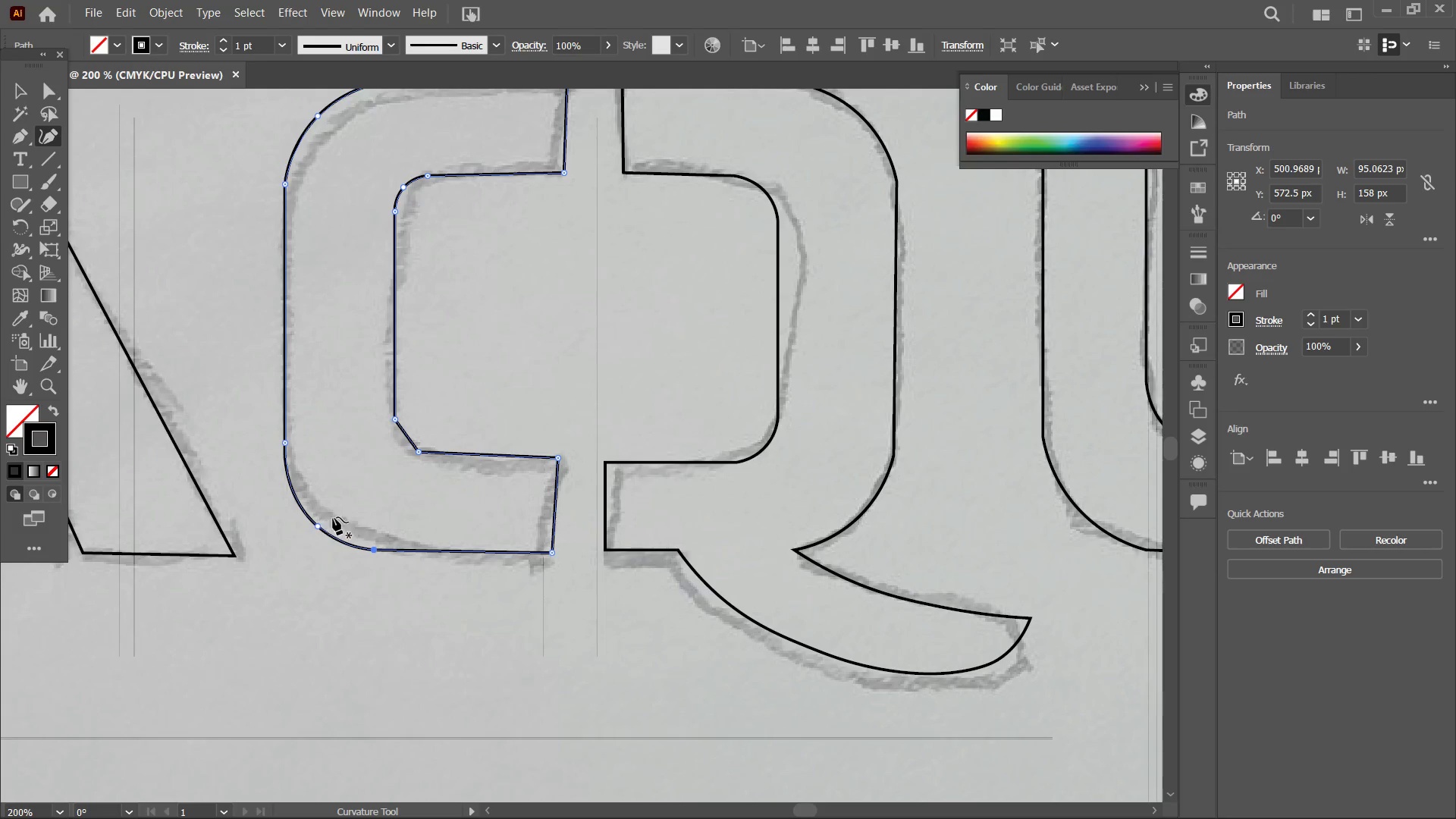 
hold_key(key=Space, duration=0.78)
 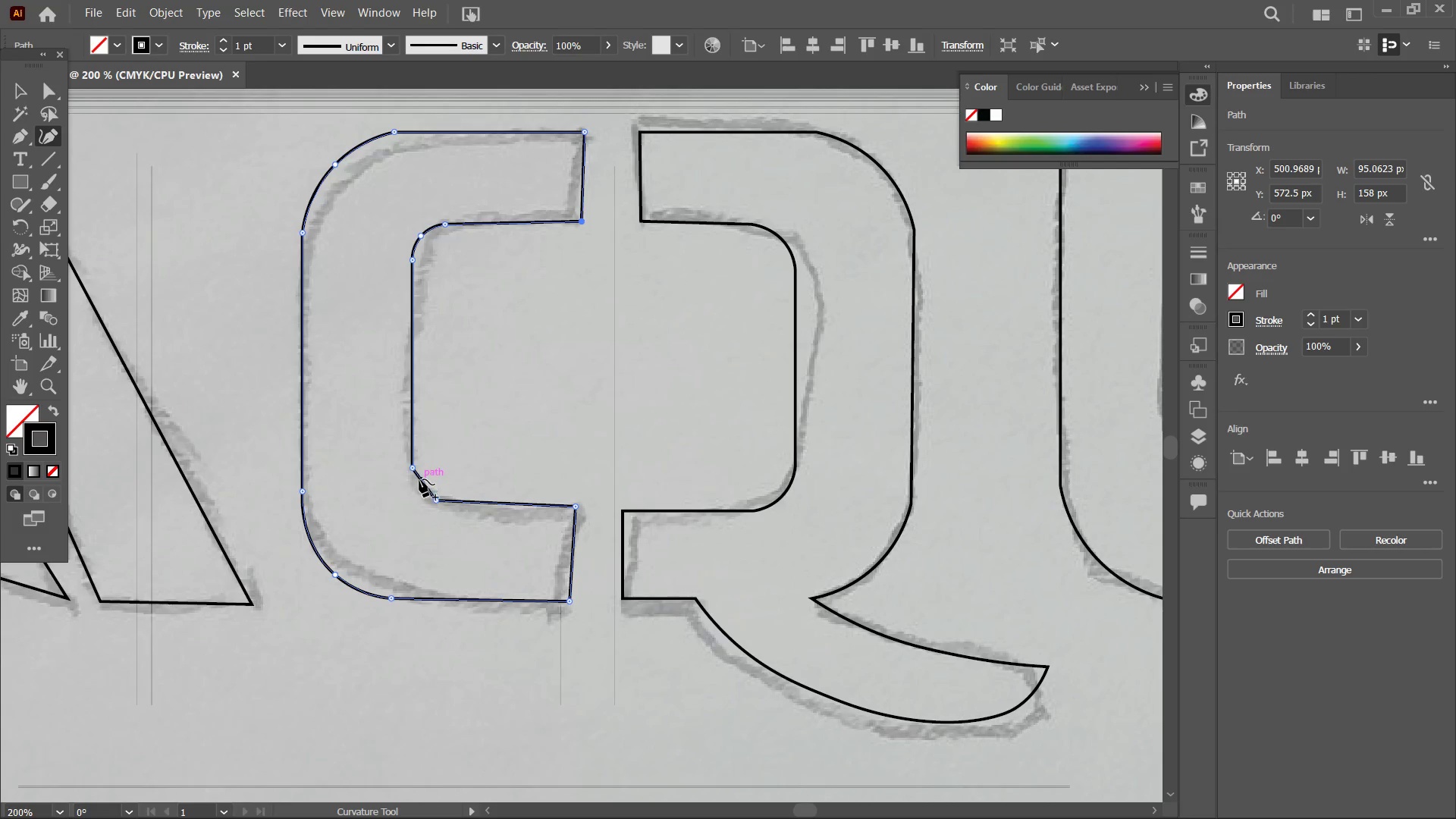 
left_click_drag(start_coordinate=[403, 497], to_coordinate=[420, 546])
 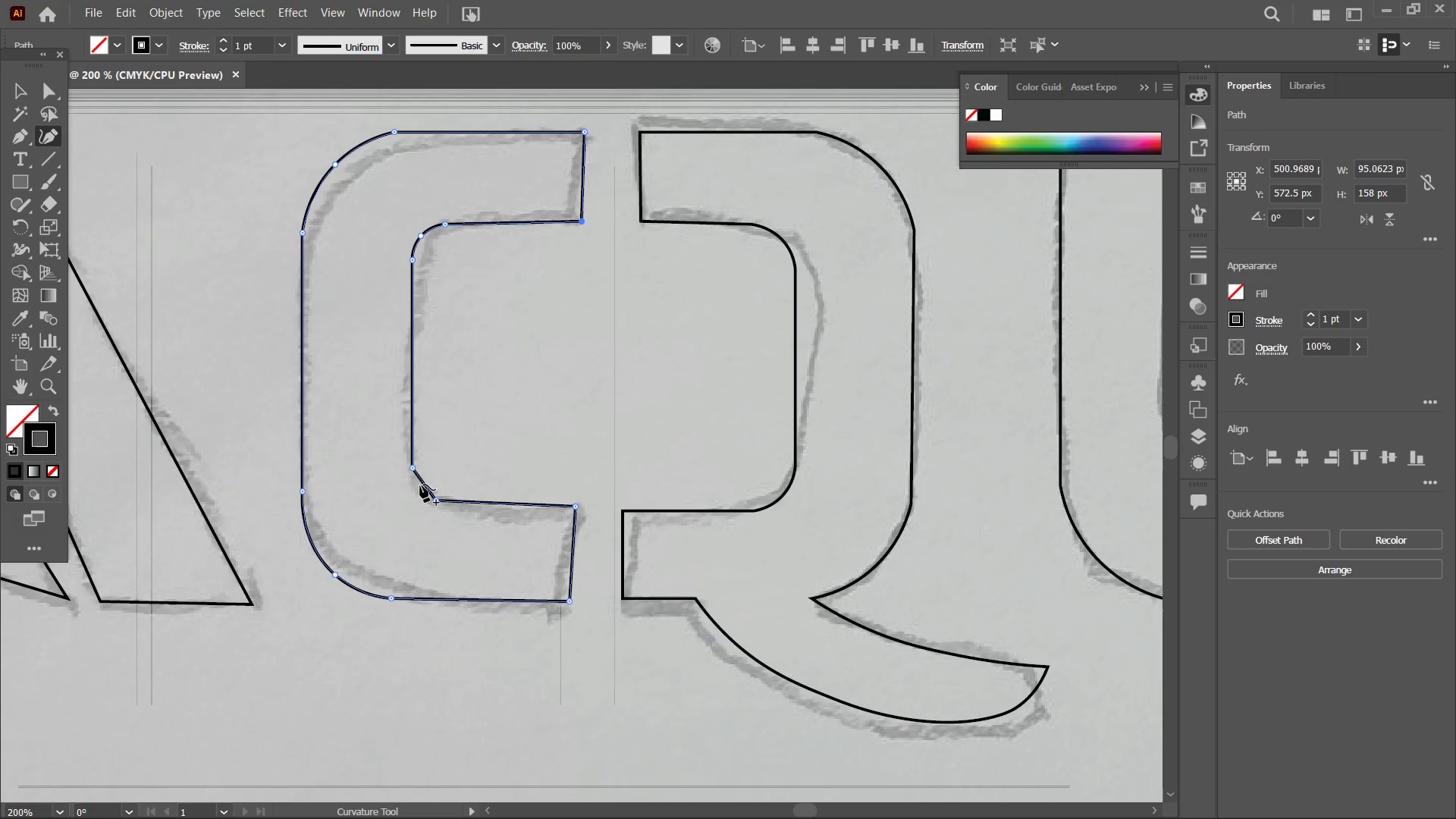 
left_click_drag(start_coordinate=[420, 485], to_coordinate=[417, 490])
 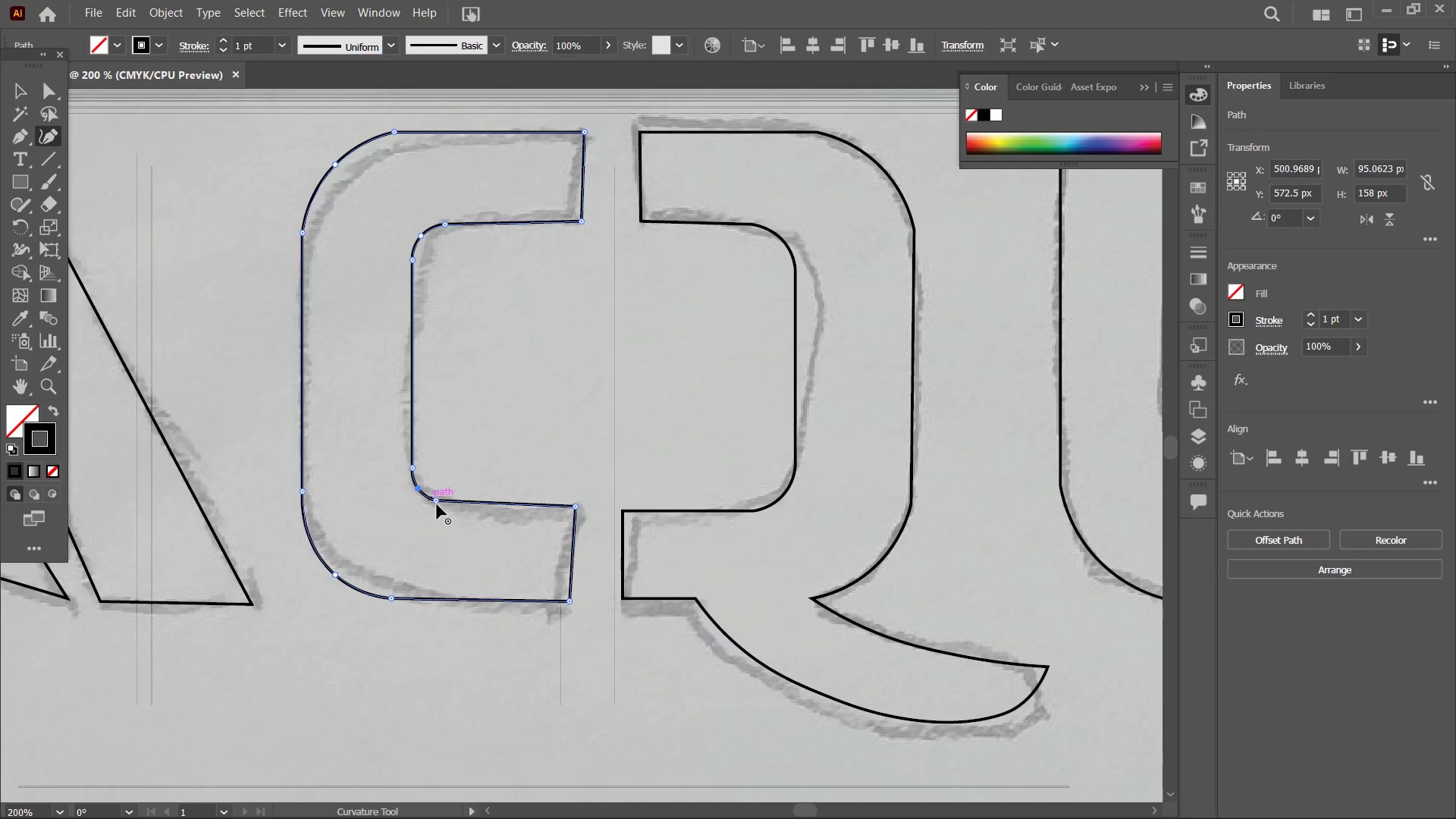 
left_click_drag(start_coordinate=[437, 504], to_coordinate=[453, 504])
 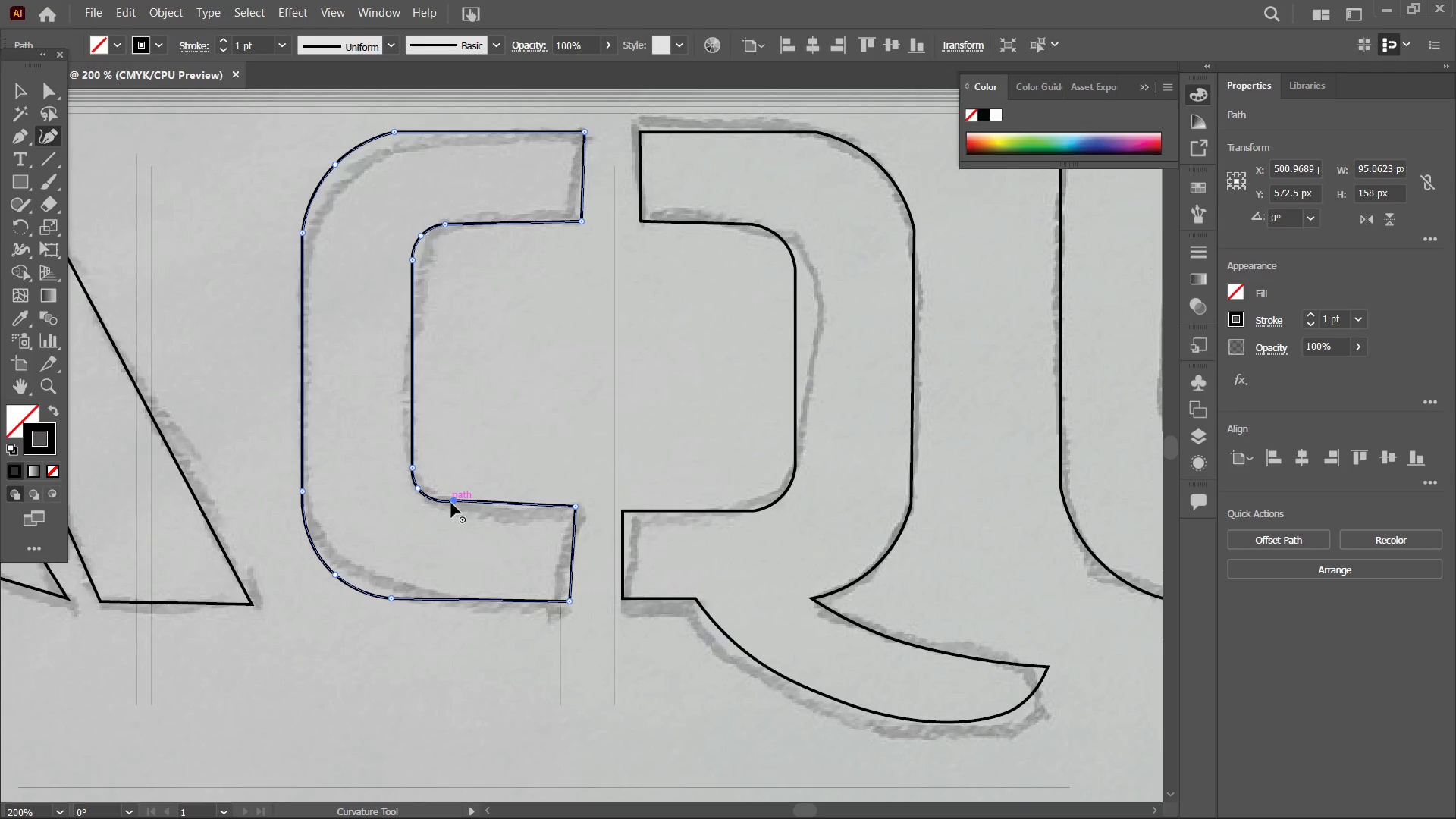 
left_click_drag(start_coordinate=[451, 503], to_coordinate=[447, 503])
 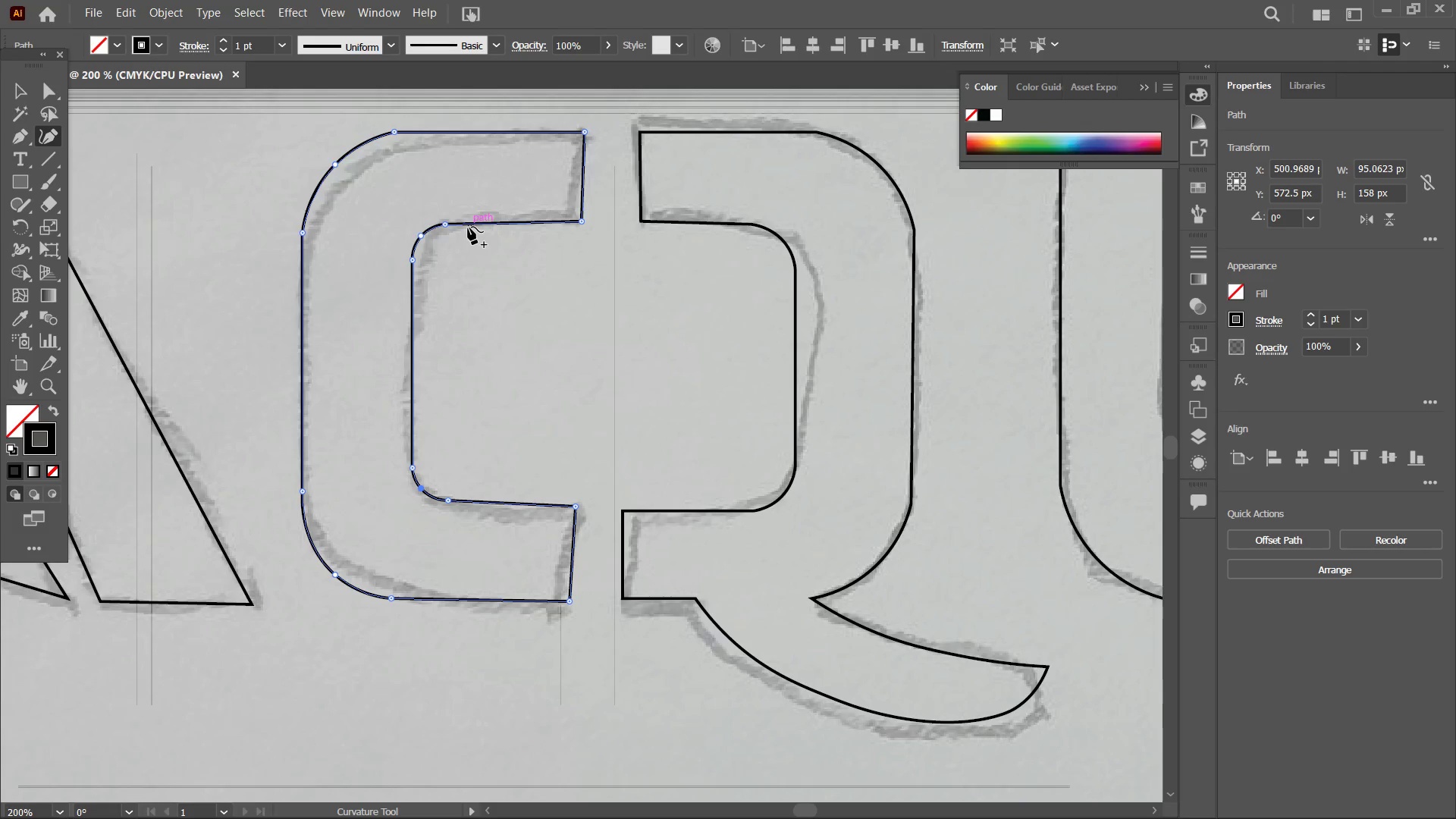 
hold_key(key=Space, duration=1.5)
 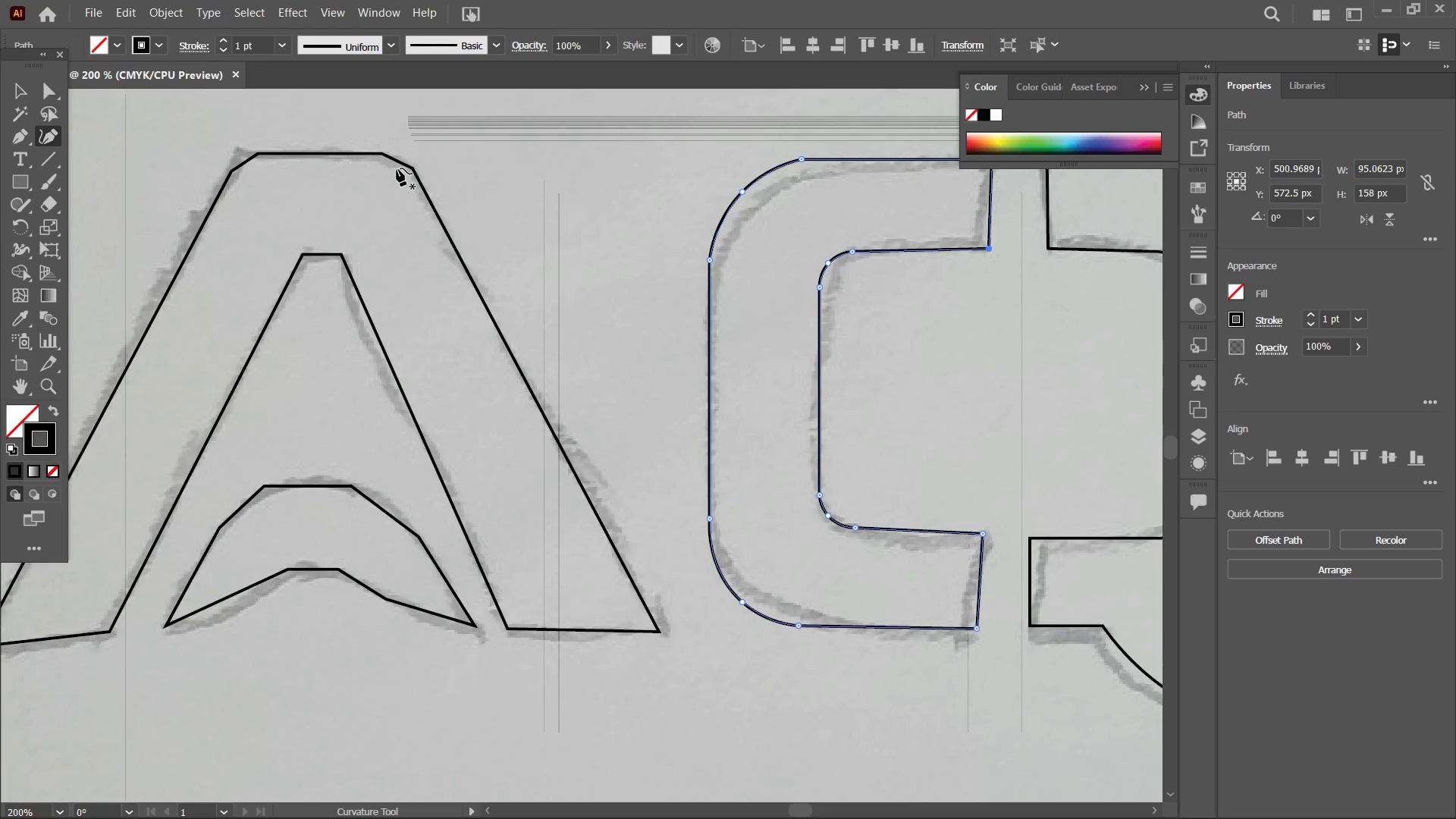 
left_click_drag(start_coordinate=[388, 294], to_coordinate=[671, 316])
 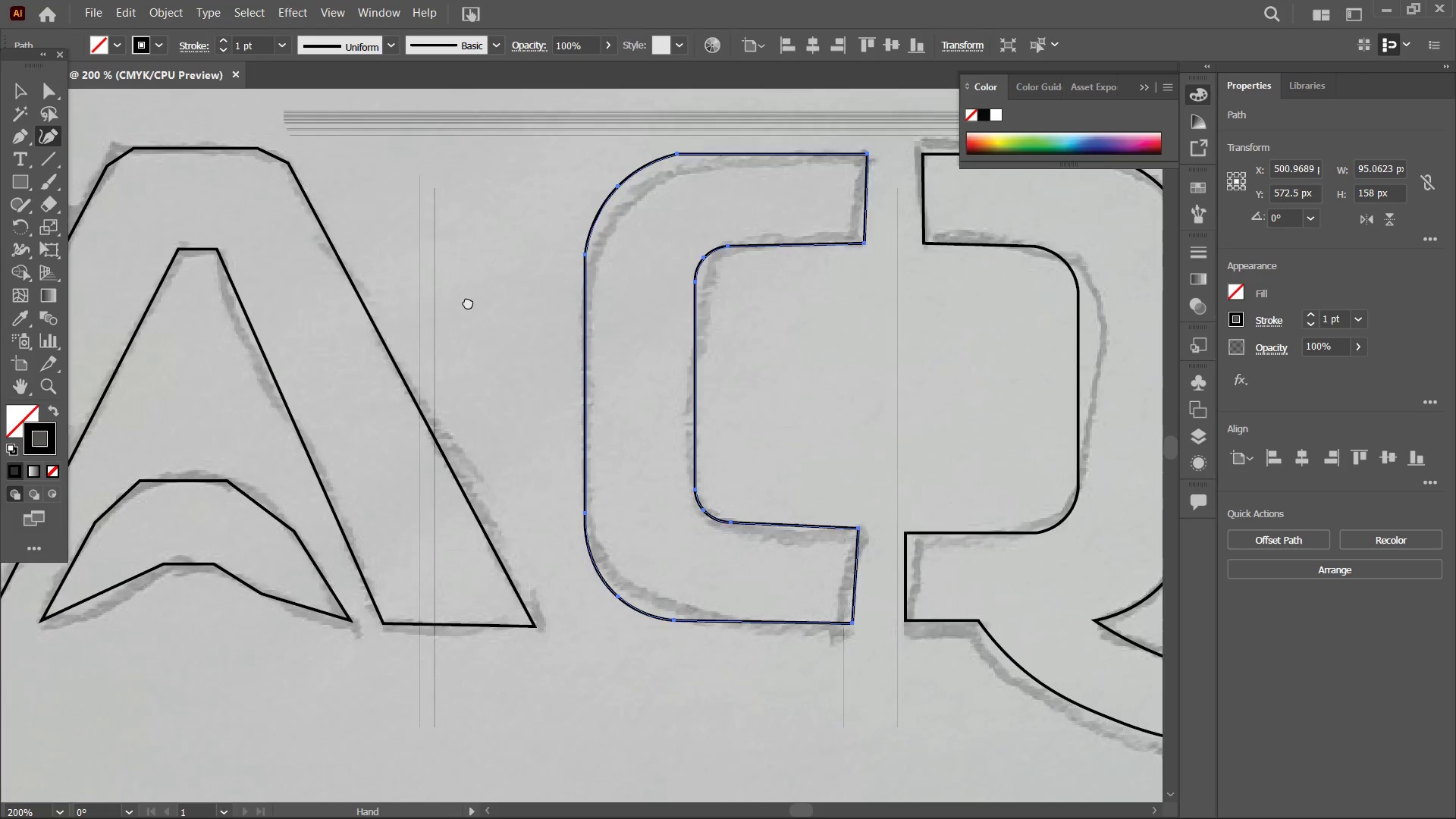 
left_click_drag(start_coordinate=[463, 300], to_coordinate=[588, 306])
 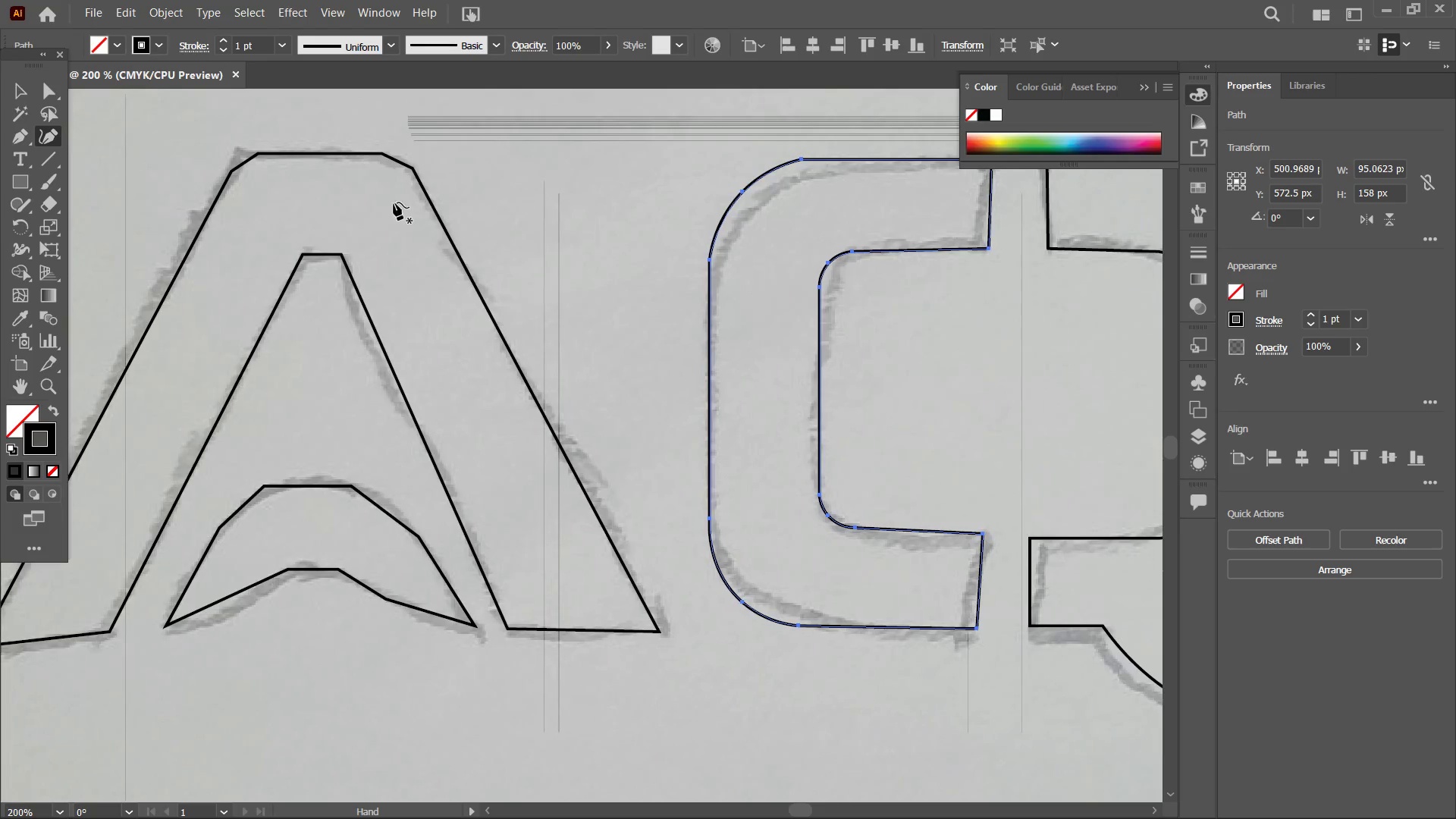 
key(Space)
 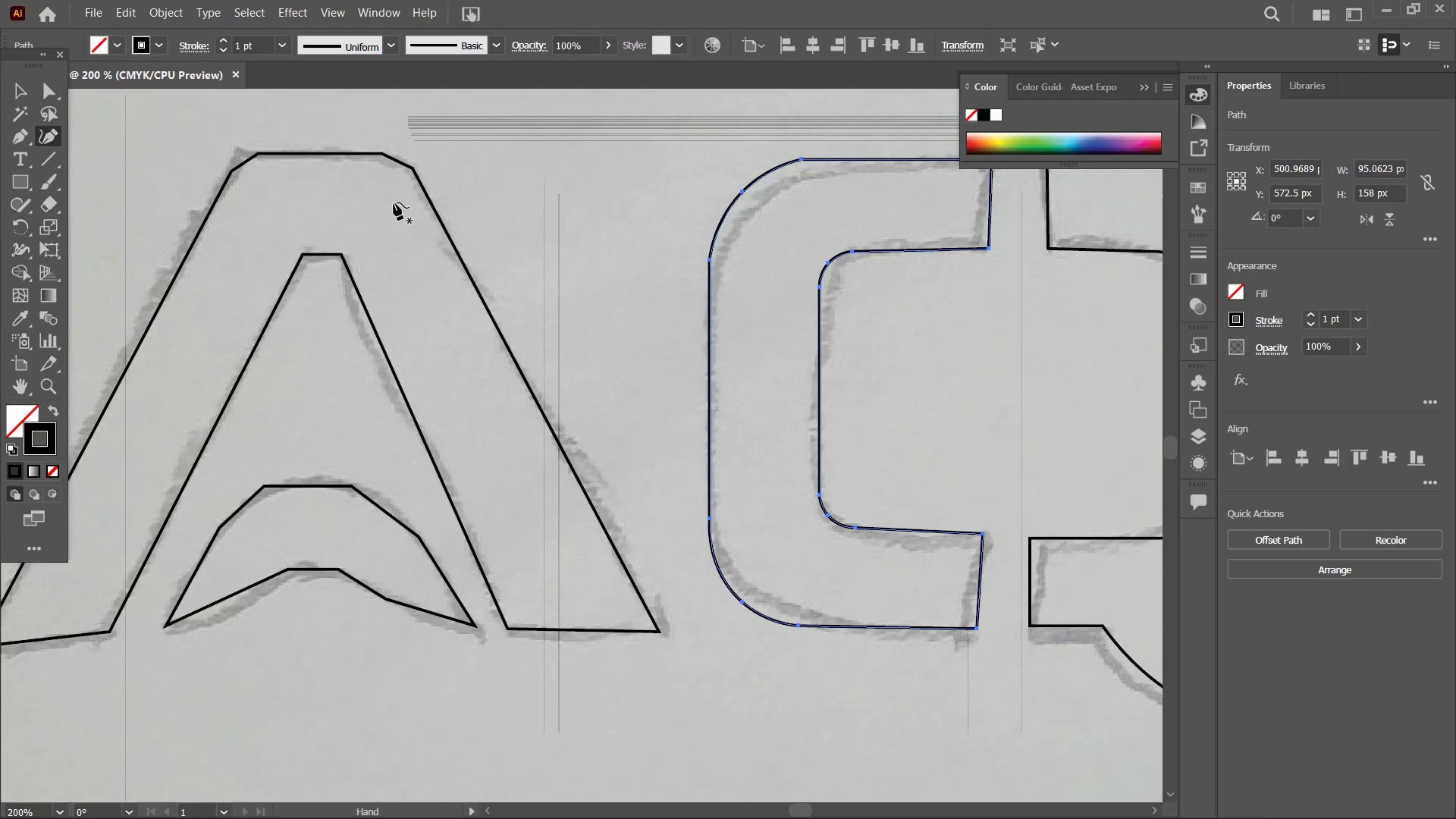 
key(Space)
 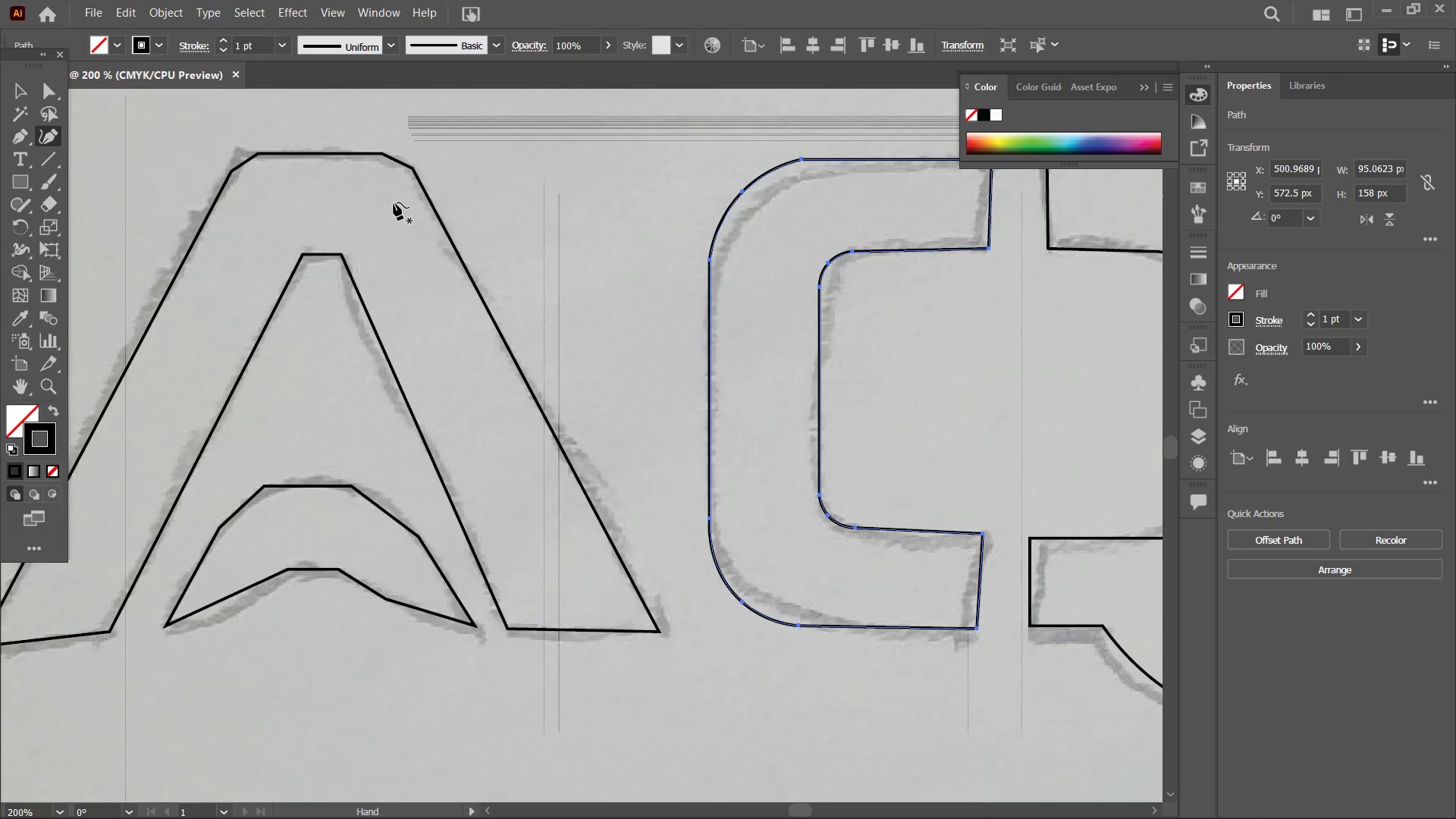 
key(Space)
 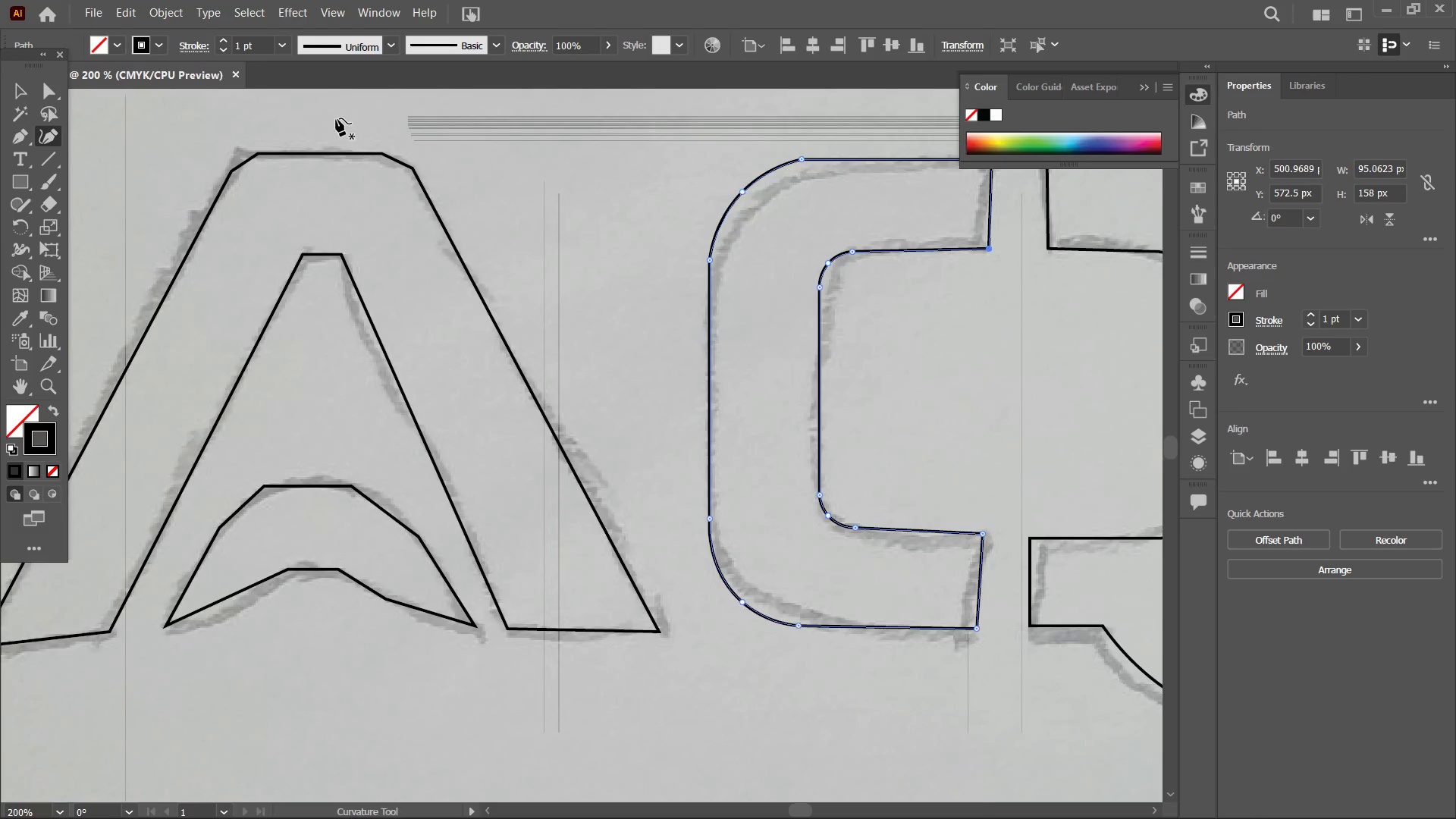 
key(Space)
 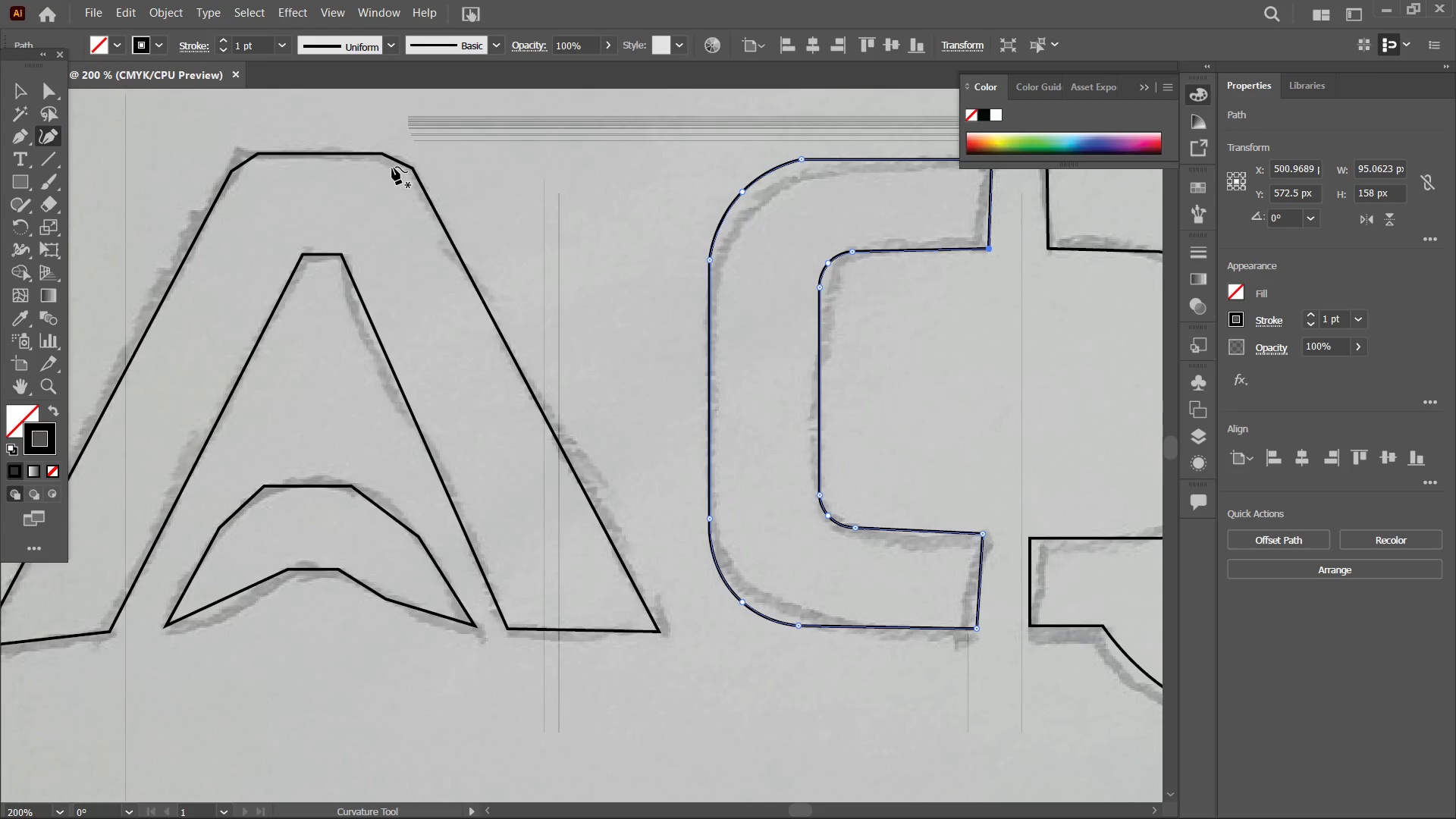 
key(Control+Equal)
 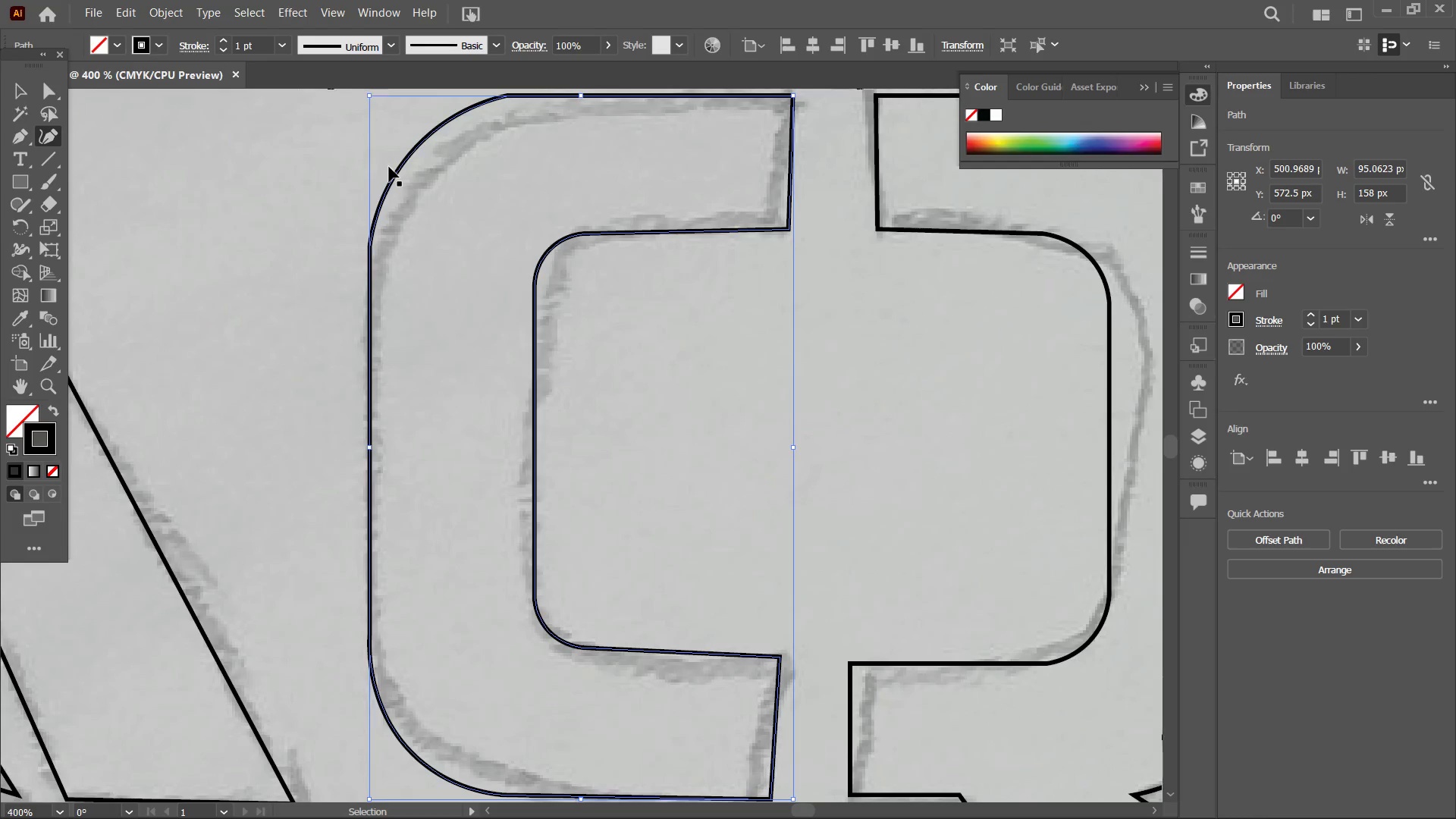 
key(Control+Equal)
 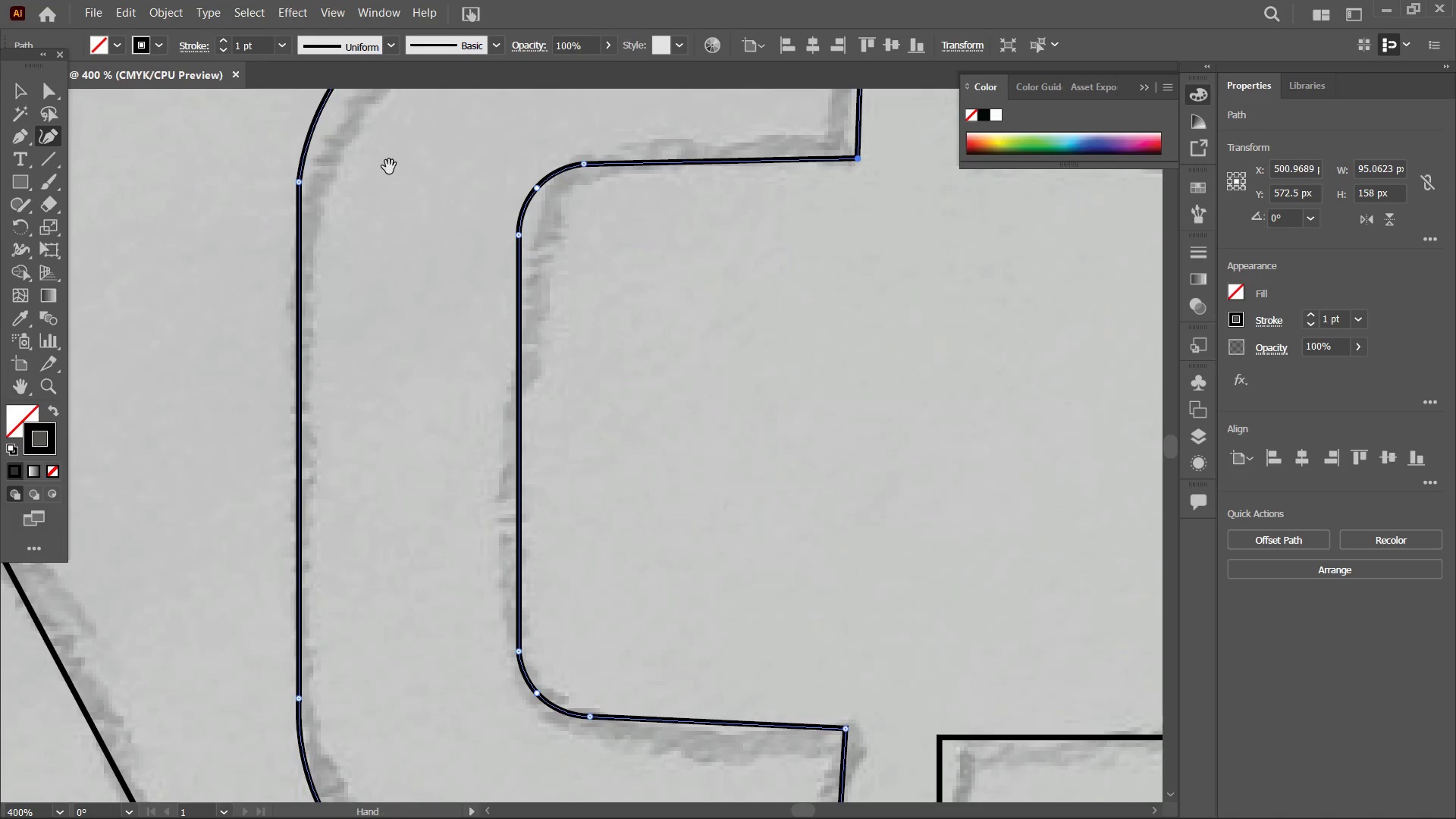 
hold_key(key=Space, duration=1.5)
 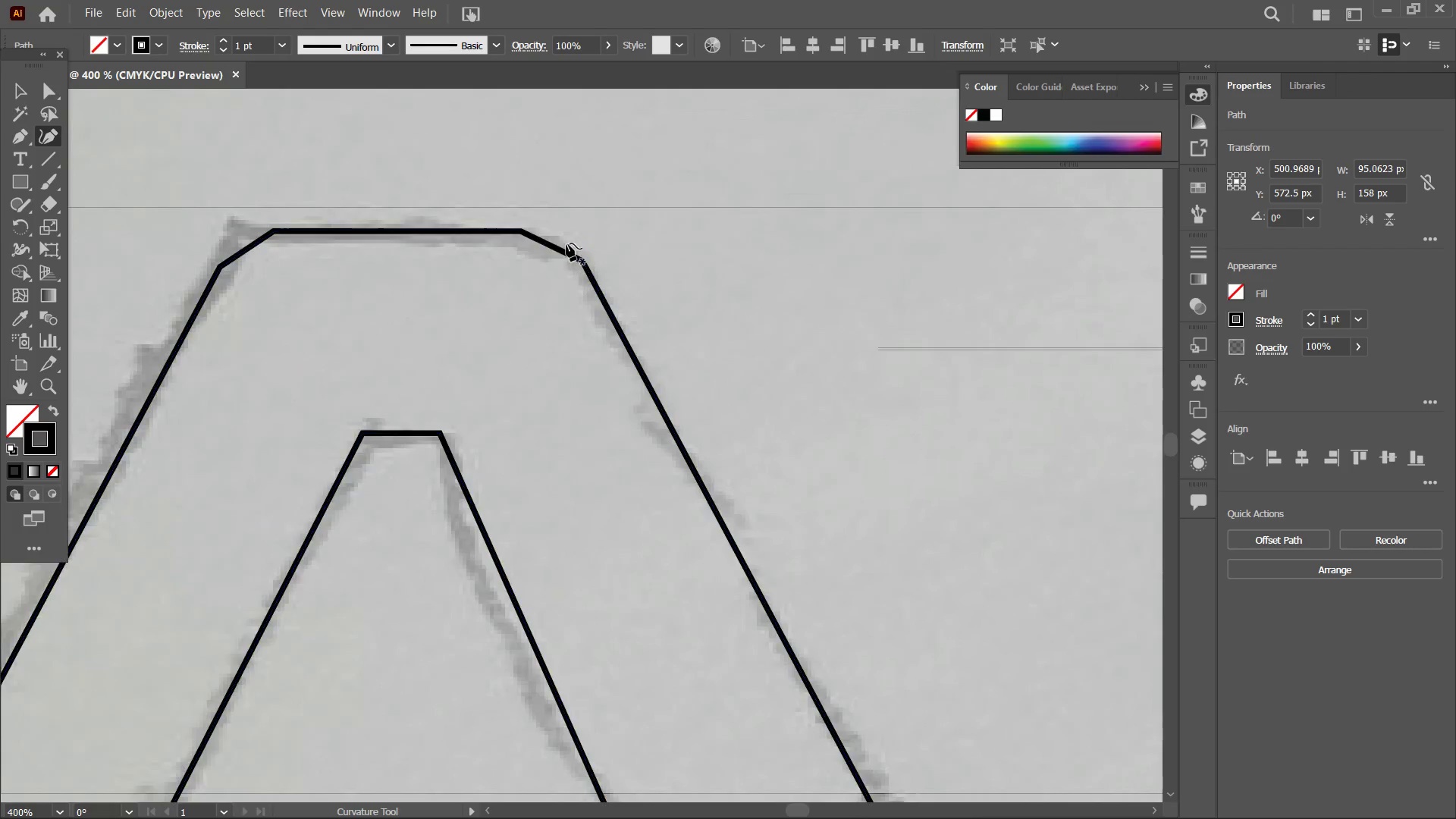 
left_click_drag(start_coordinate=[215, 195], to_coordinate=[664, 257])
 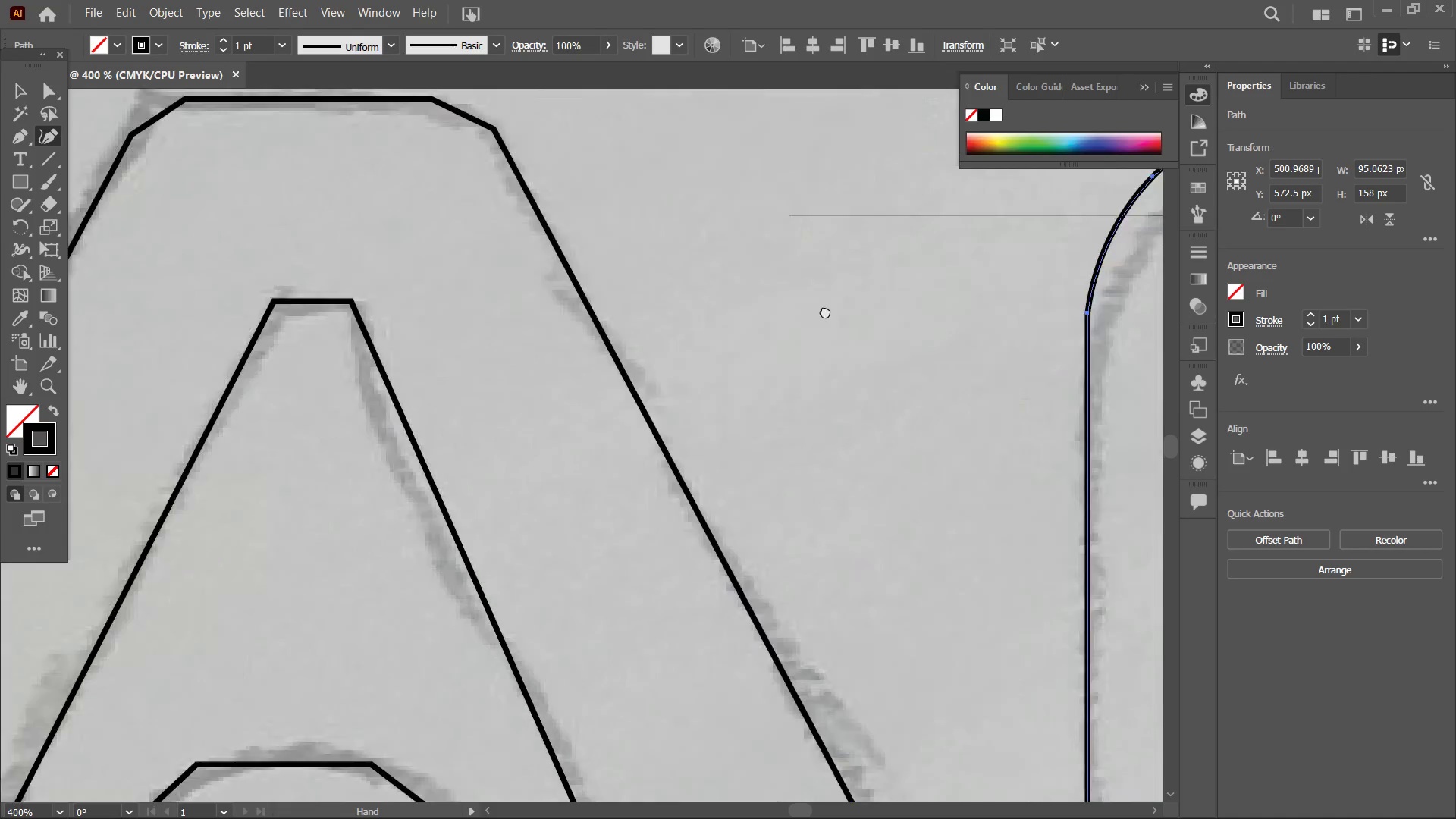 
left_click_drag(start_coordinate=[463, 239], to_coordinate=[831, 313])
 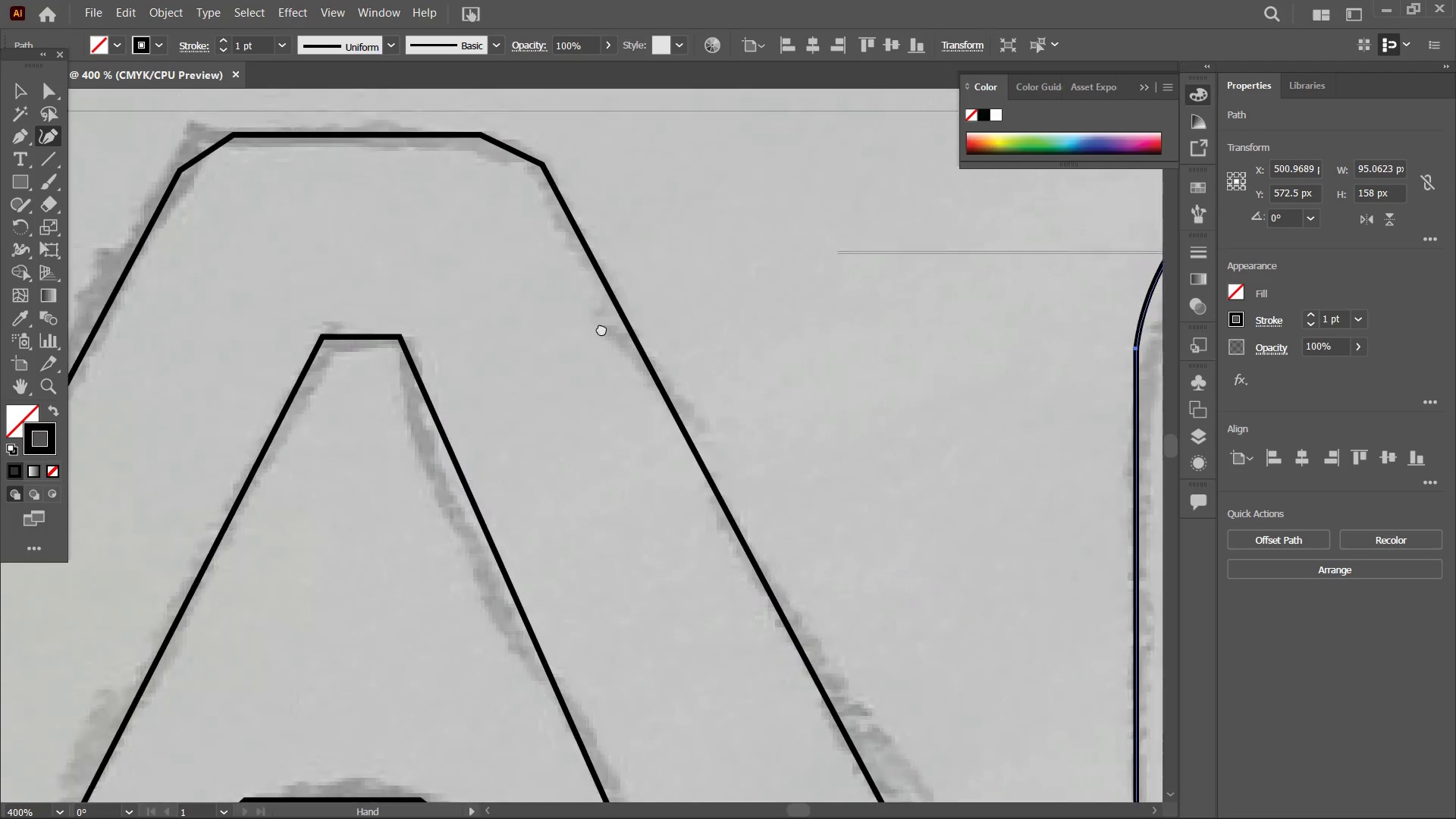 
left_click_drag(start_coordinate=[586, 268], to_coordinate=[632, 385])
 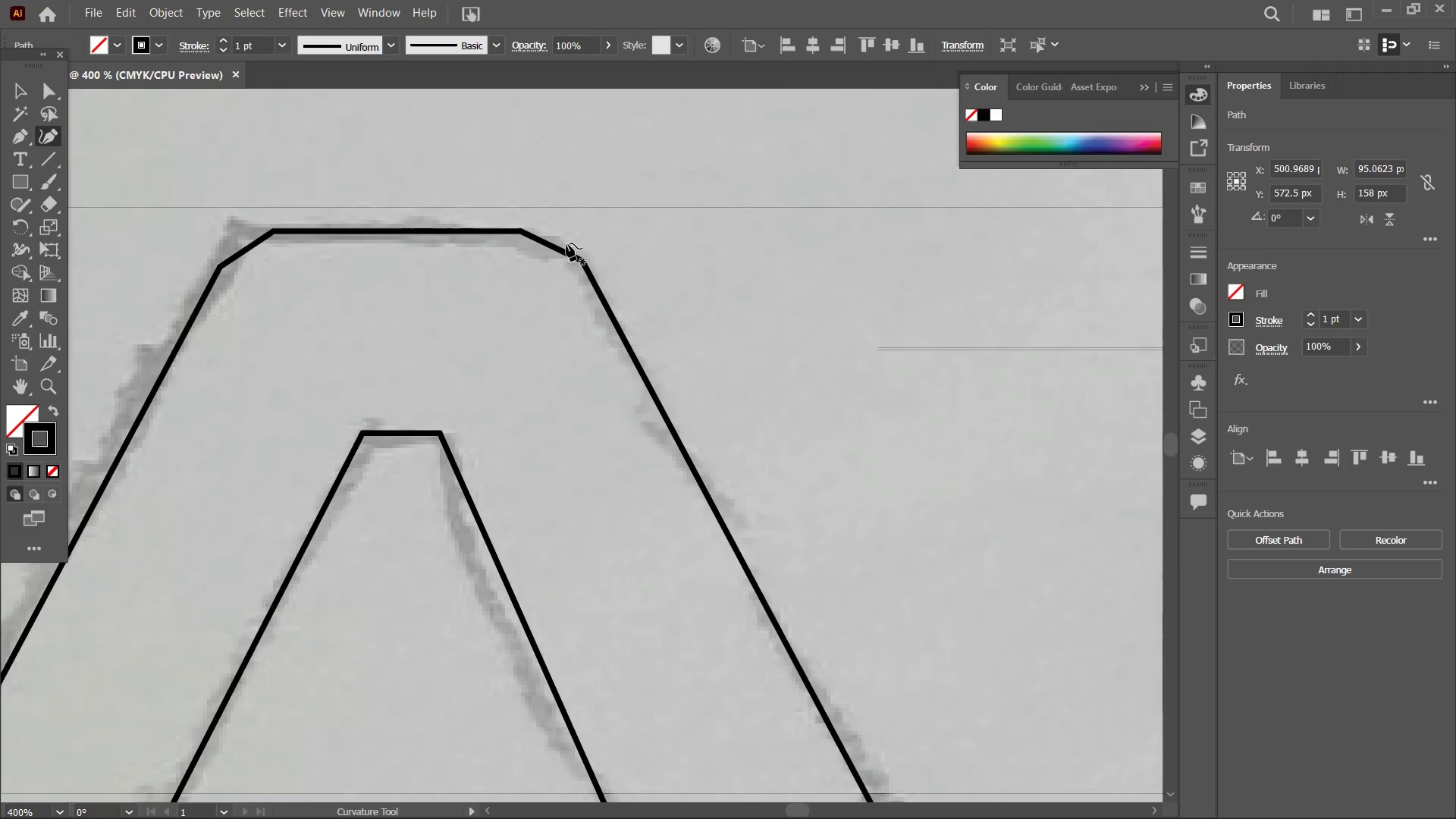 
key(Space)
 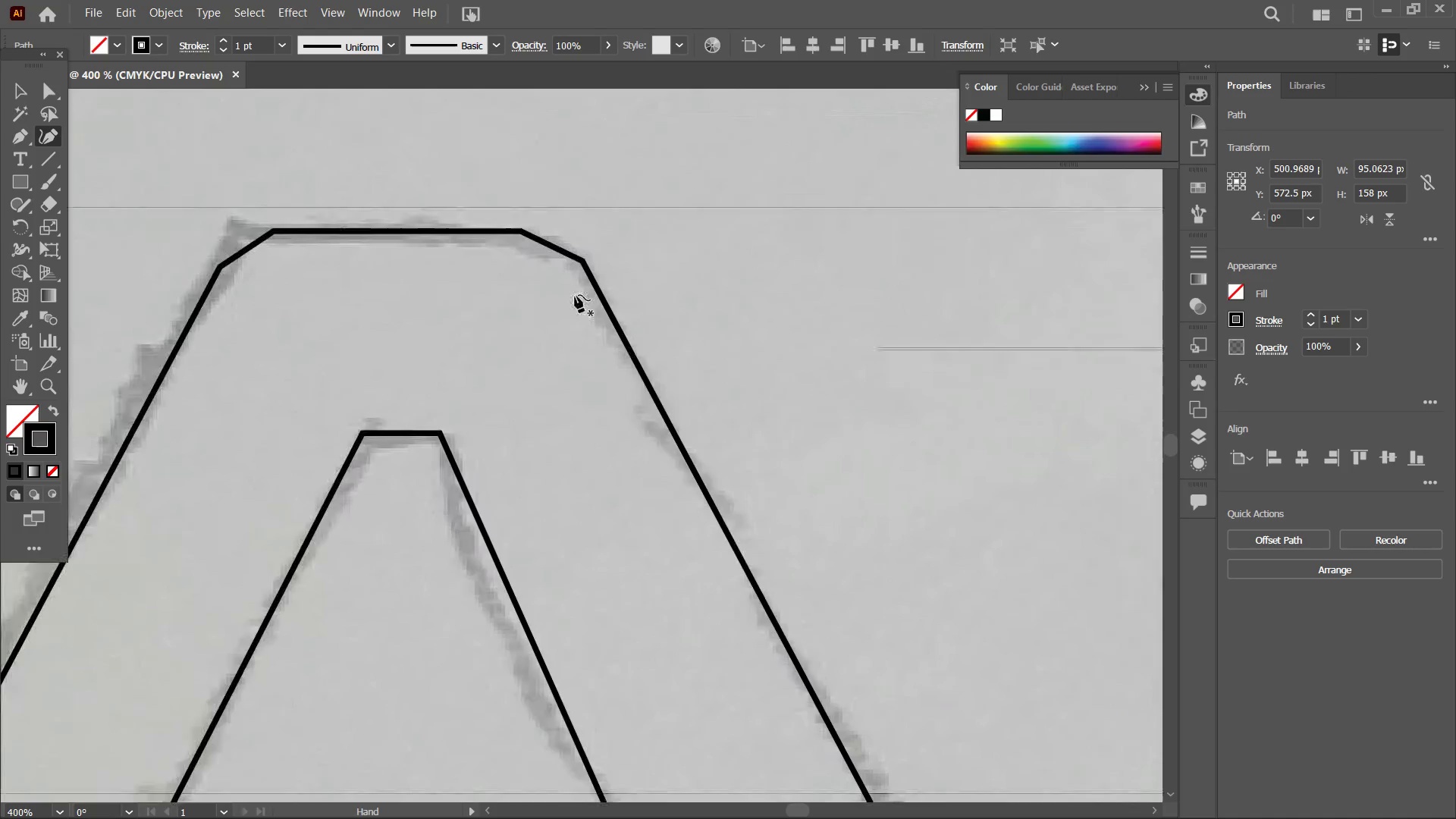 
key(Space)
 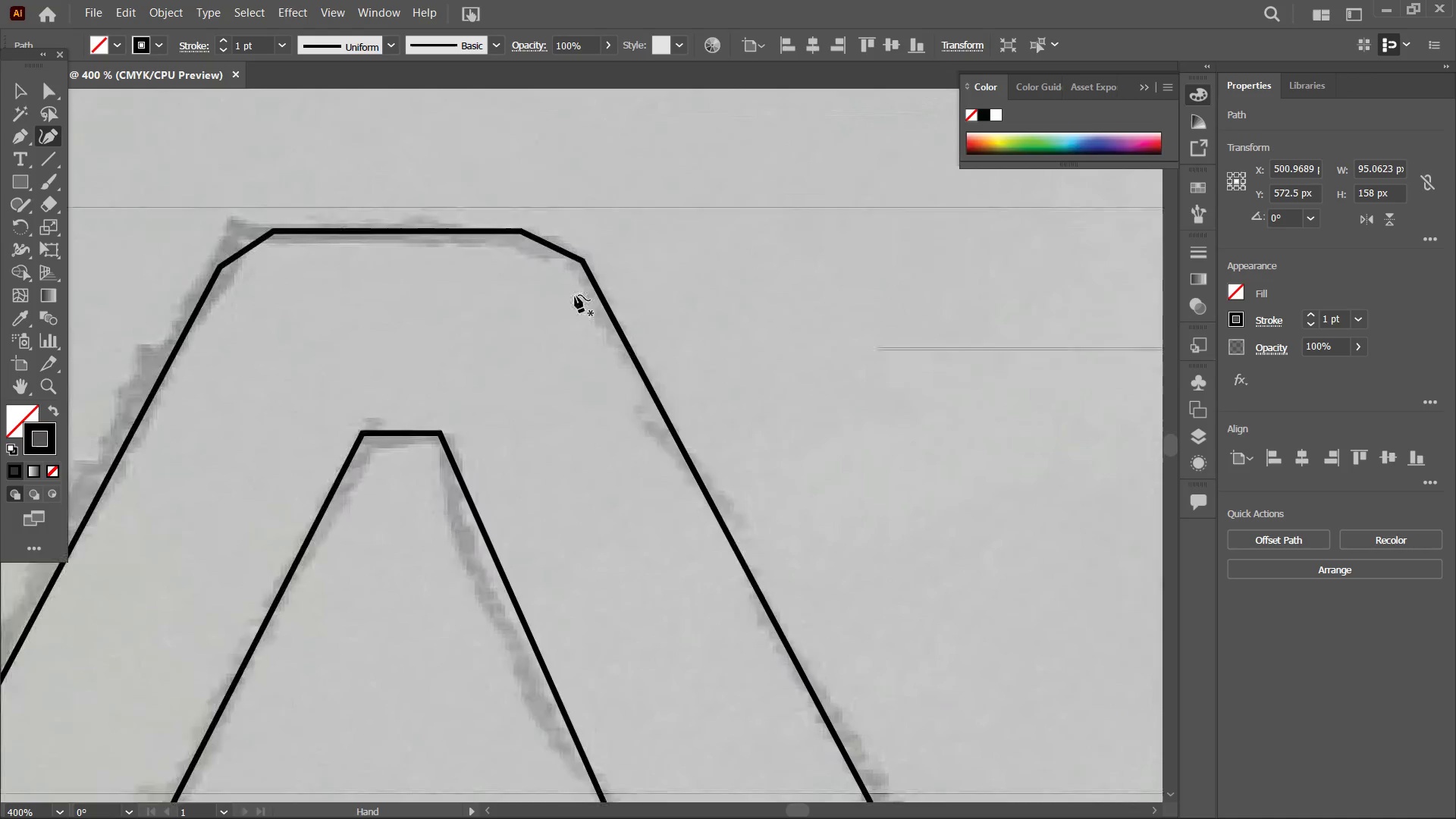 
key(Space)
 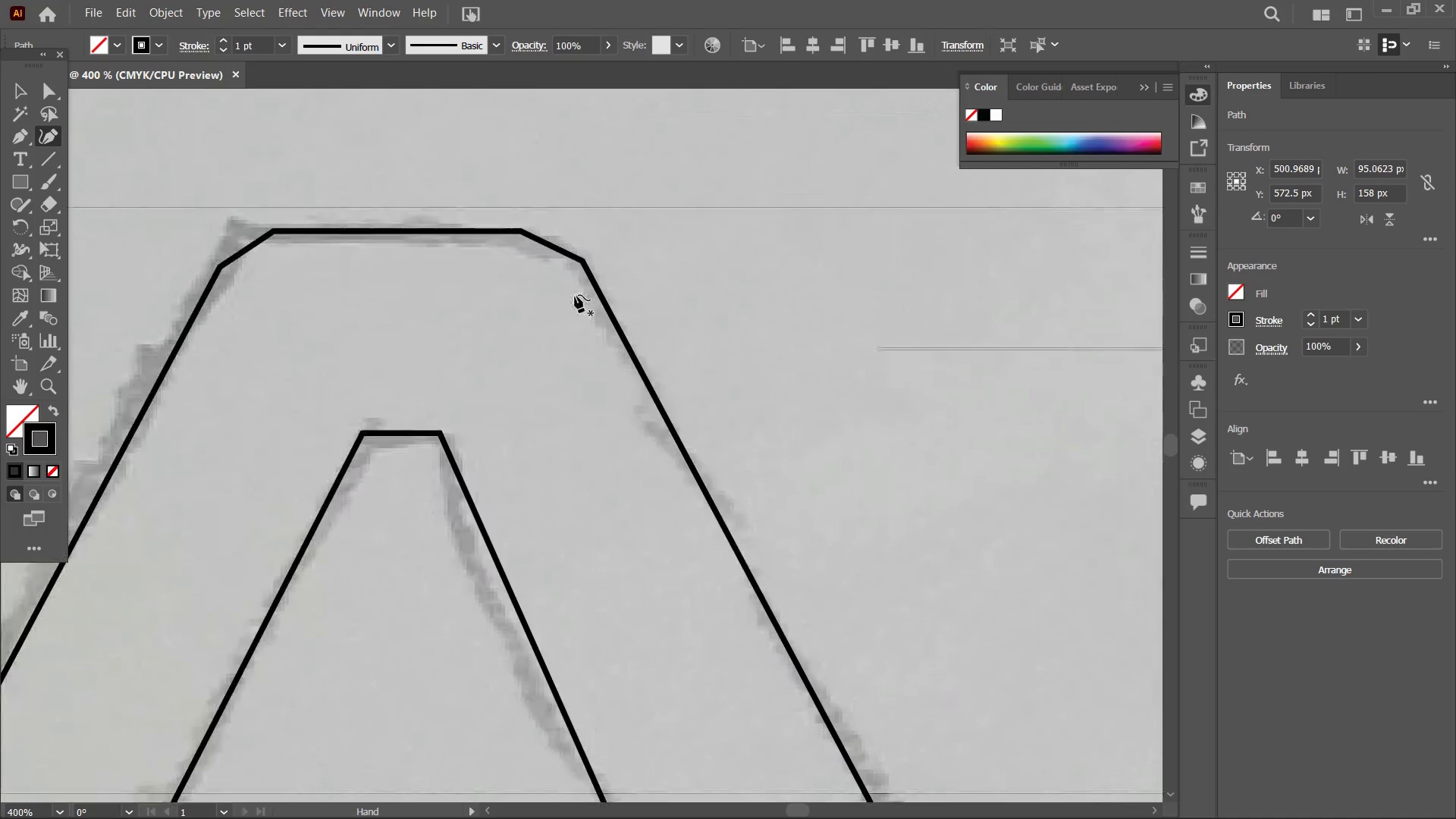 
key(Space)
 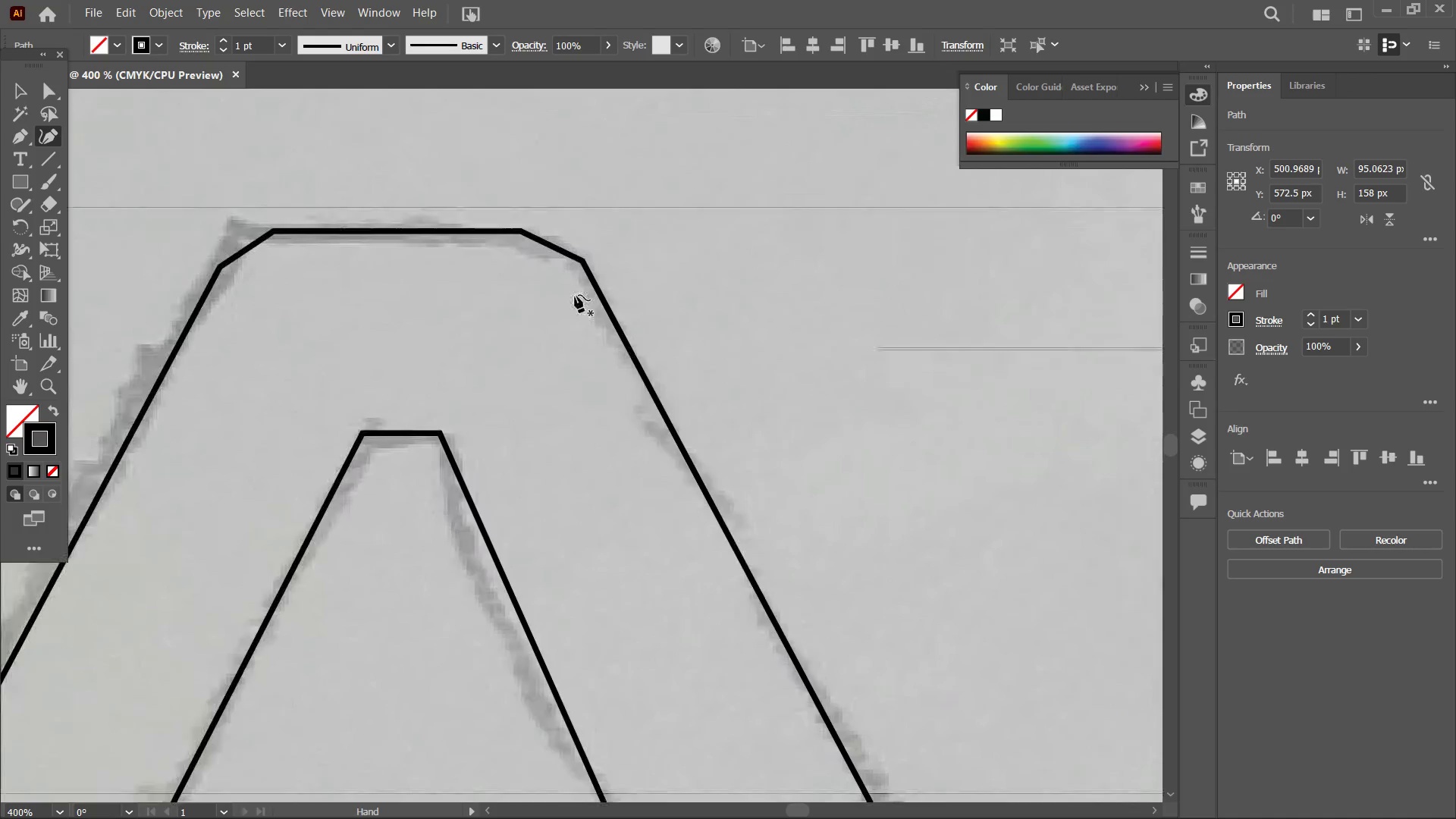 
key(Space)
 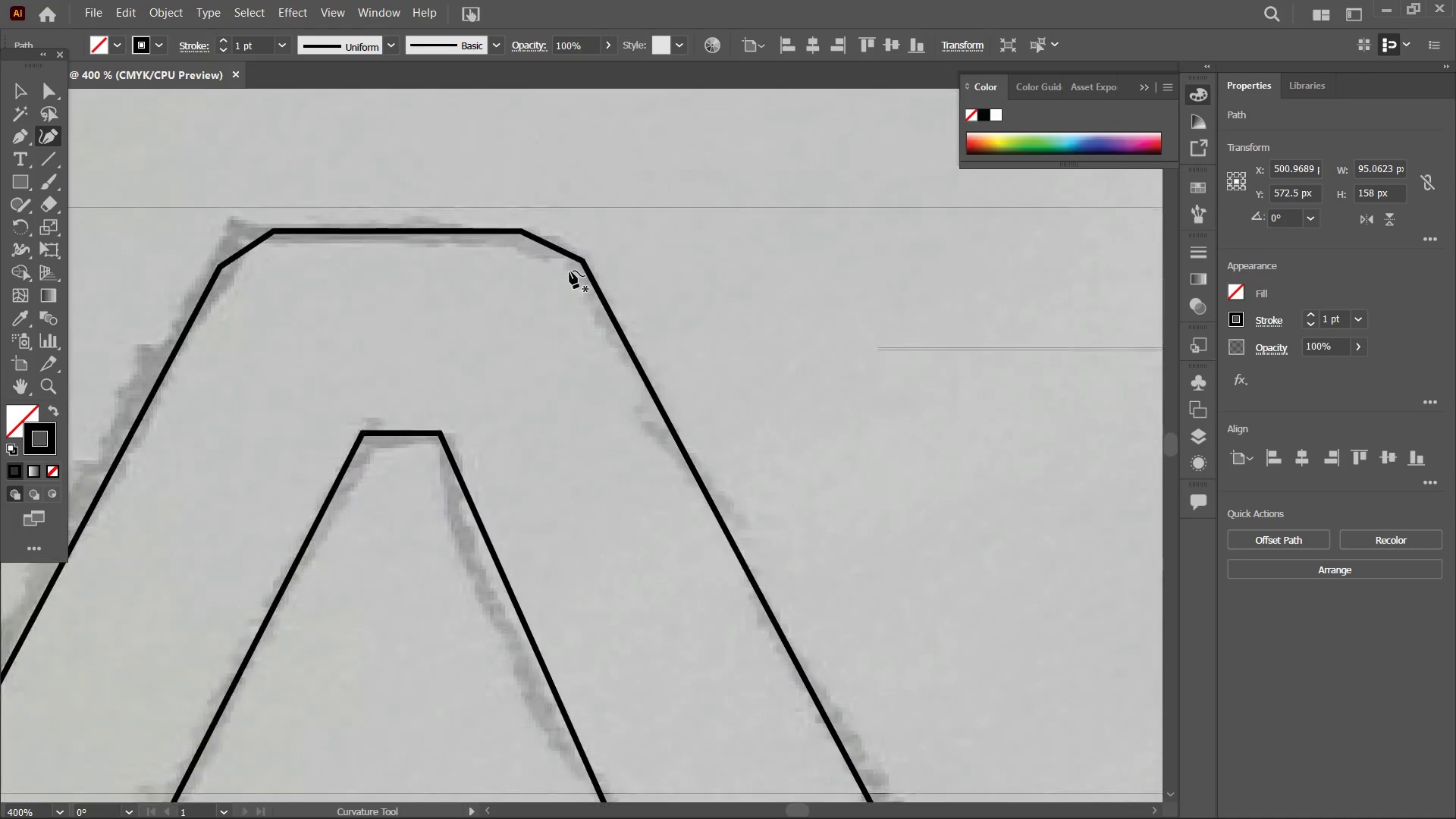 
key(Space)
 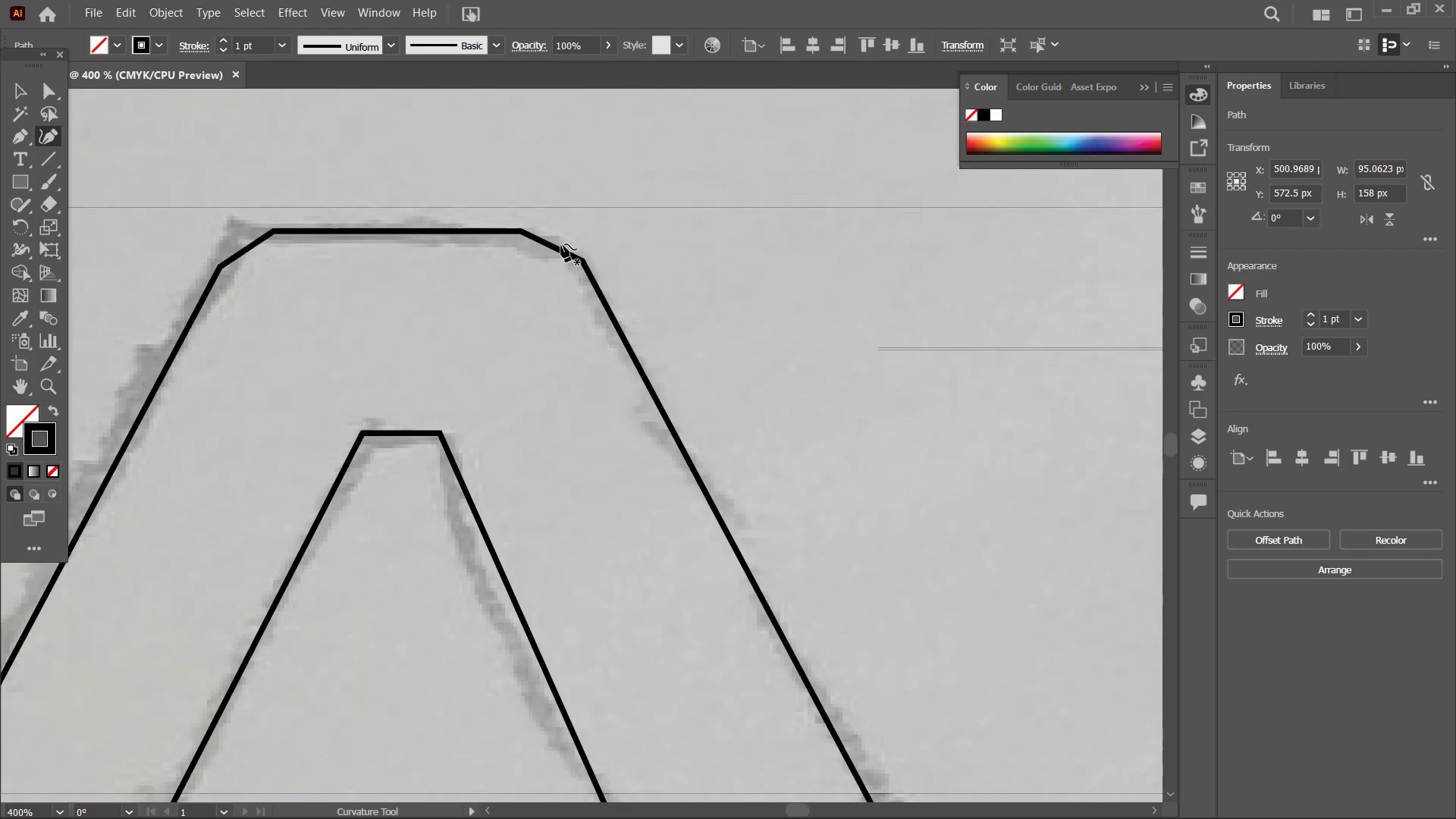 
left_click([561, 244])
 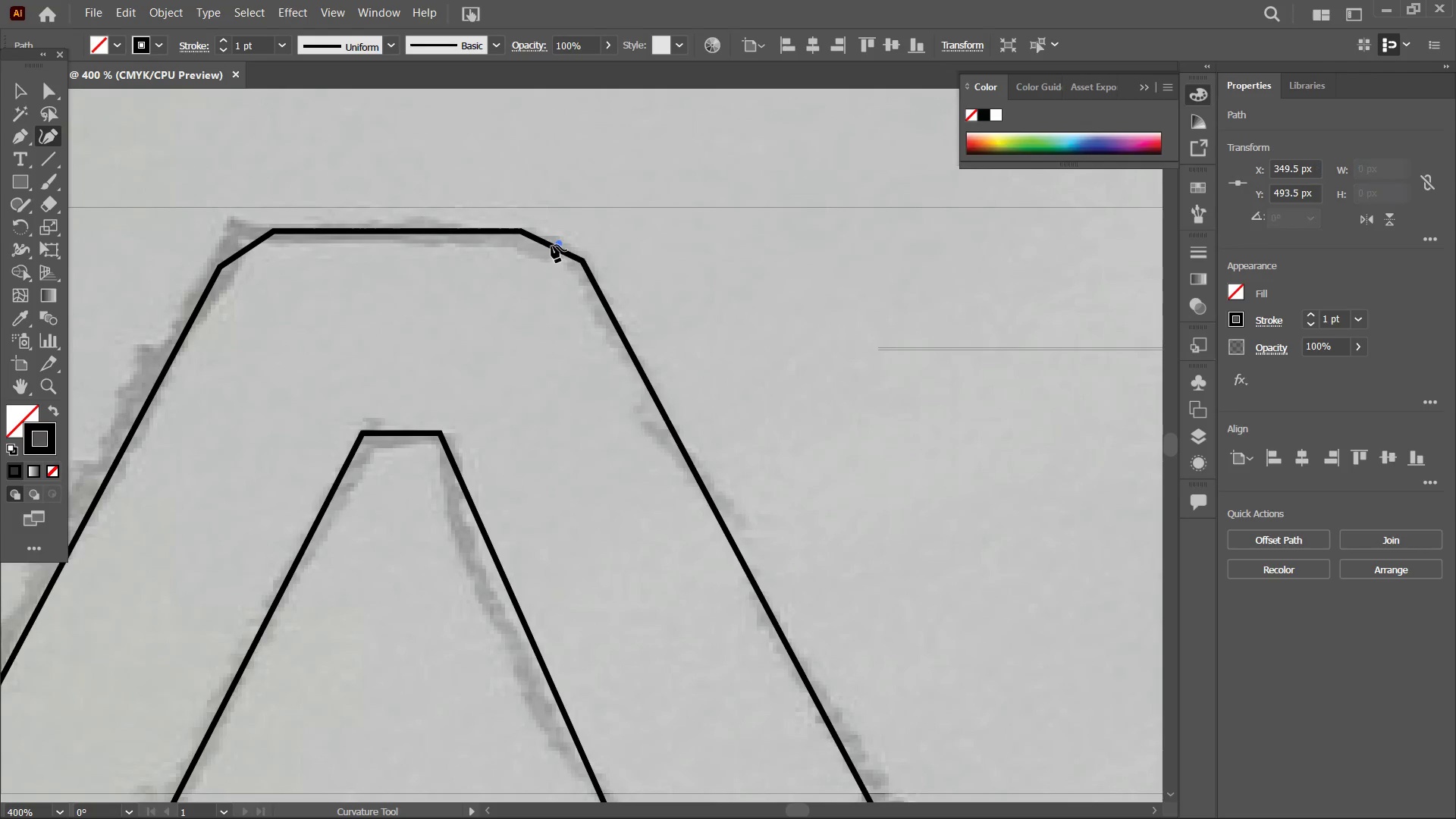 
key(Backspace)
 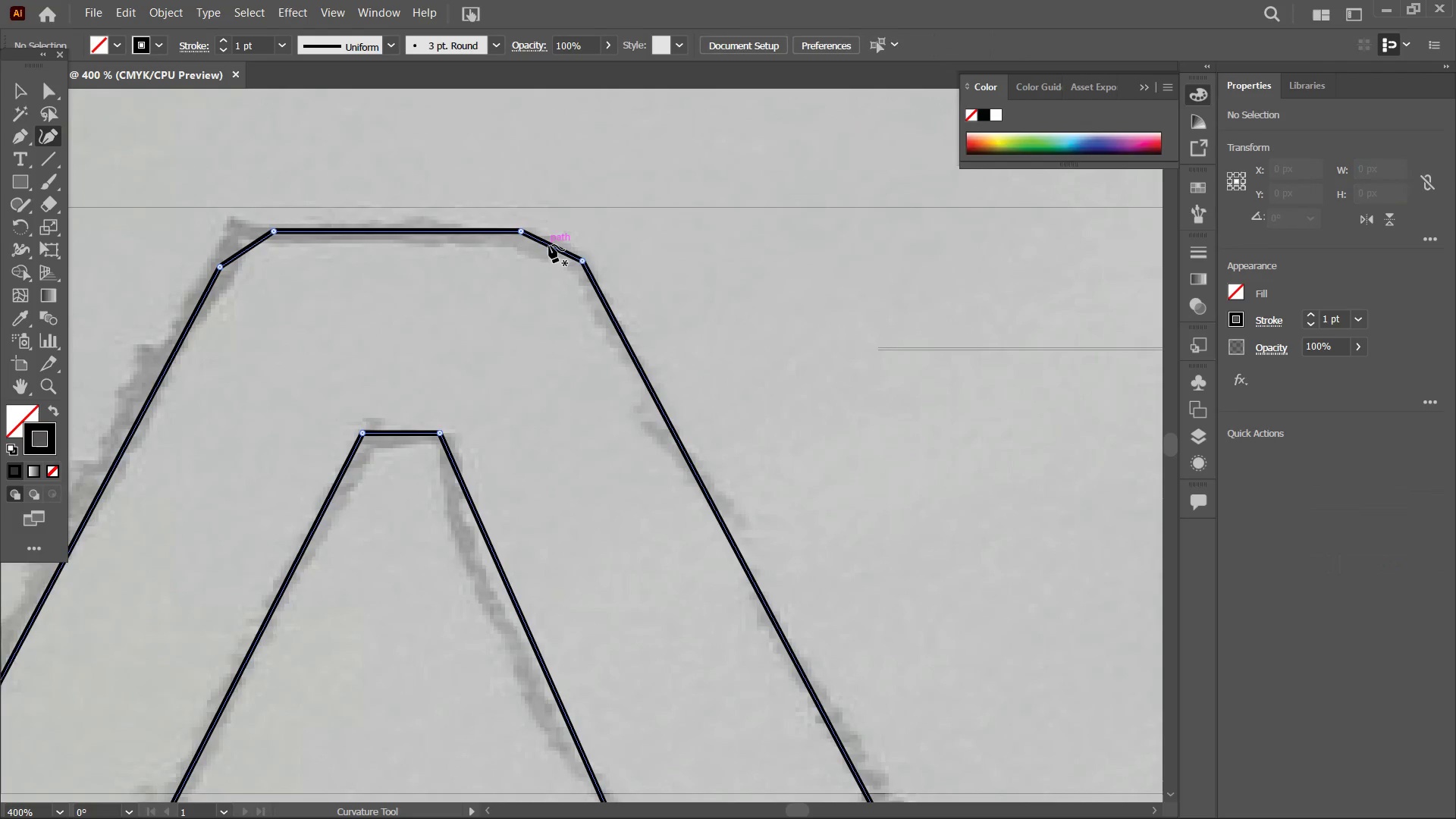 
left_click([549, 245])
 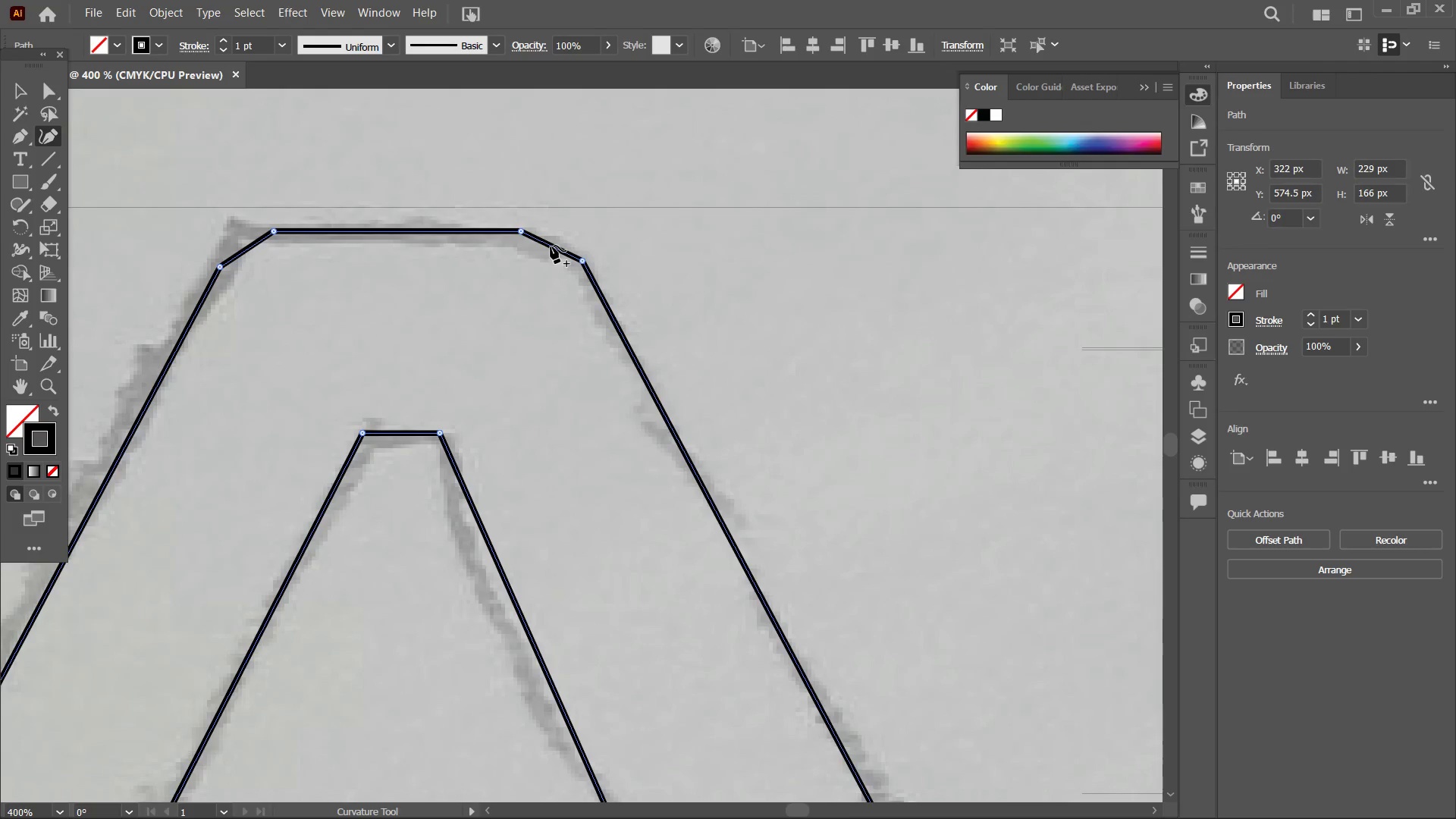 
left_click_drag(start_coordinate=[551, 246], to_coordinate=[561, 240])
 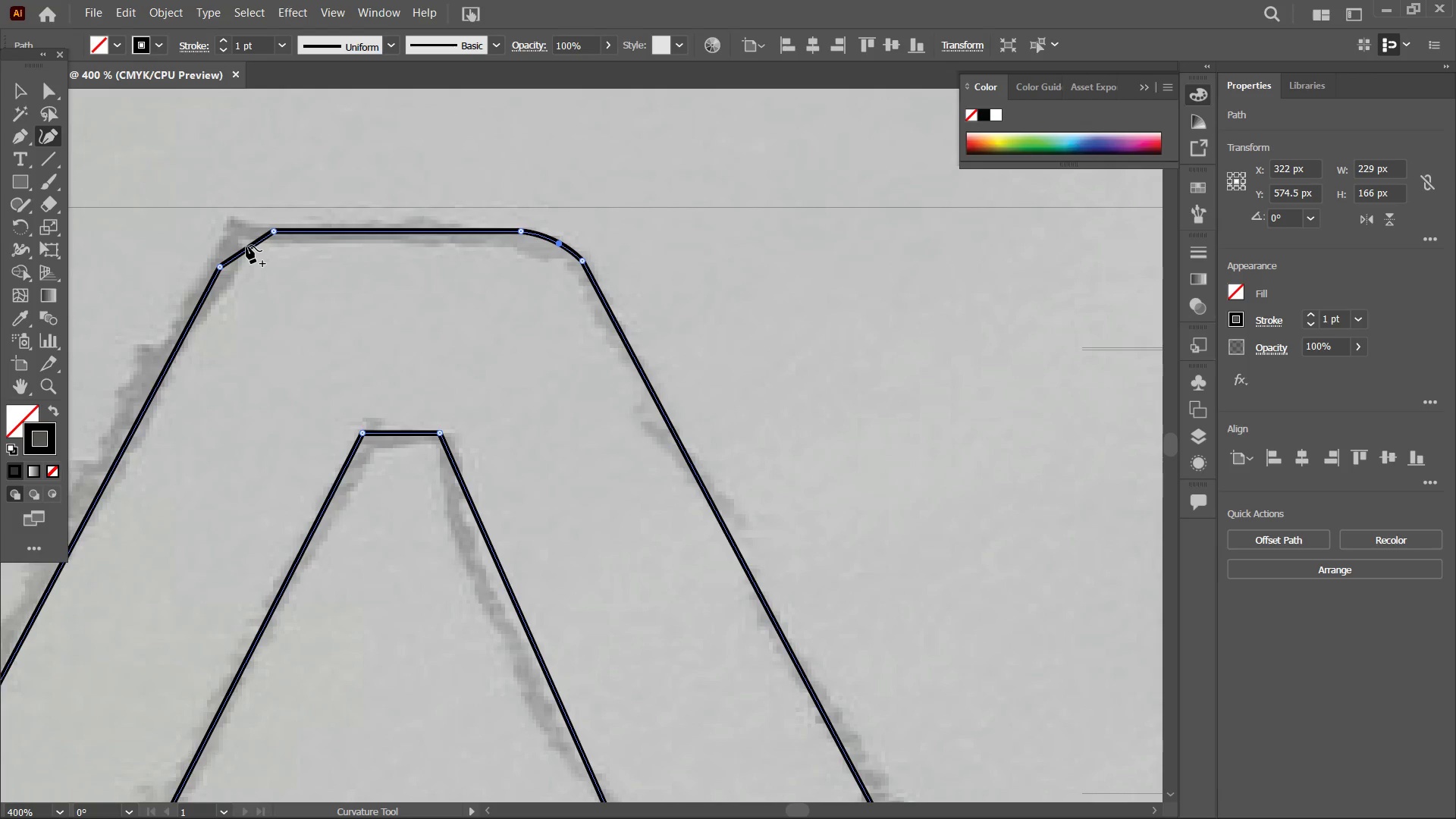 
left_click_drag(start_coordinate=[246, 246], to_coordinate=[235, 240])
 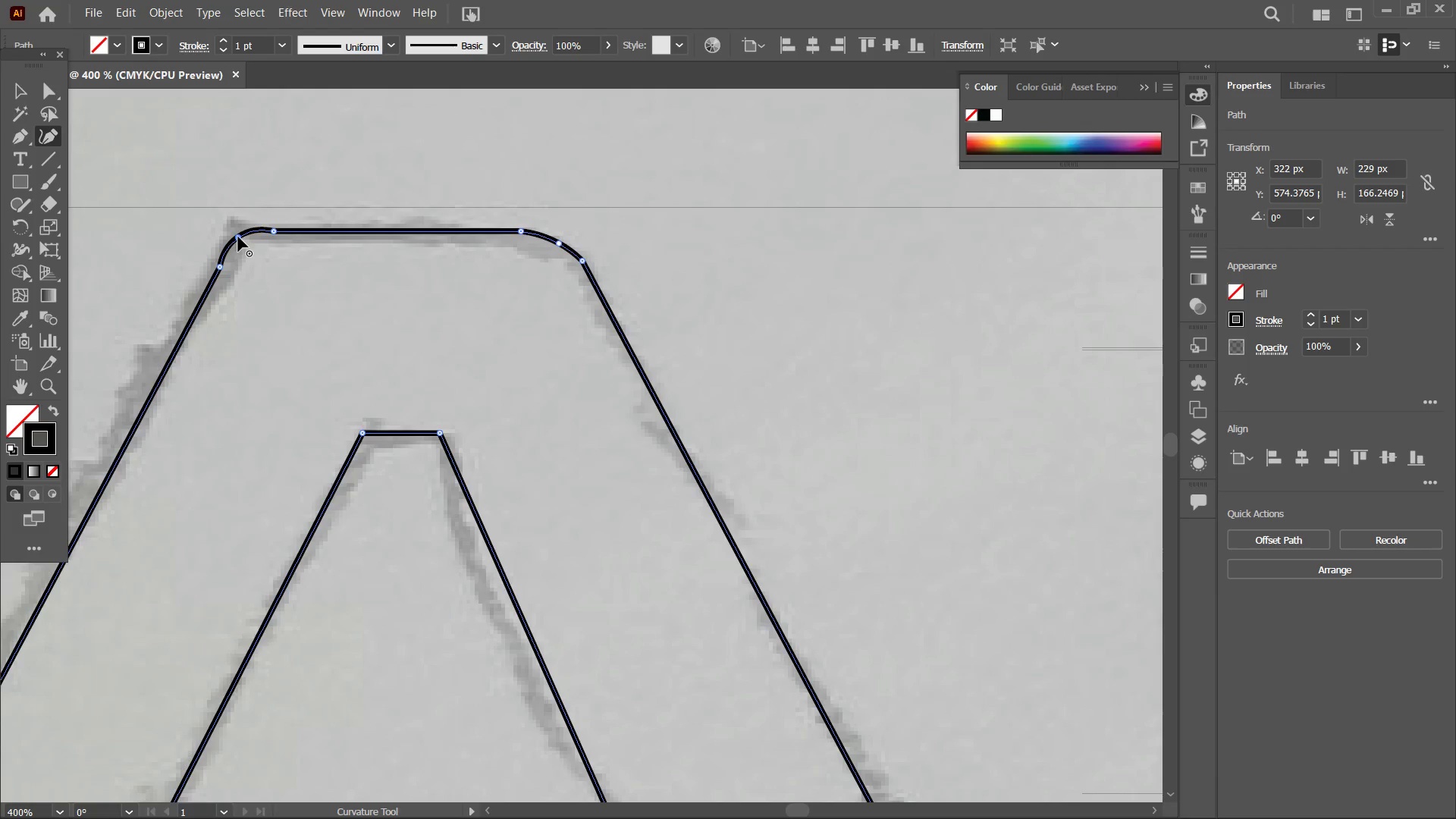 
left_click_drag(start_coordinate=[238, 237], to_coordinate=[244, 241])
 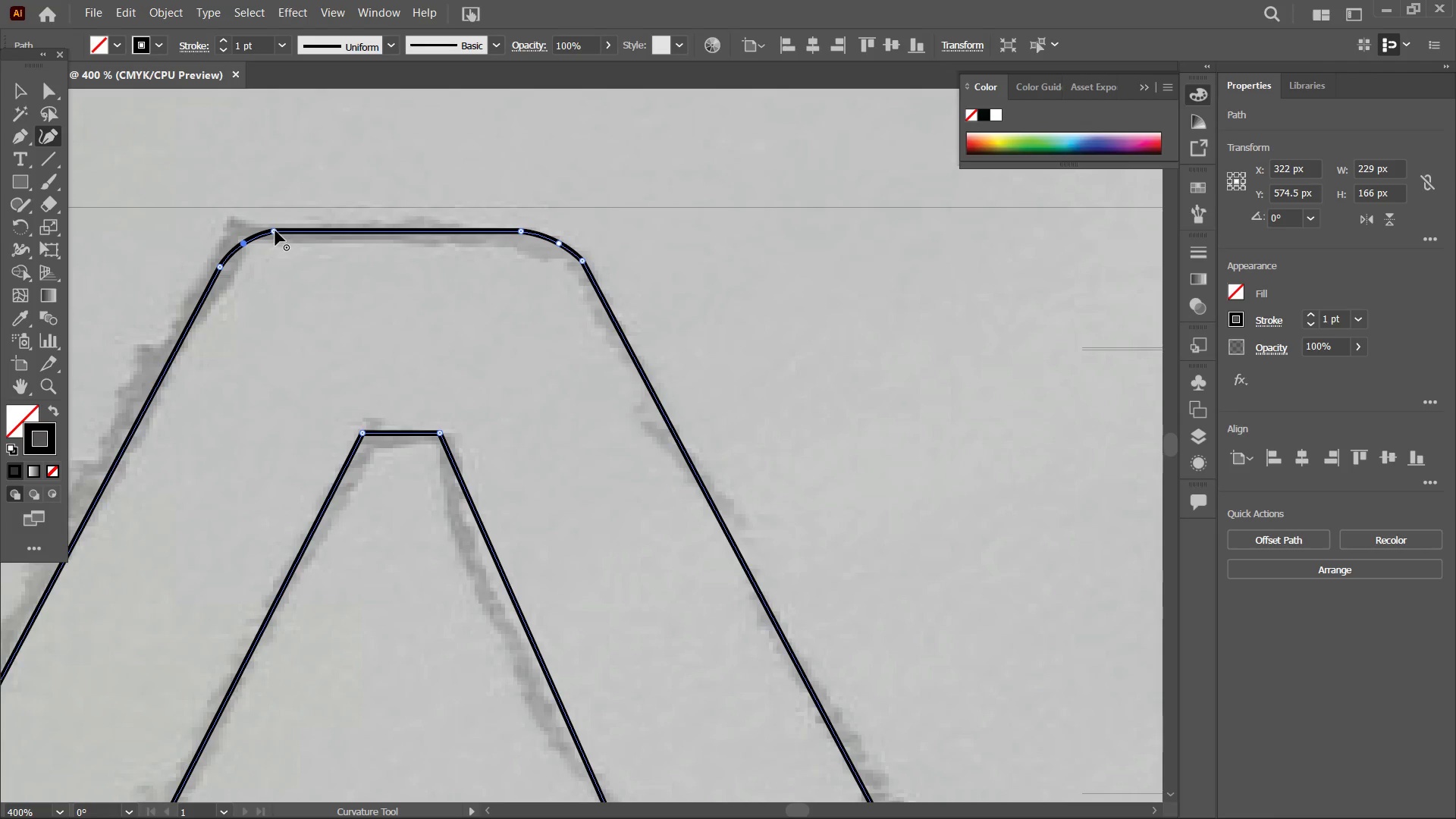 
left_click_drag(start_coordinate=[275, 231], to_coordinate=[297, 229])
 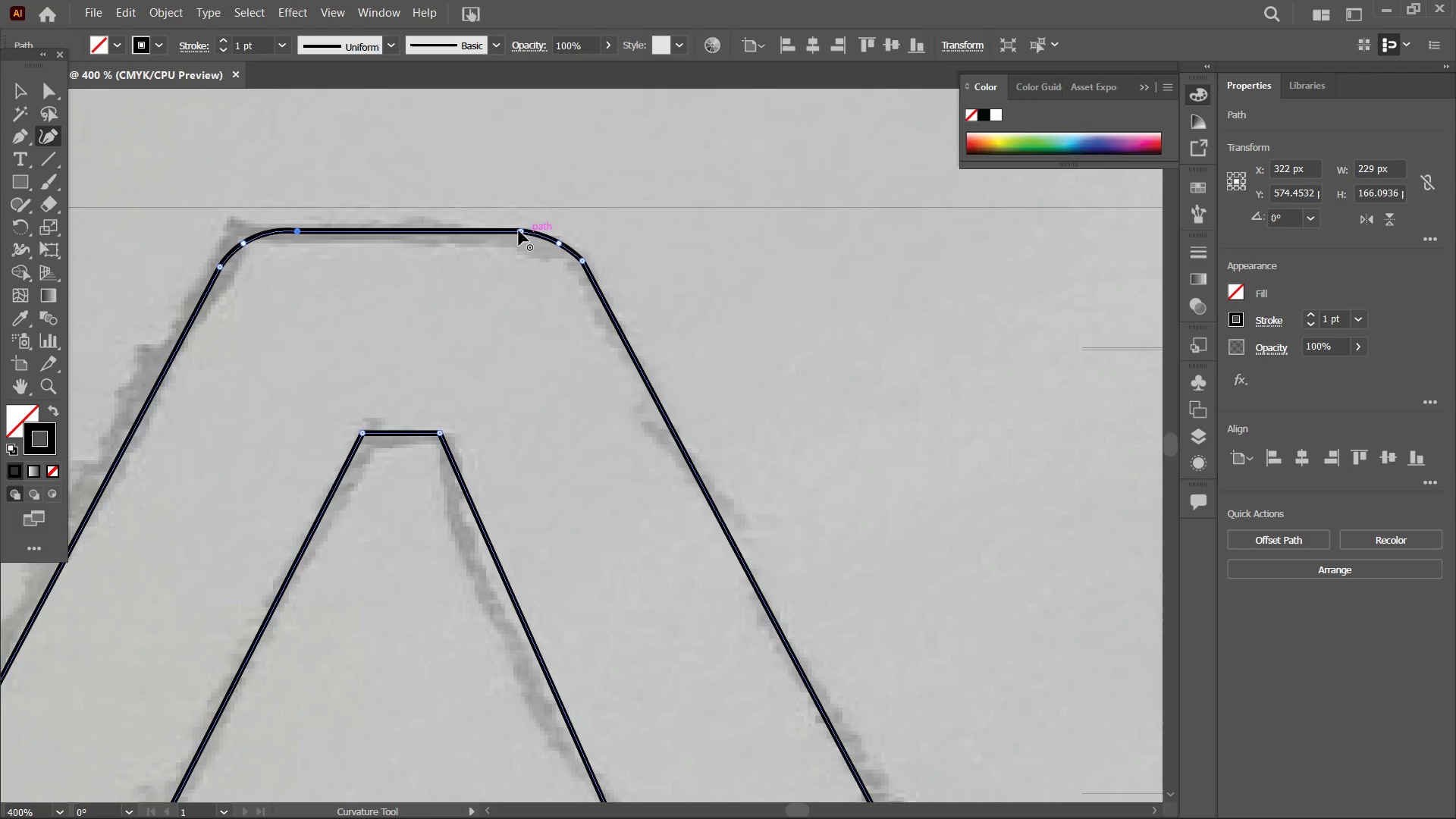 
left_click_drag(start_coordinate=[519, 231], to_coordinate=[499, 229])
 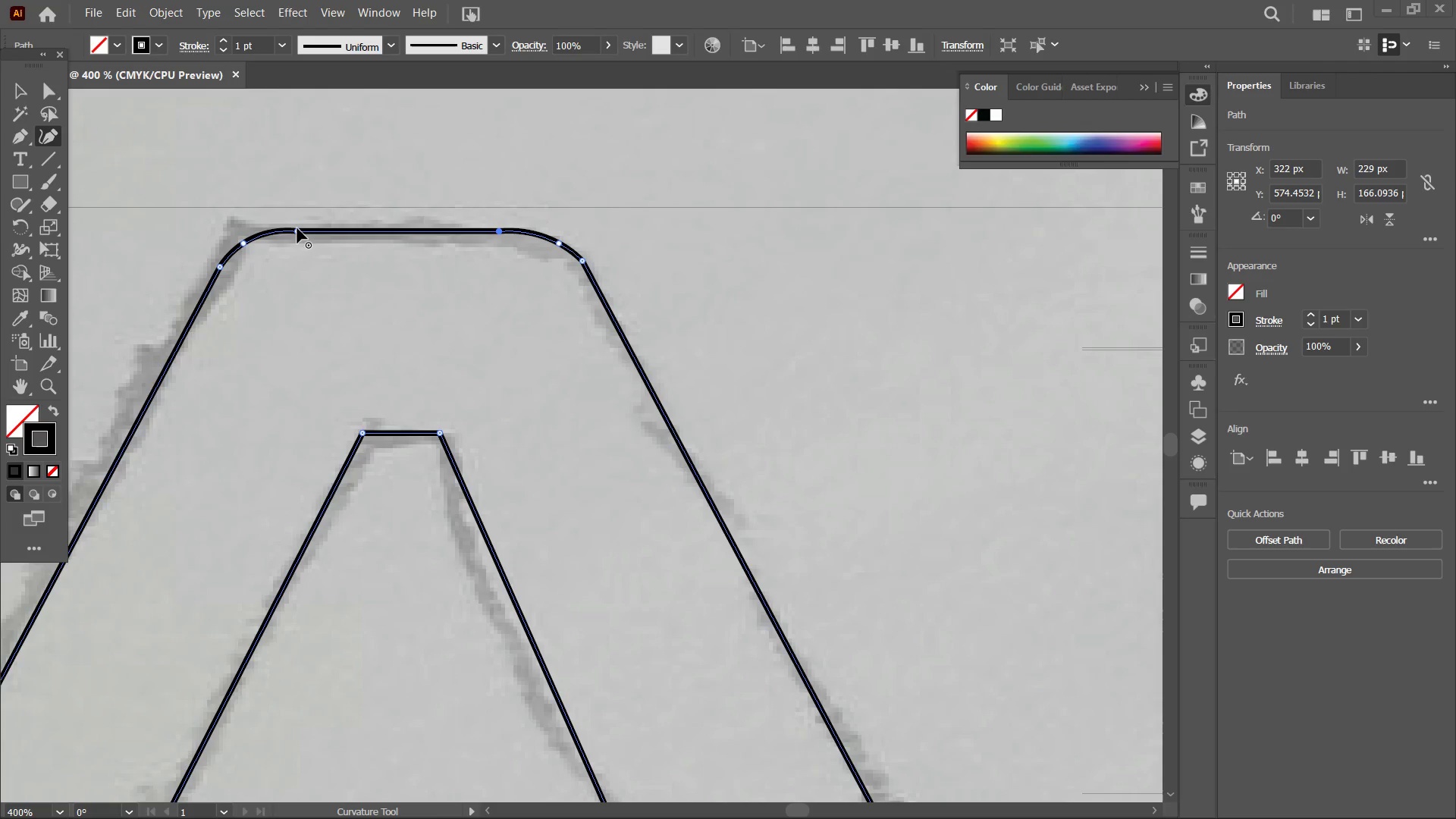 
left_click_drag(start_coordinate=[297, 228], to_coordinate=[304, 231])
 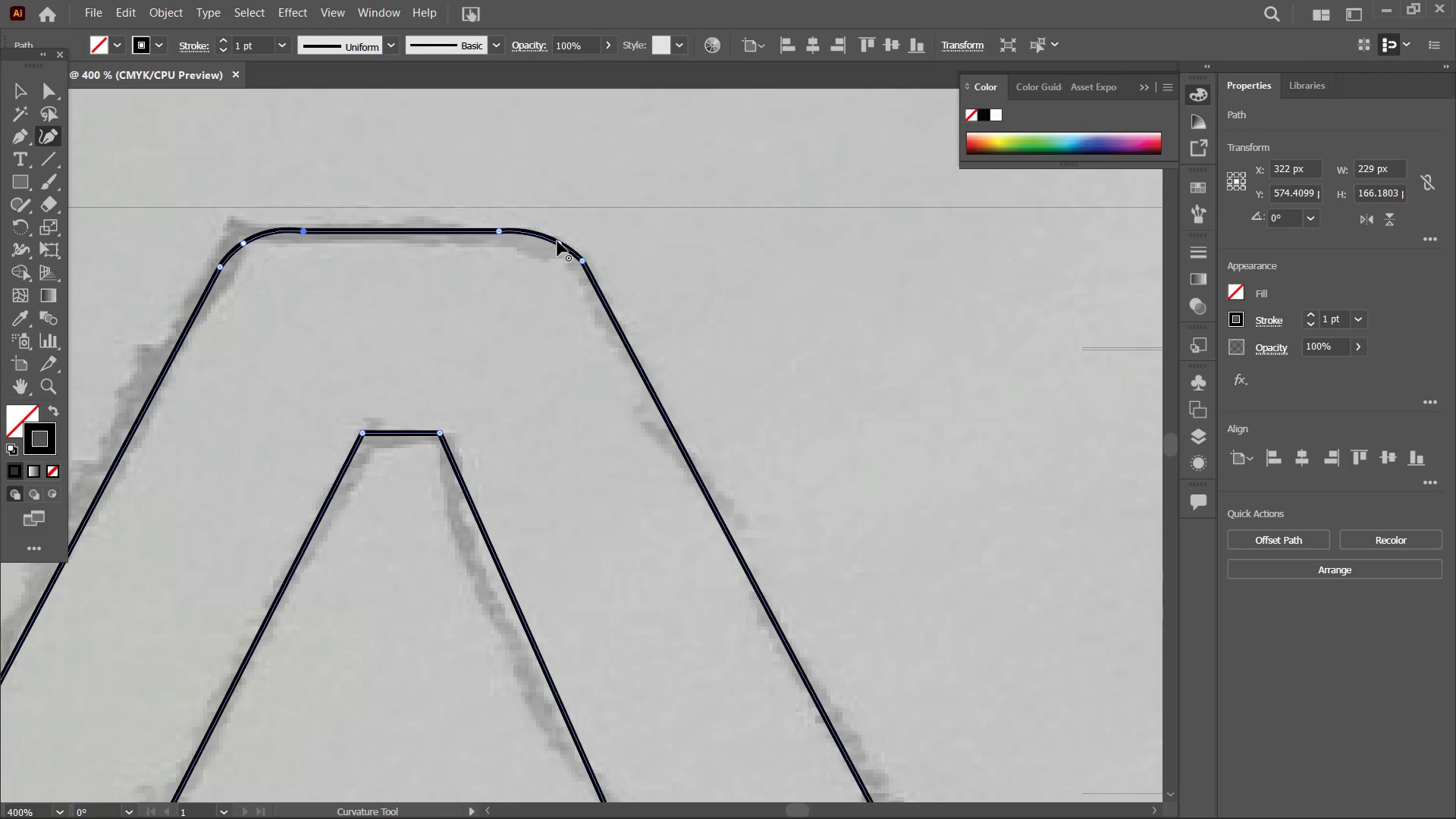 
left_click_drag(start_coordinate=[557, 241], to_coordinate=[552, 243])
 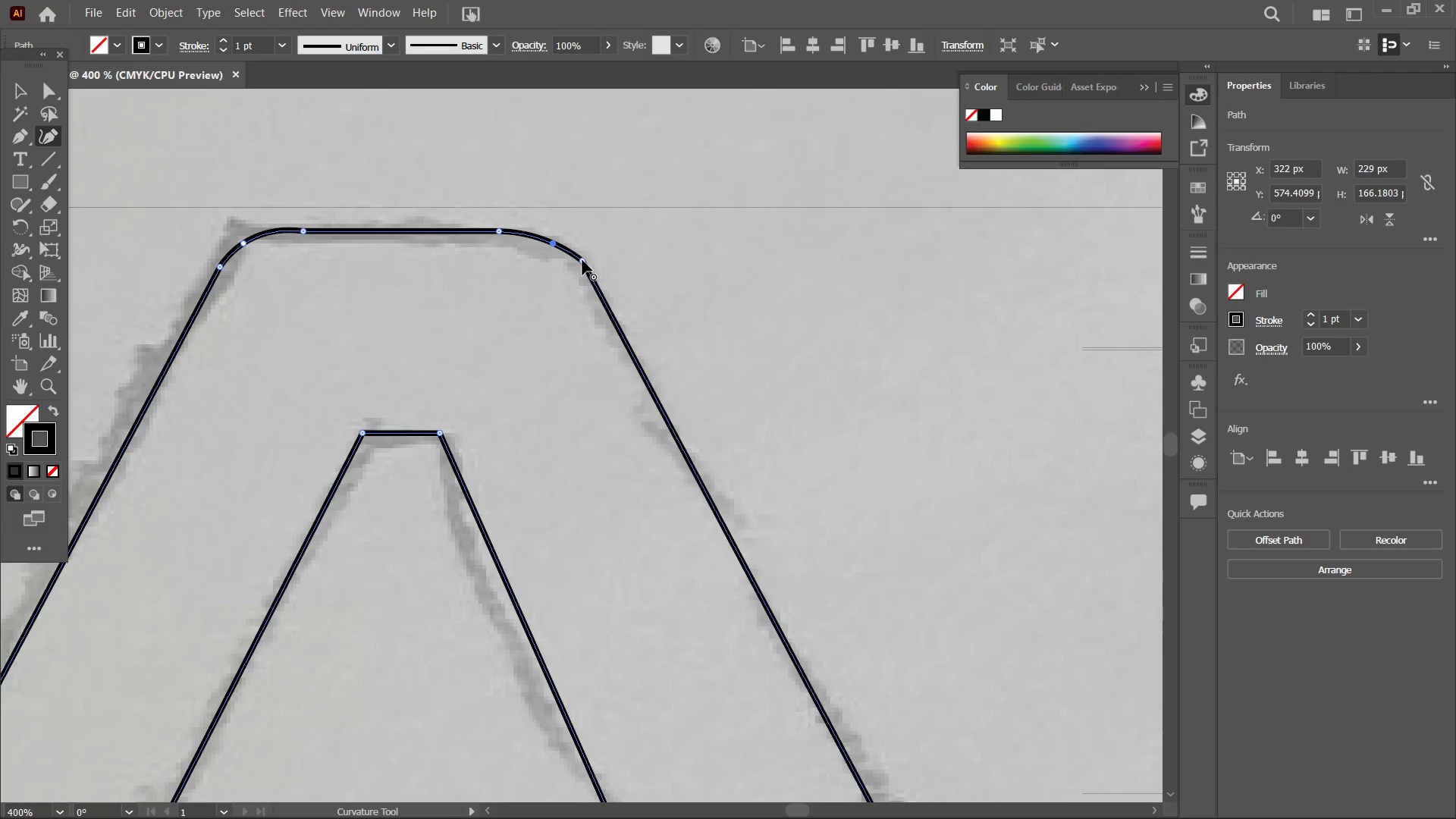 
left_click_drag(start_coordinate=[582, 259], to_coordinate=[587, 271])
 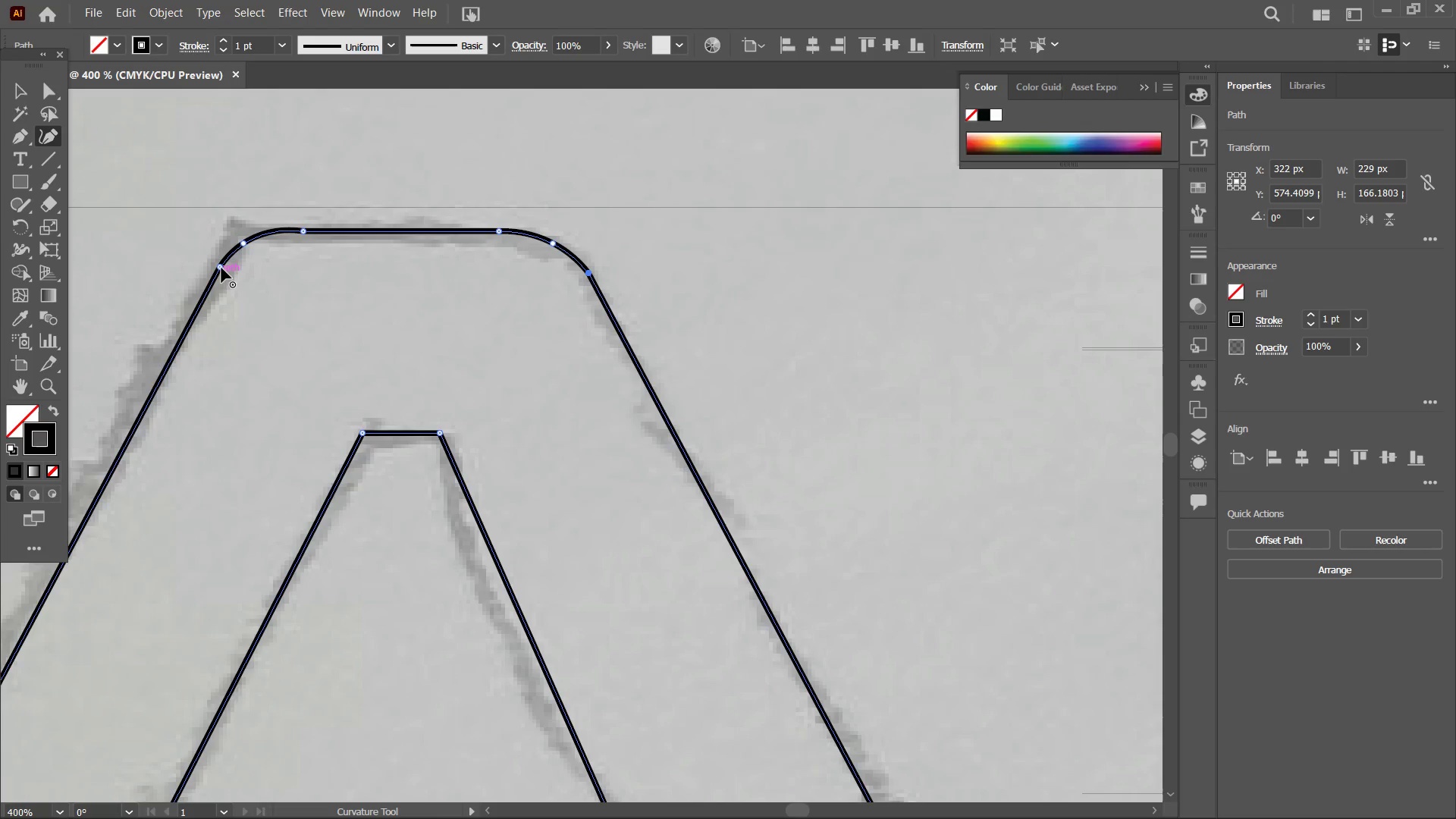 
left_click_drag(start_coordinate=[221, 267], to_coordinate=[216, 278])
 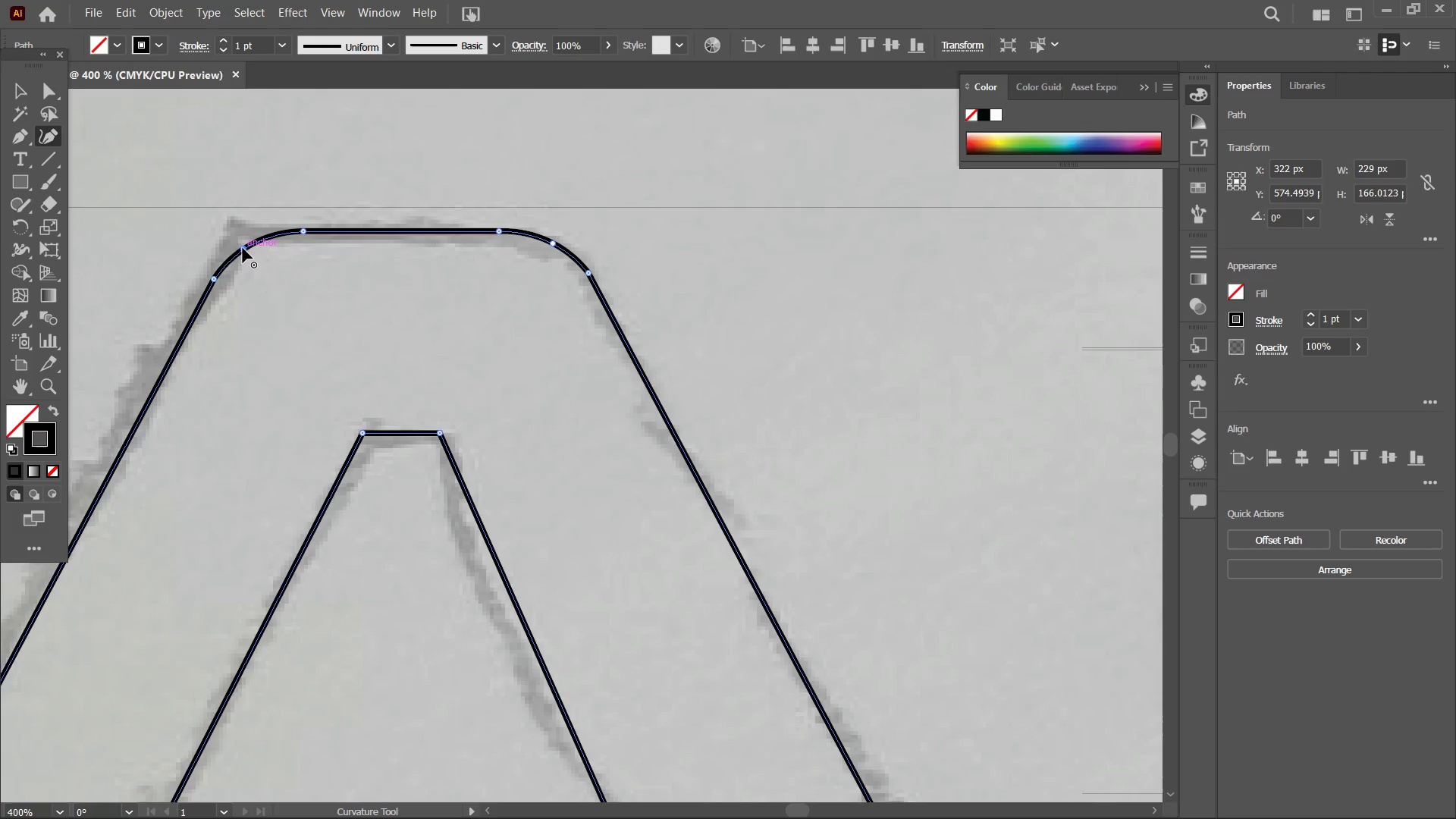 
wait(8.12)
 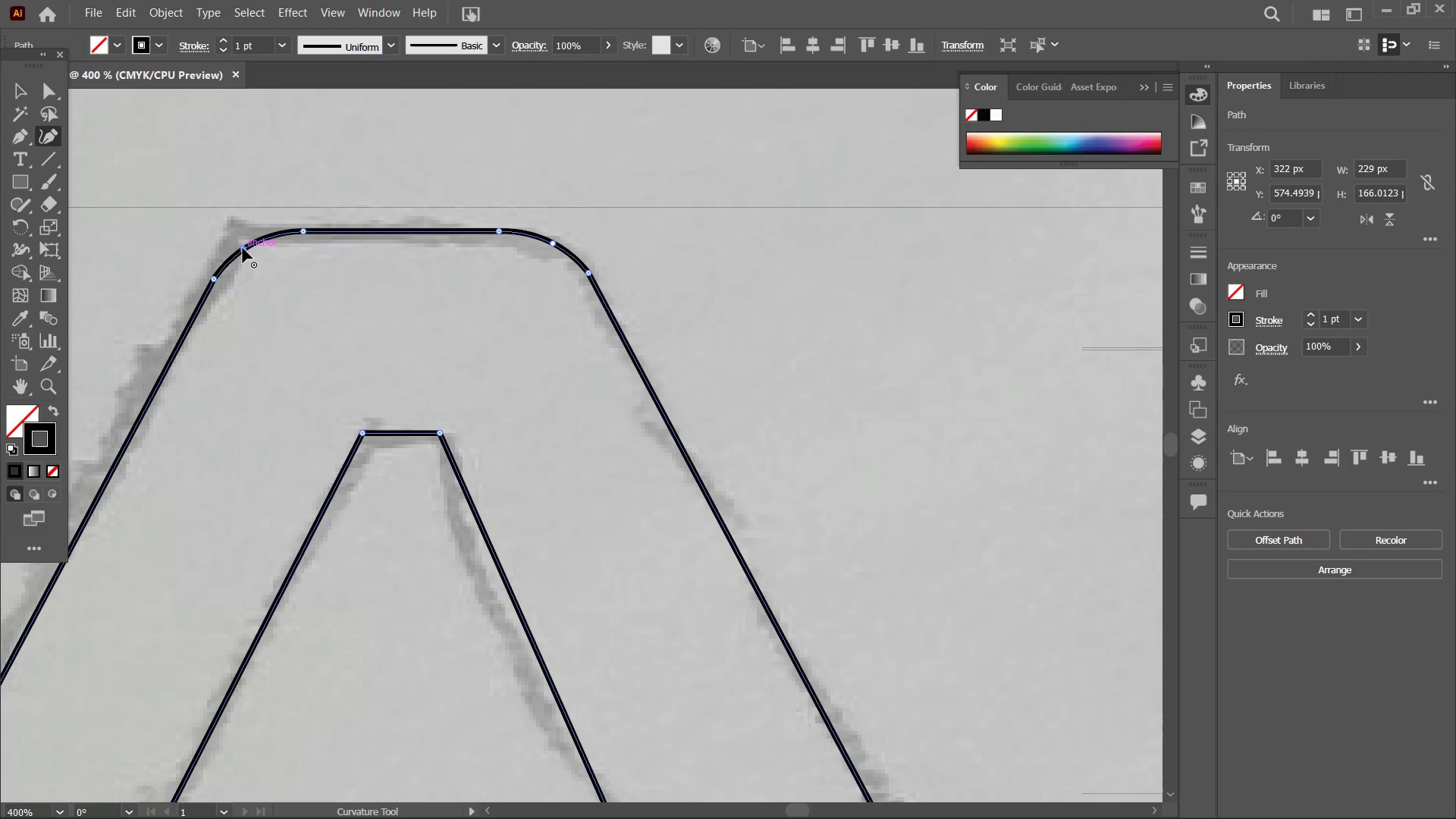 
left_click_drag(start_coordinate=[303, 229], to_coordinate=[309, 231])
 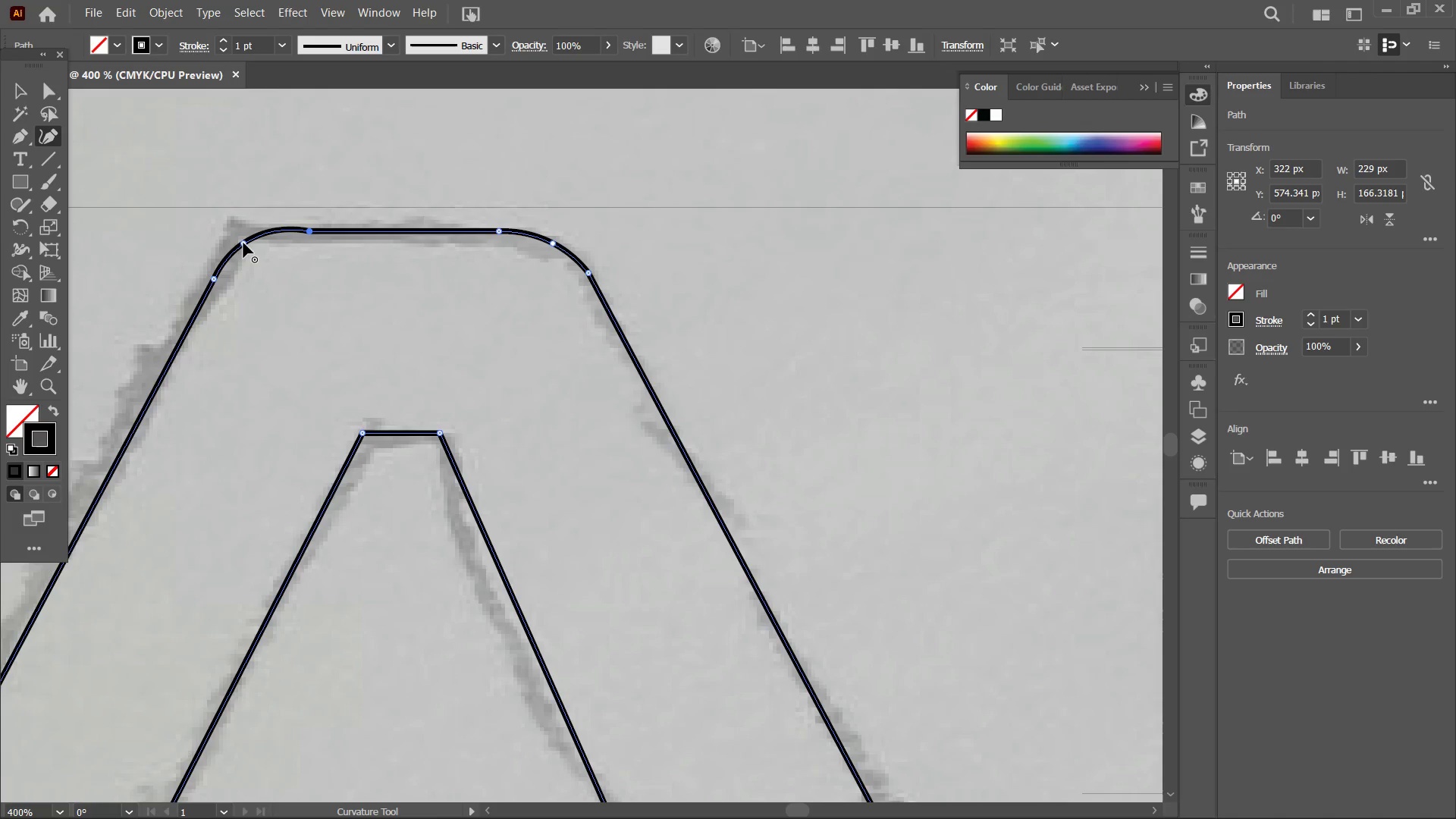 
left_click_drag(start_coordinate=[243, 243], to_coordinate=[246, 246])
 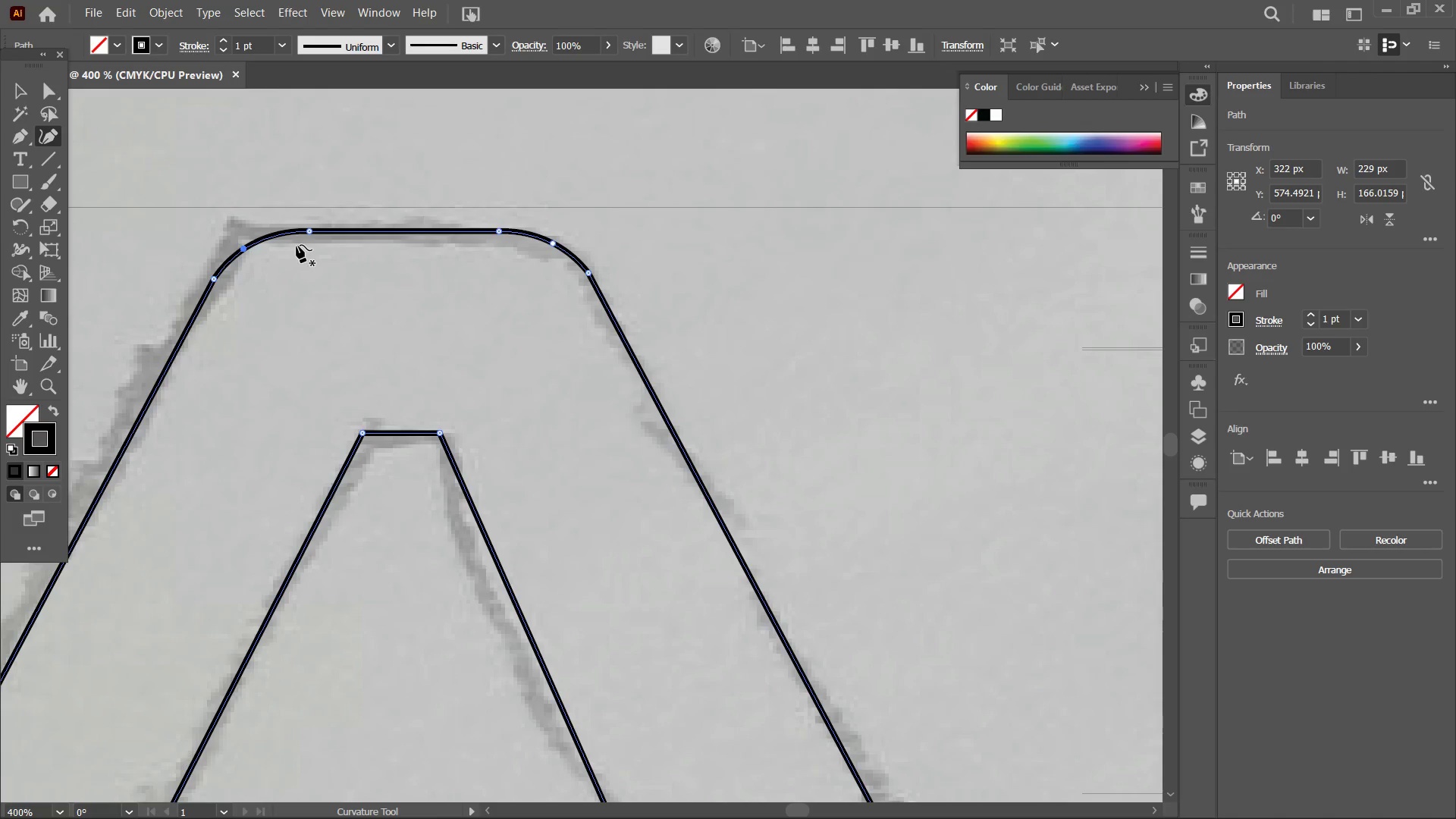 
wait(7.14)
 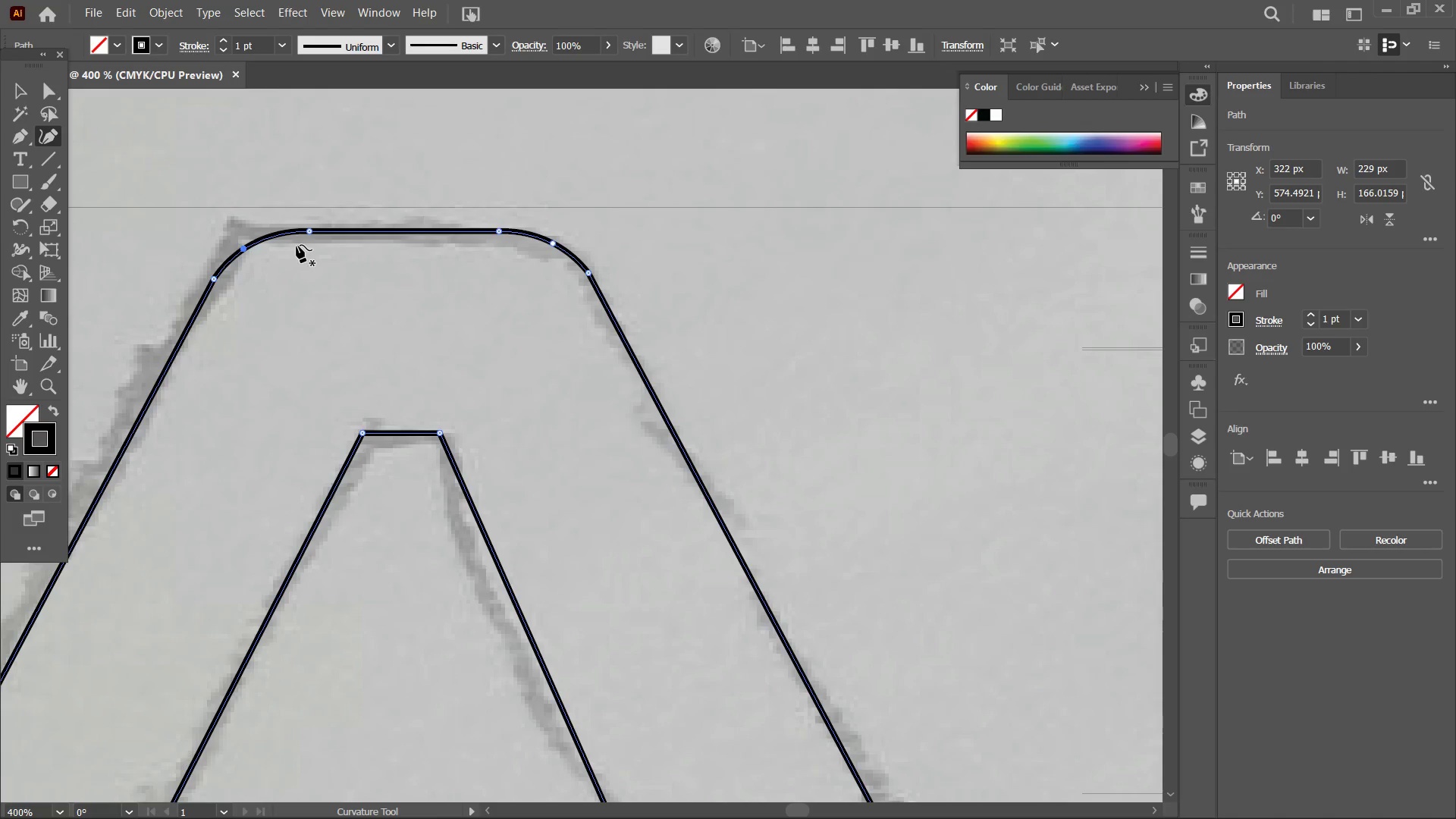 
hold_key(key=Space, duration=1.5)
 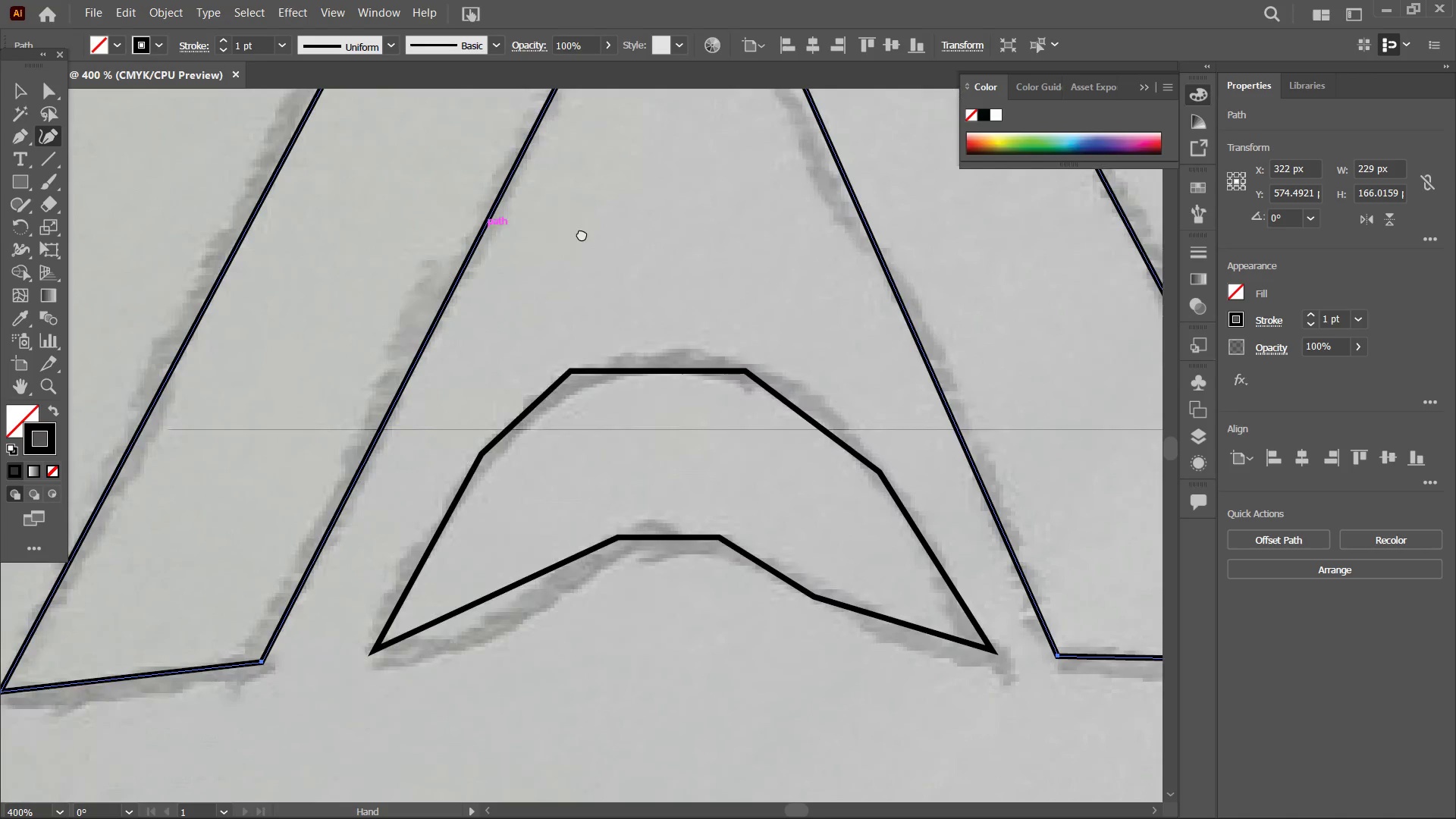 
left_click_drag(start_coordinate=[433, 333], to_coordinate=[537, 251])
 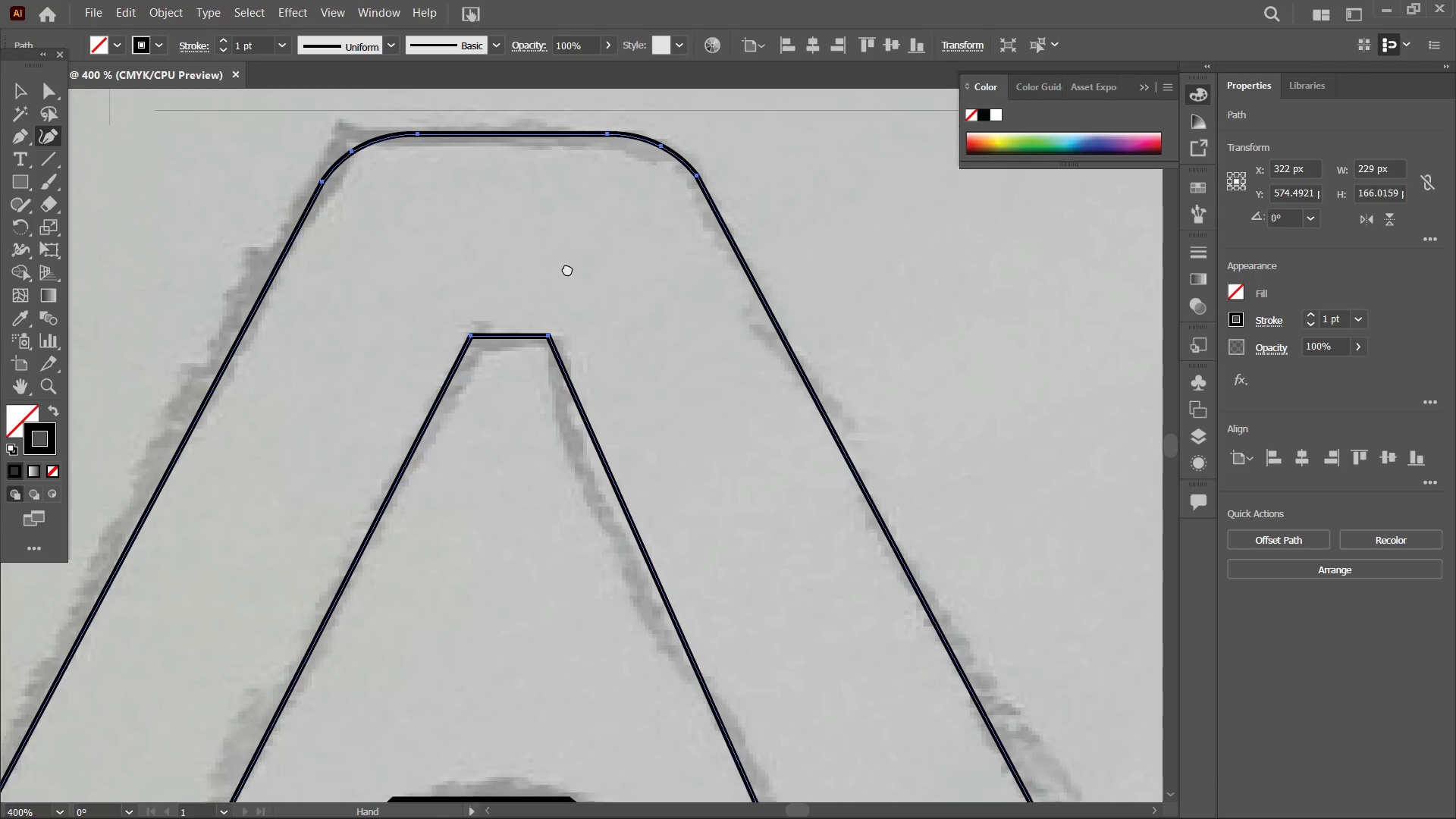 
left_click_drag(start_coordinate=[558, 300], to_coordinate=[573, 227])
 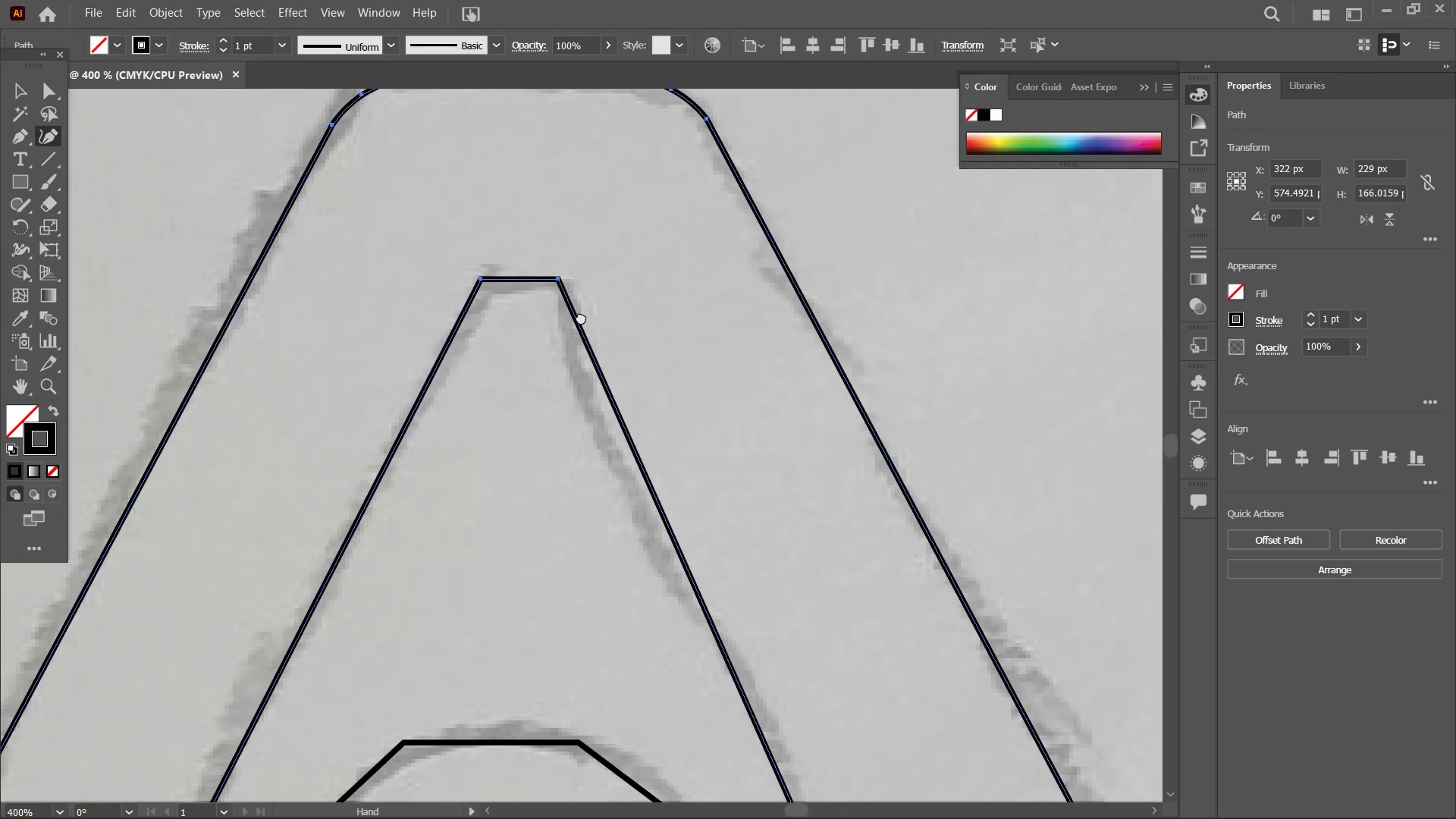 
left_click_drag(start_coordinate=[564, 348], to_coordinate=[645, 206])
 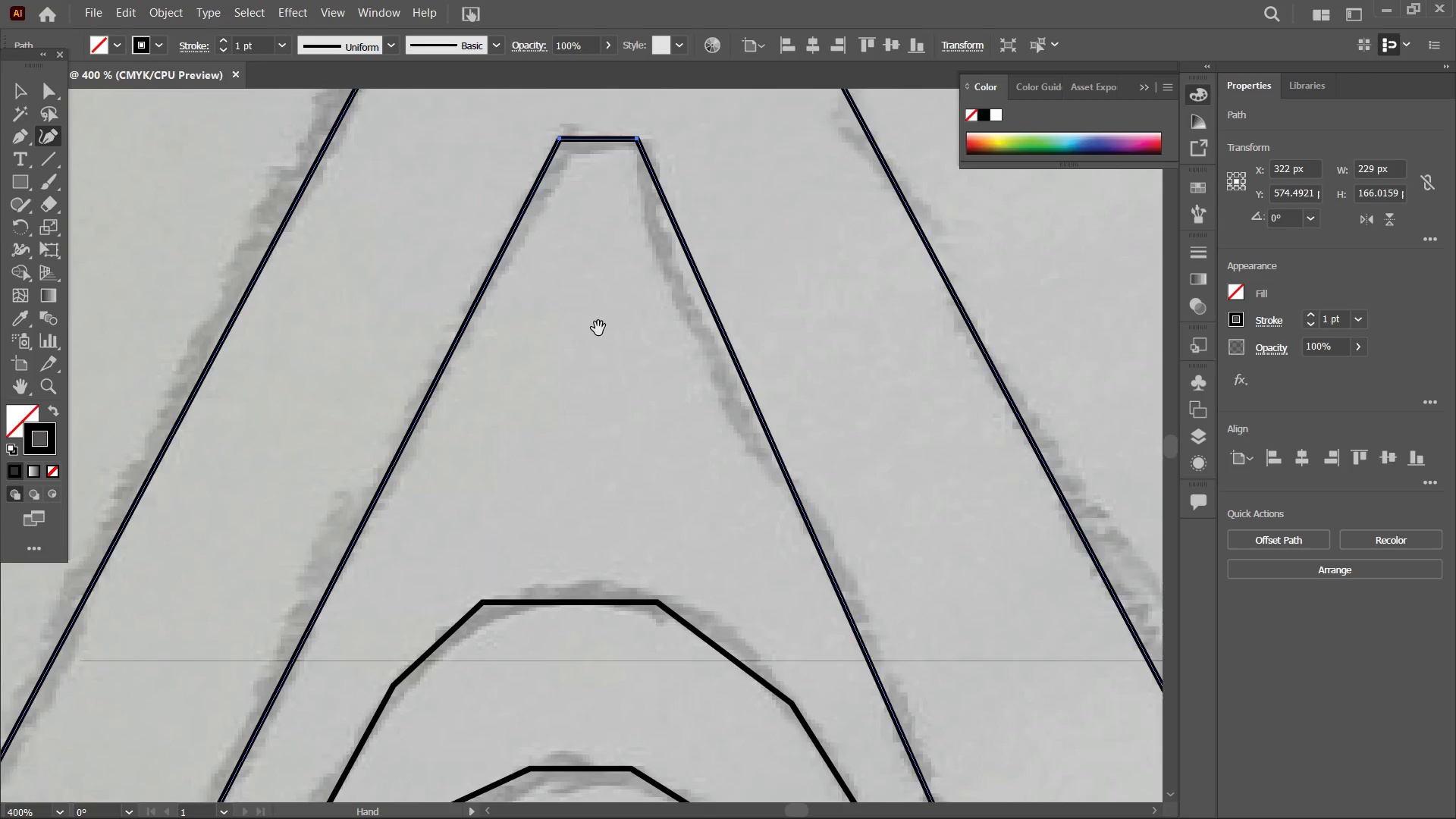 
hold_key(key=Space, duration=1.52)
 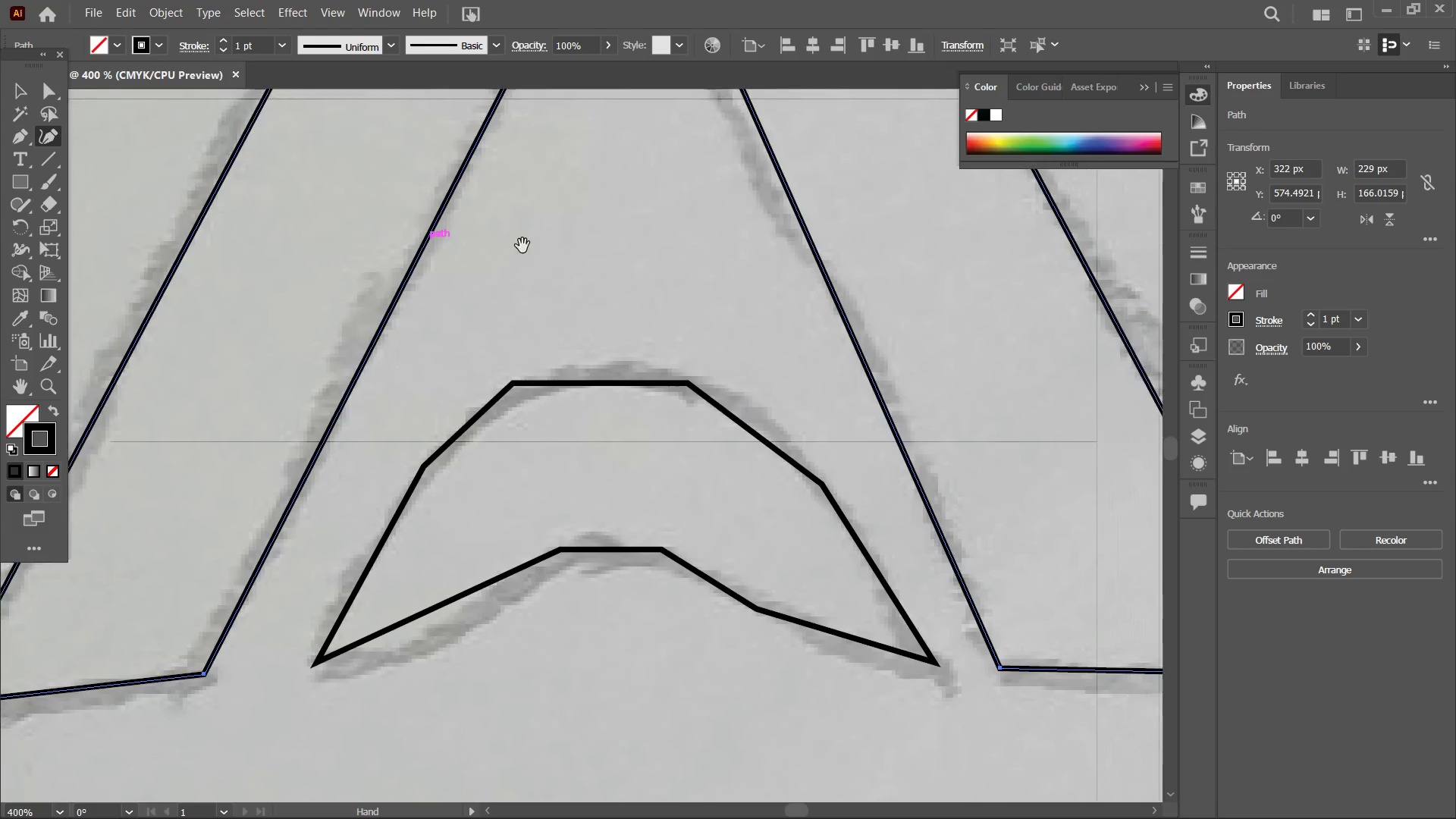 
left_click_drag(start_coordinate=[602, 315], to_coordinate=[638, 163])
 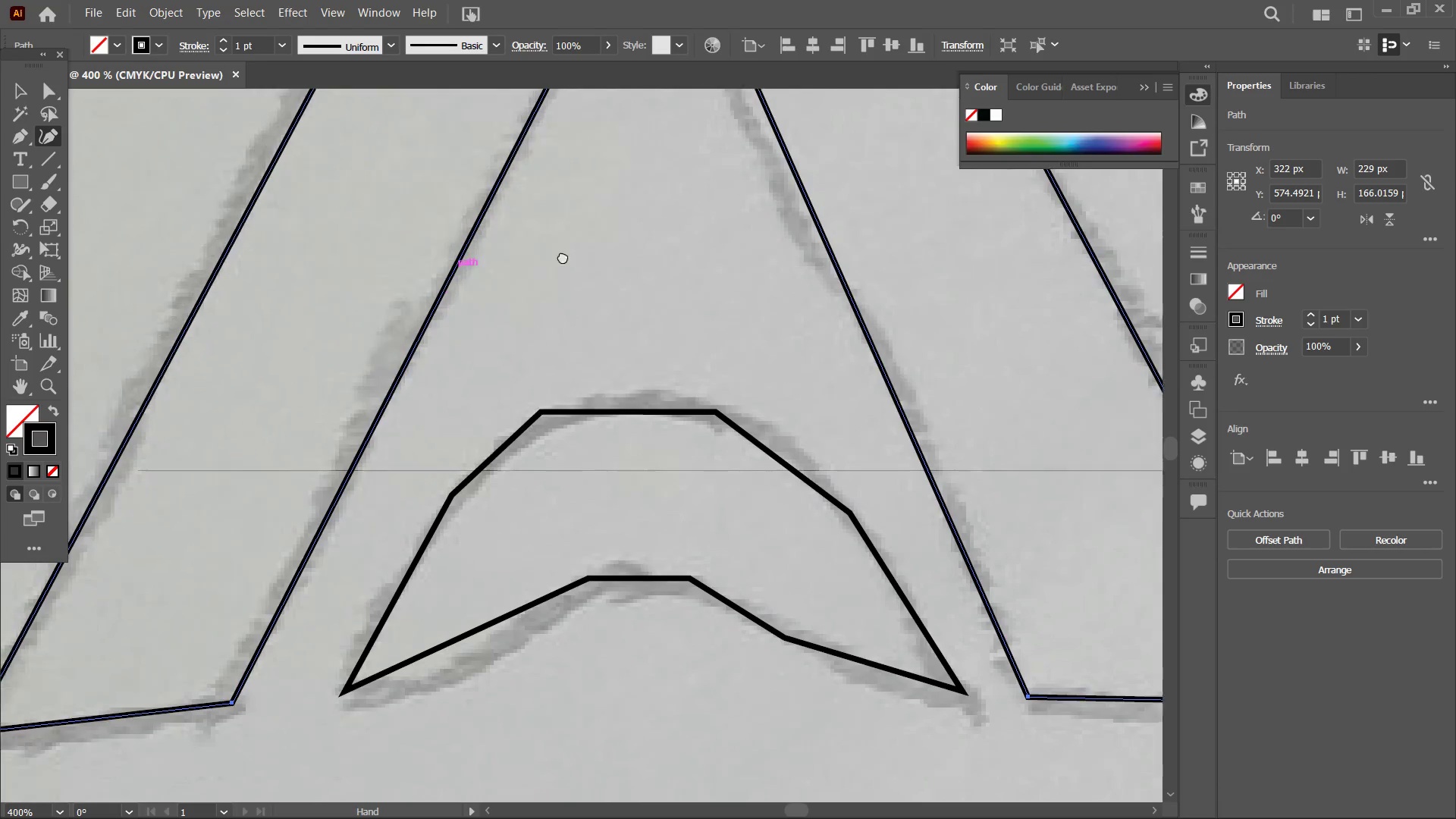 
left_click_drag(start_coordinate=[527, 316], to_coordinate=[522, 246])
 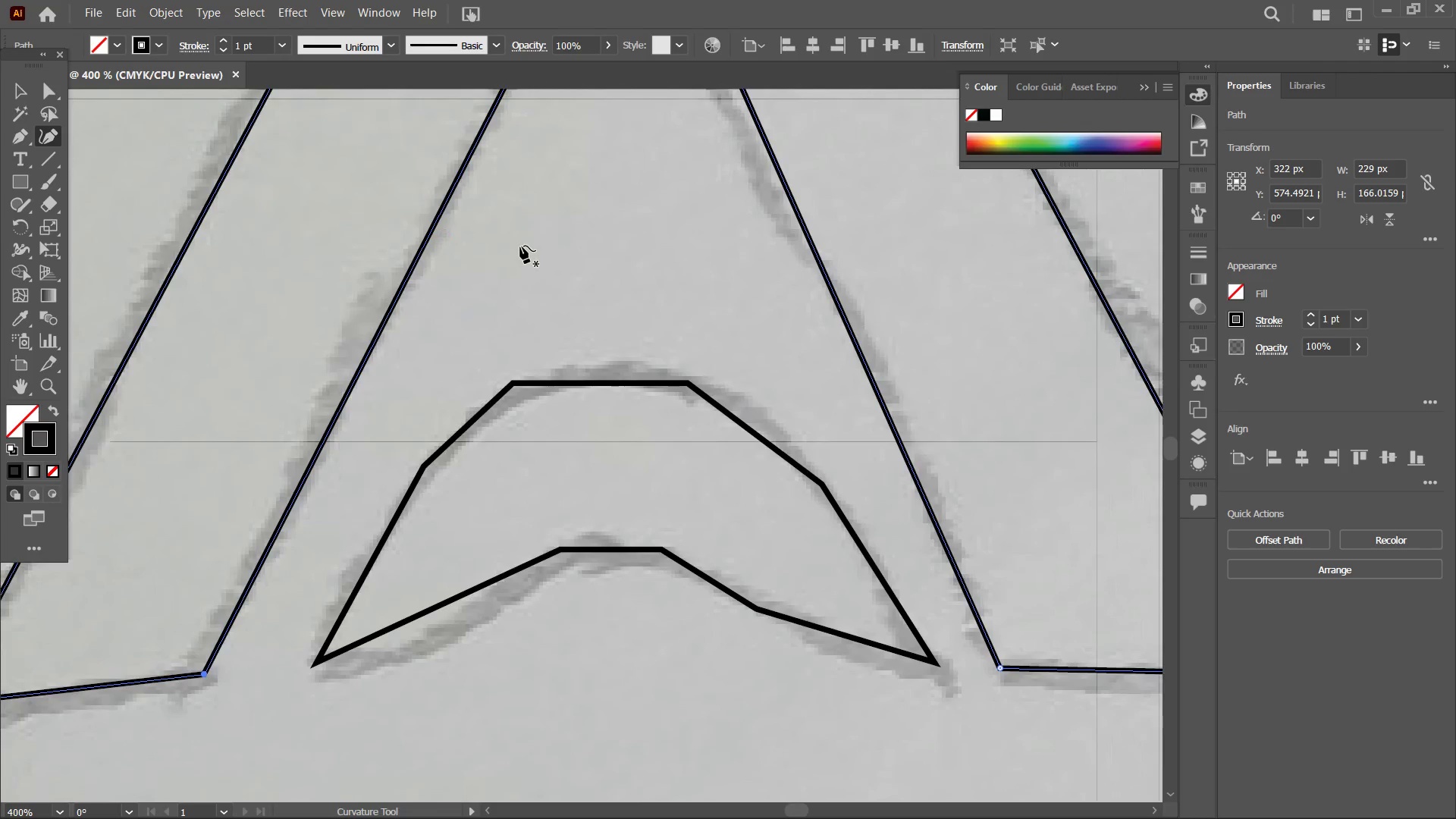 
hold_key(key=Space, duration=1.02)
 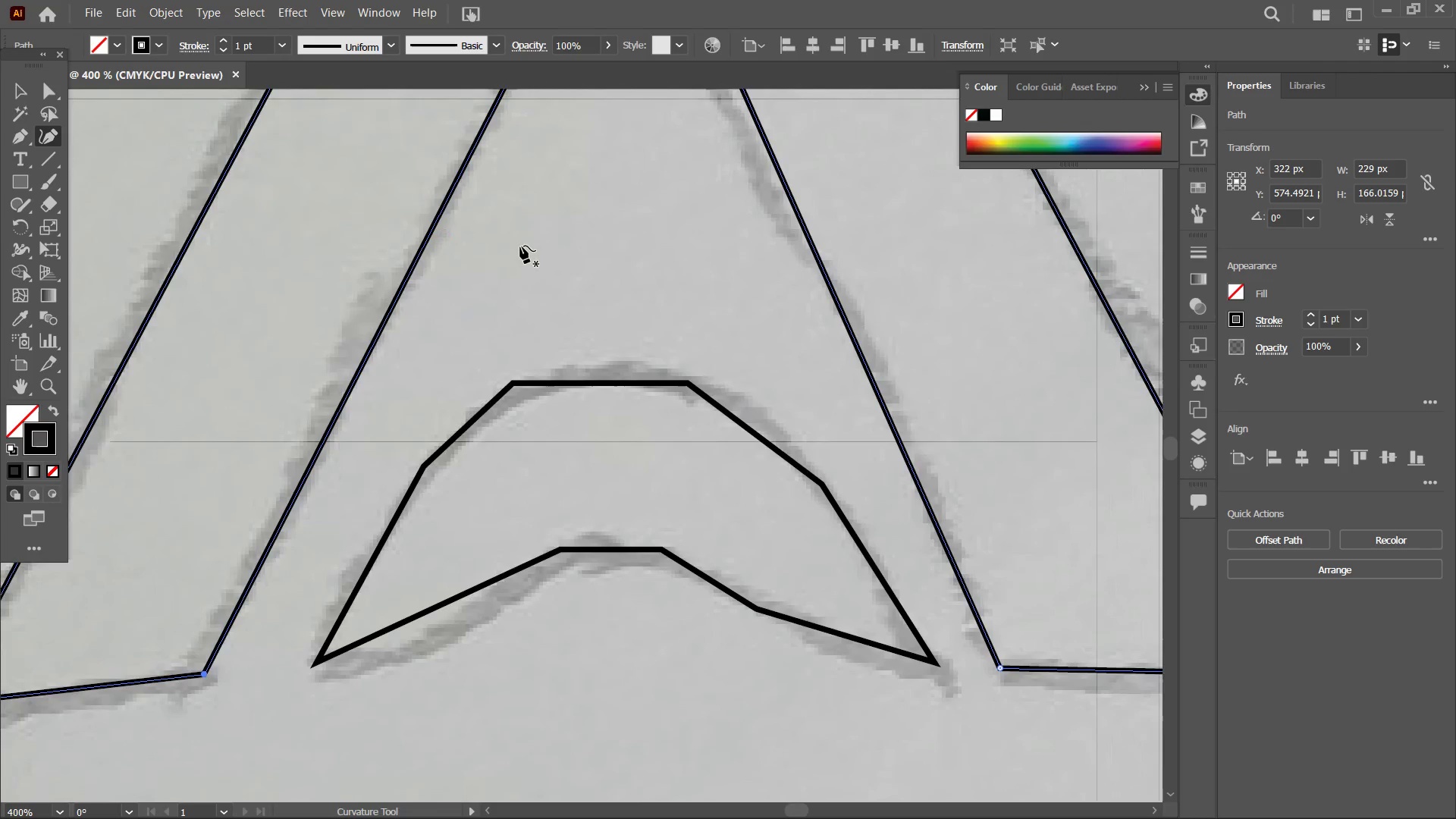 
hold_key(key=Space, duration=3.55)
 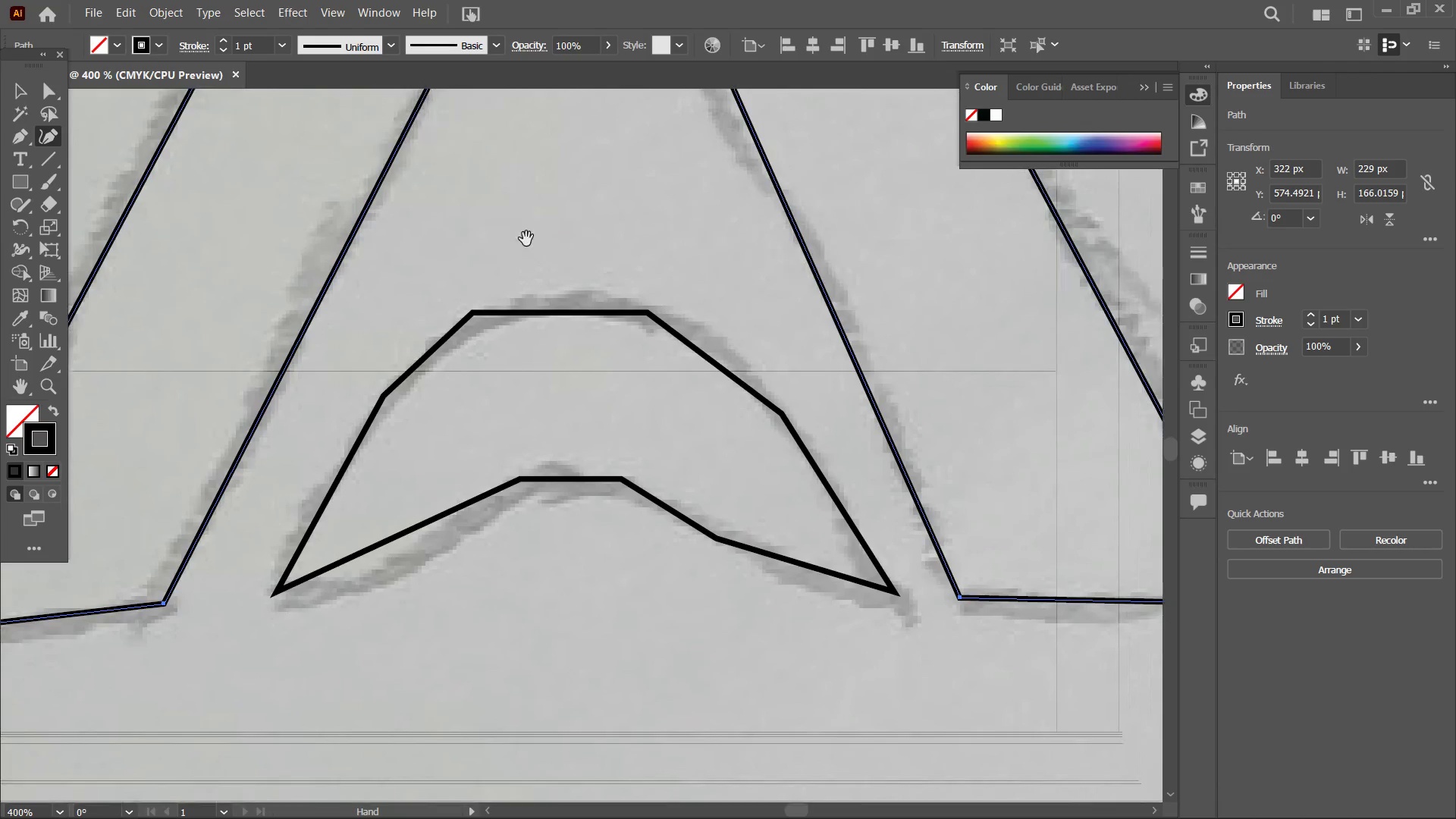 
hold_key(key=Space, duration=0.7)
 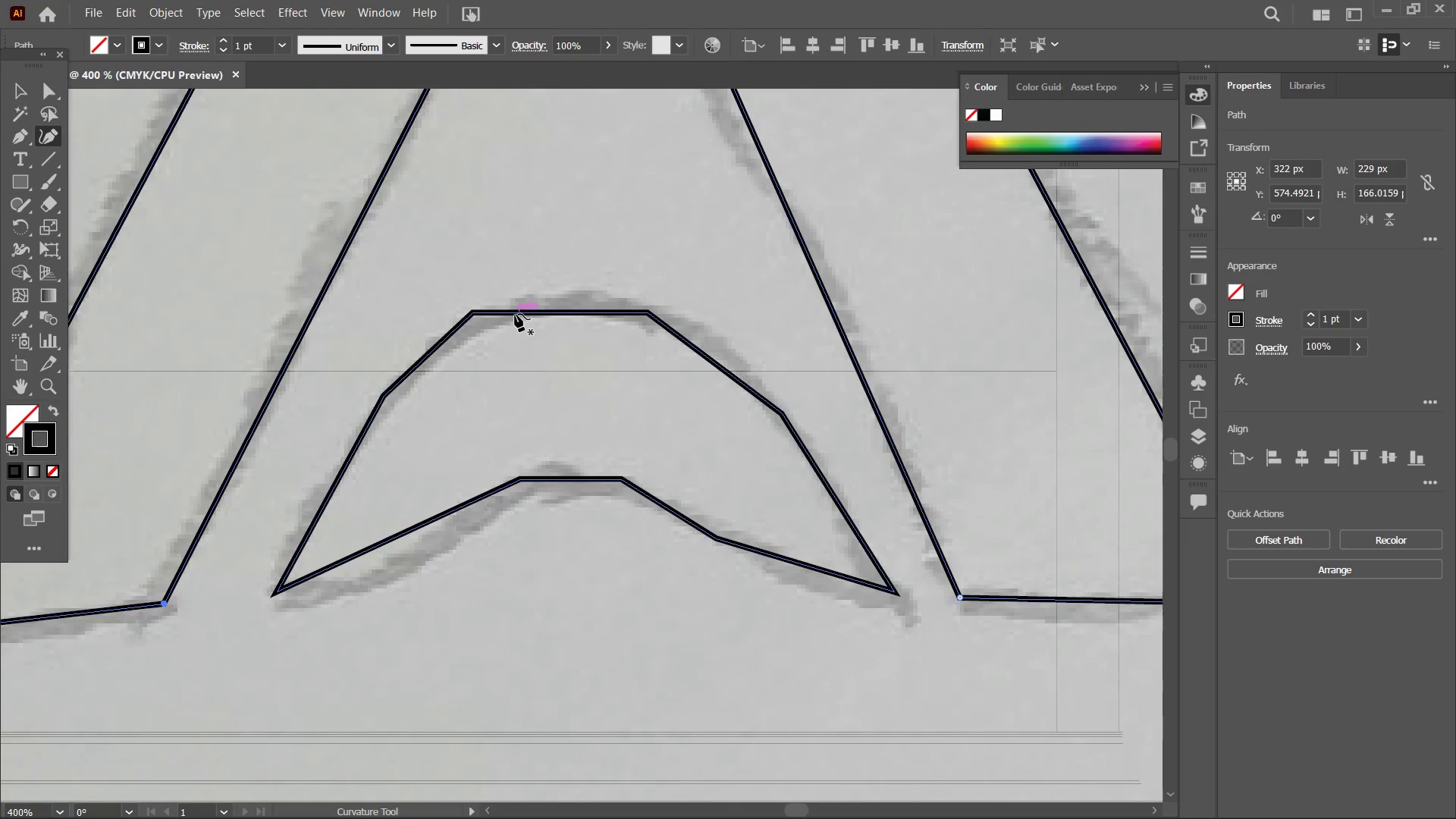 
left_click_drag(start_coordinate=[568, 308], to_coordinate=[526, 237])
 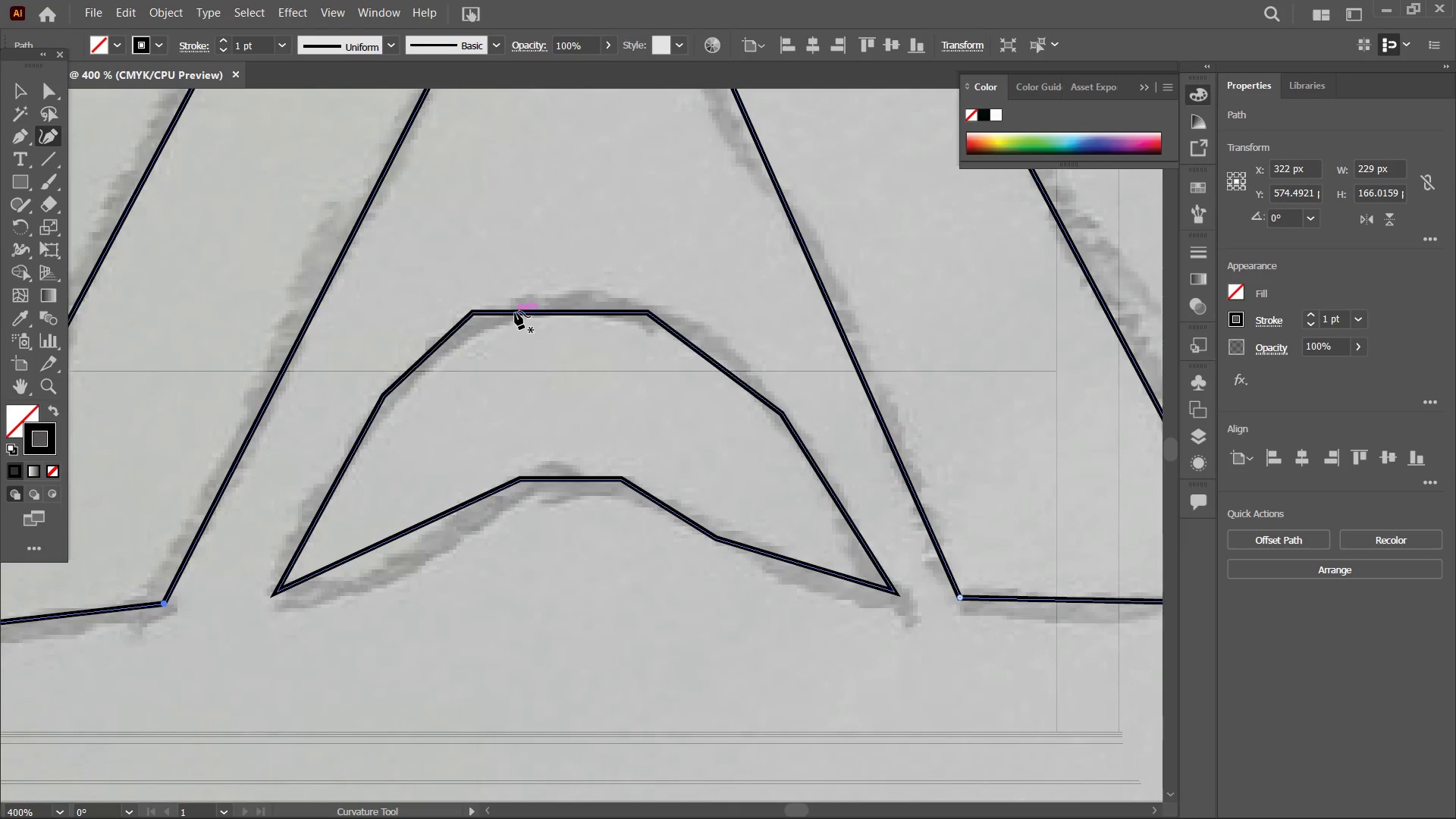 
left_click([515, 312])
 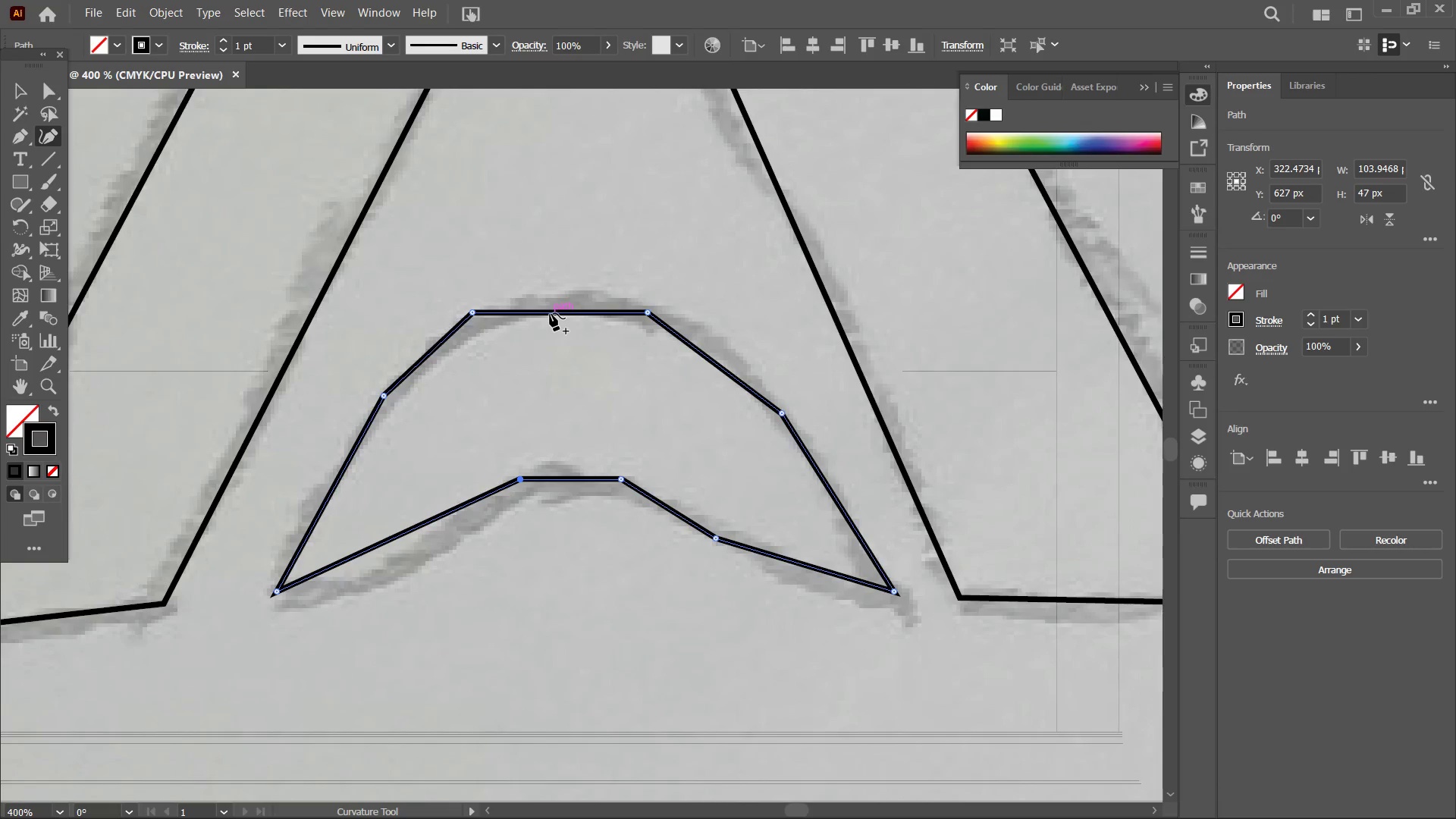 
left_click_drag(start_coordinate=[550, 313], to_coordinate=[560, 297])
 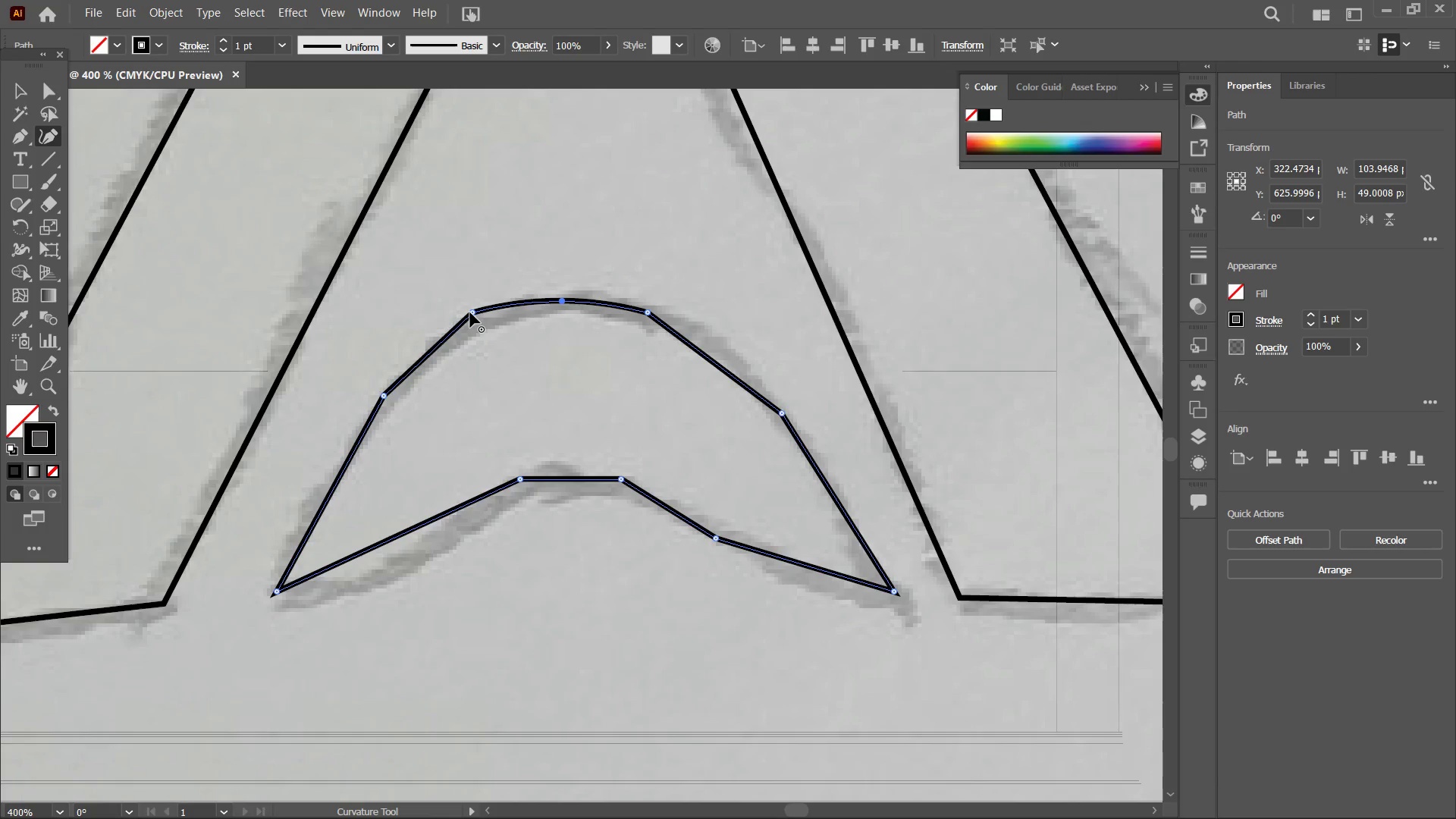 
left_click([470, 312])
 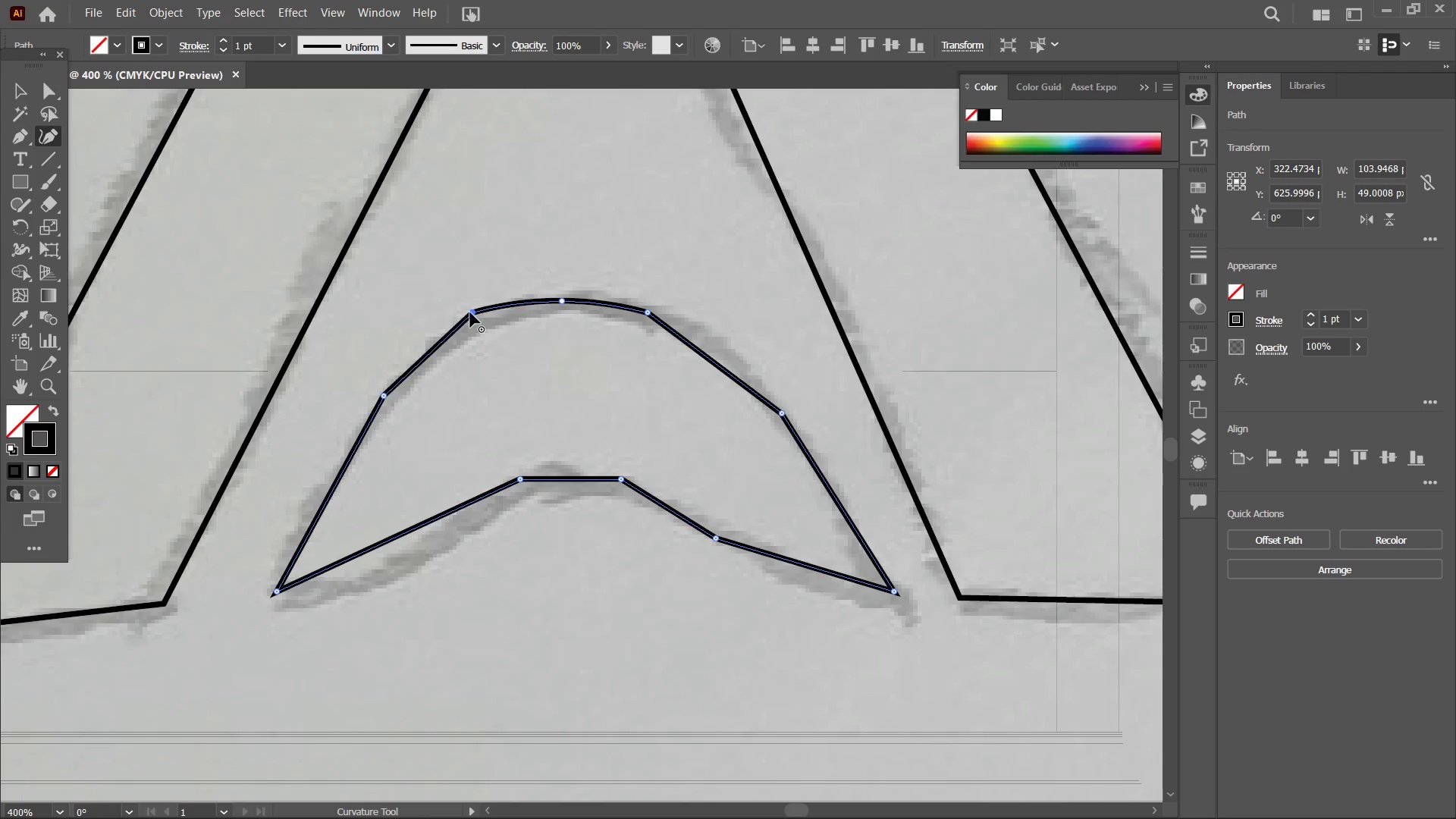 
key(Backspace)
 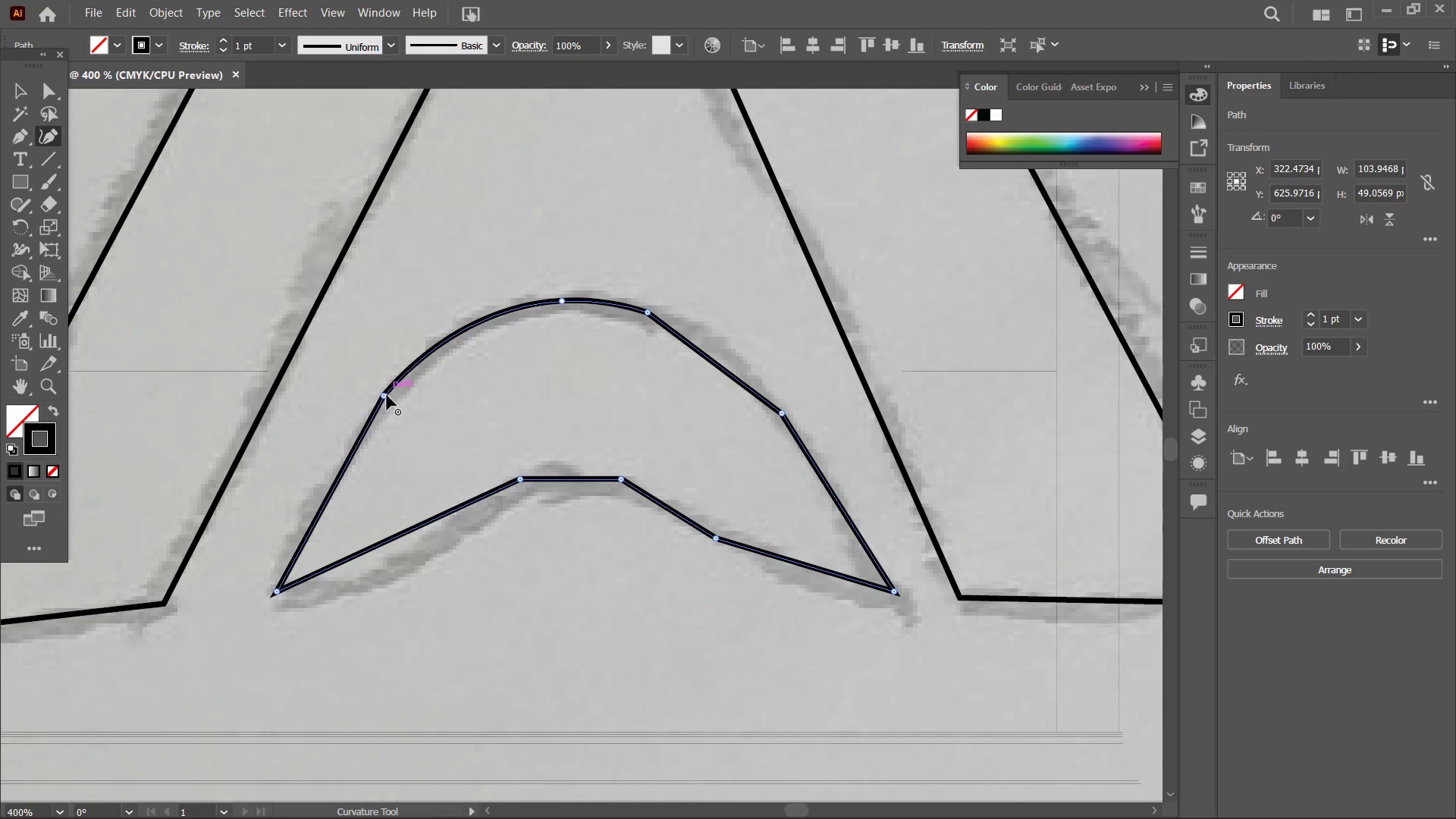 
left_click([384, 396])
 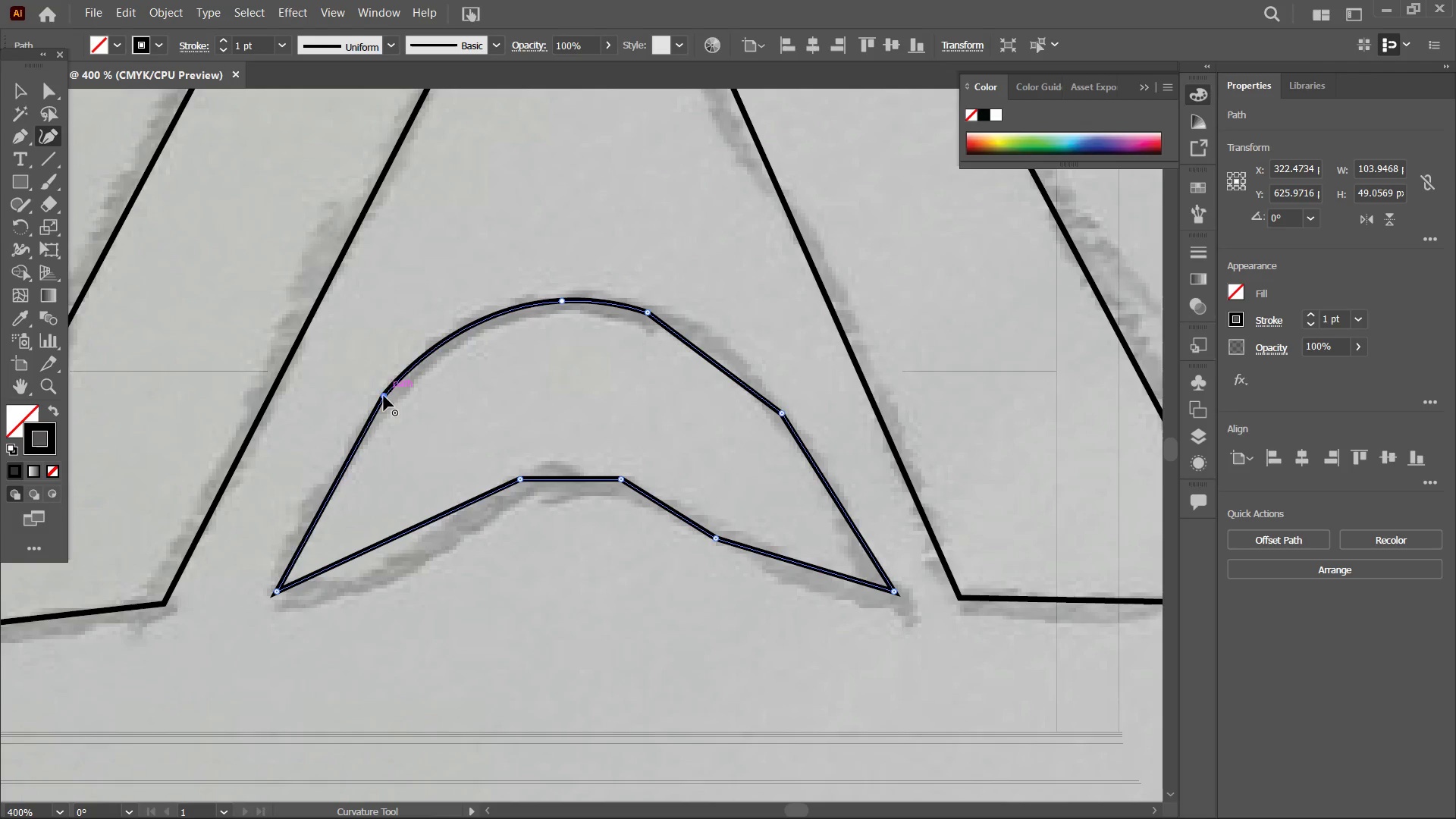 
key(Backspace)
 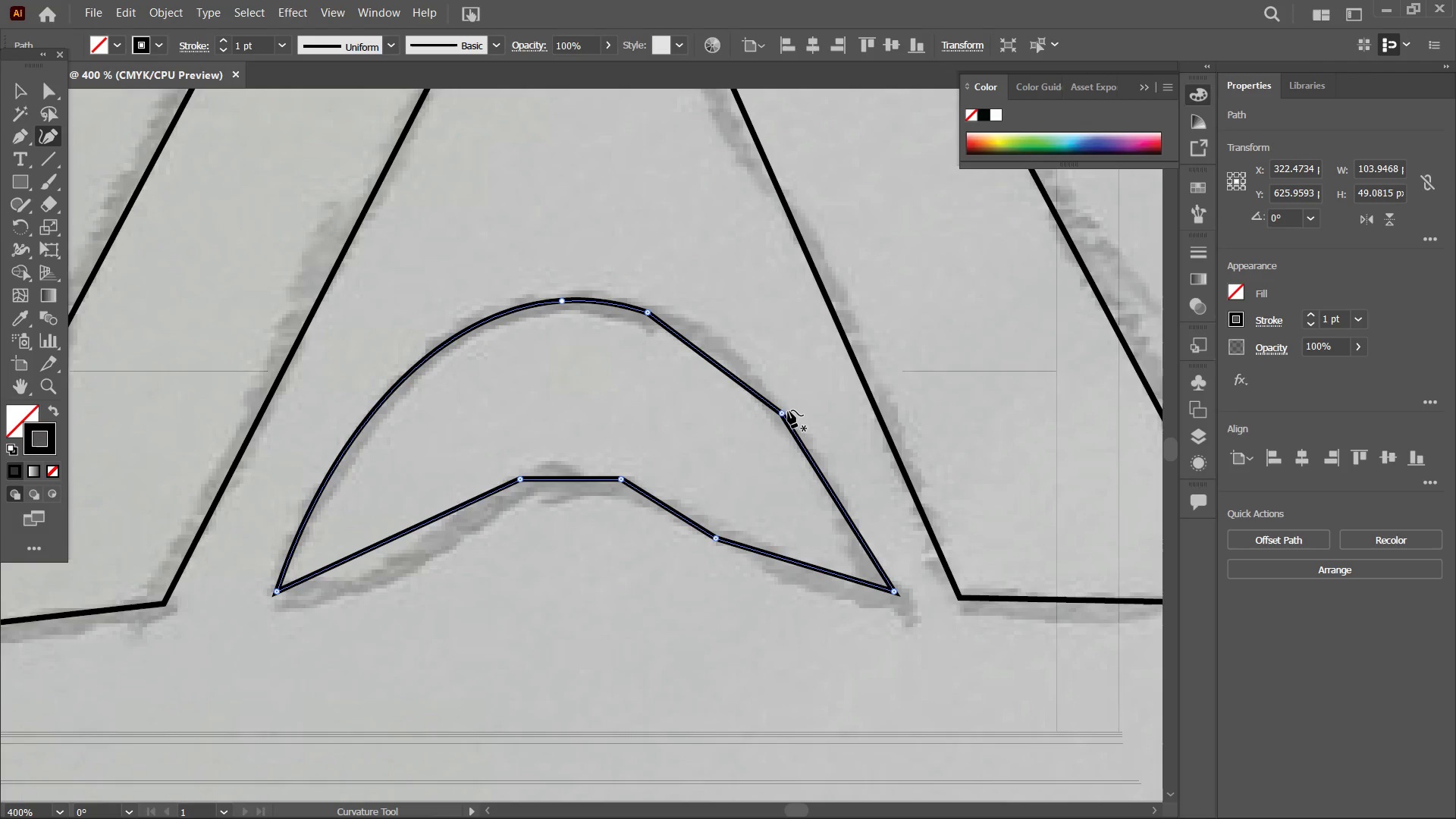 
left_click([785, 413])
 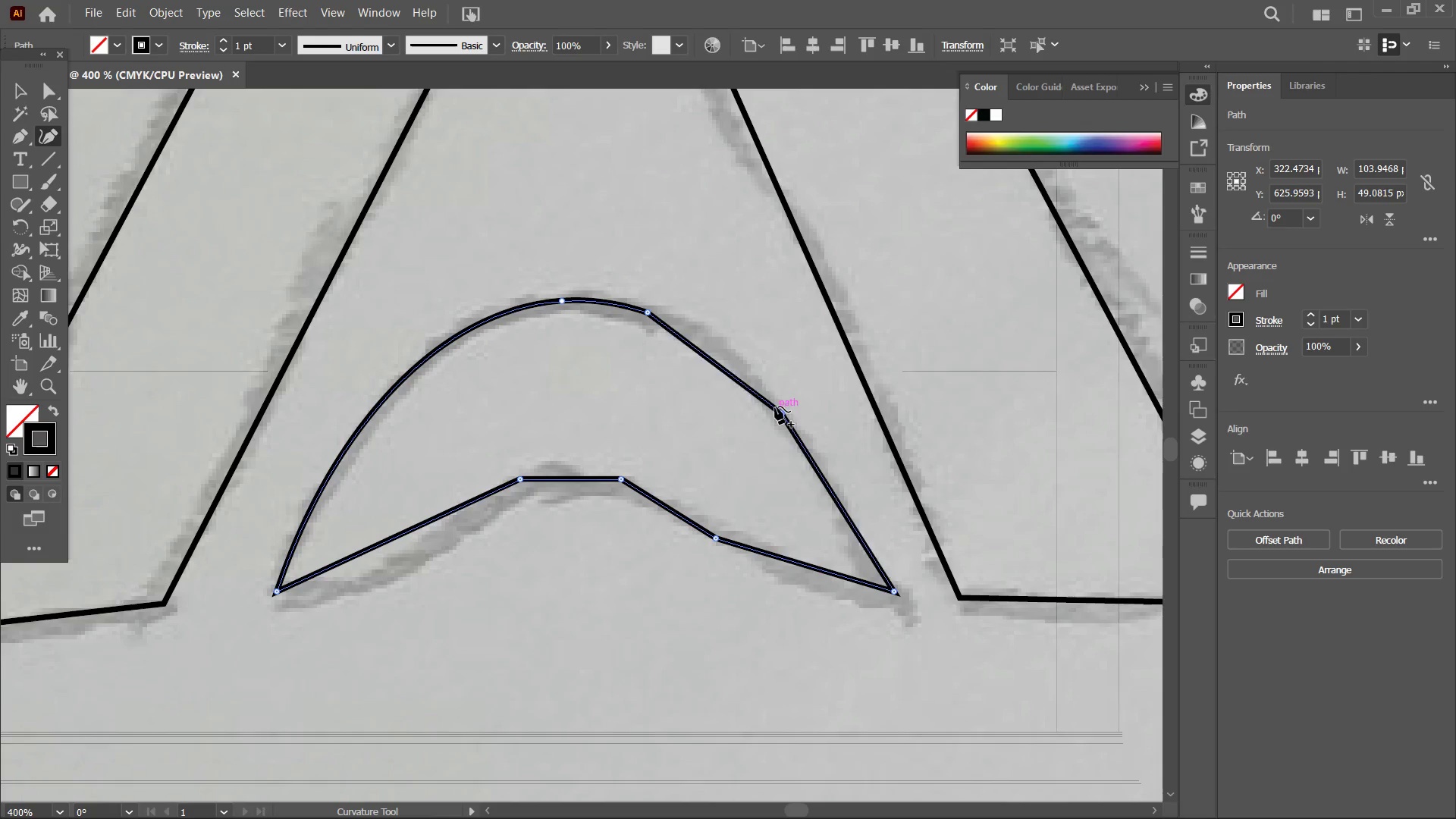 
key(Backspace)
 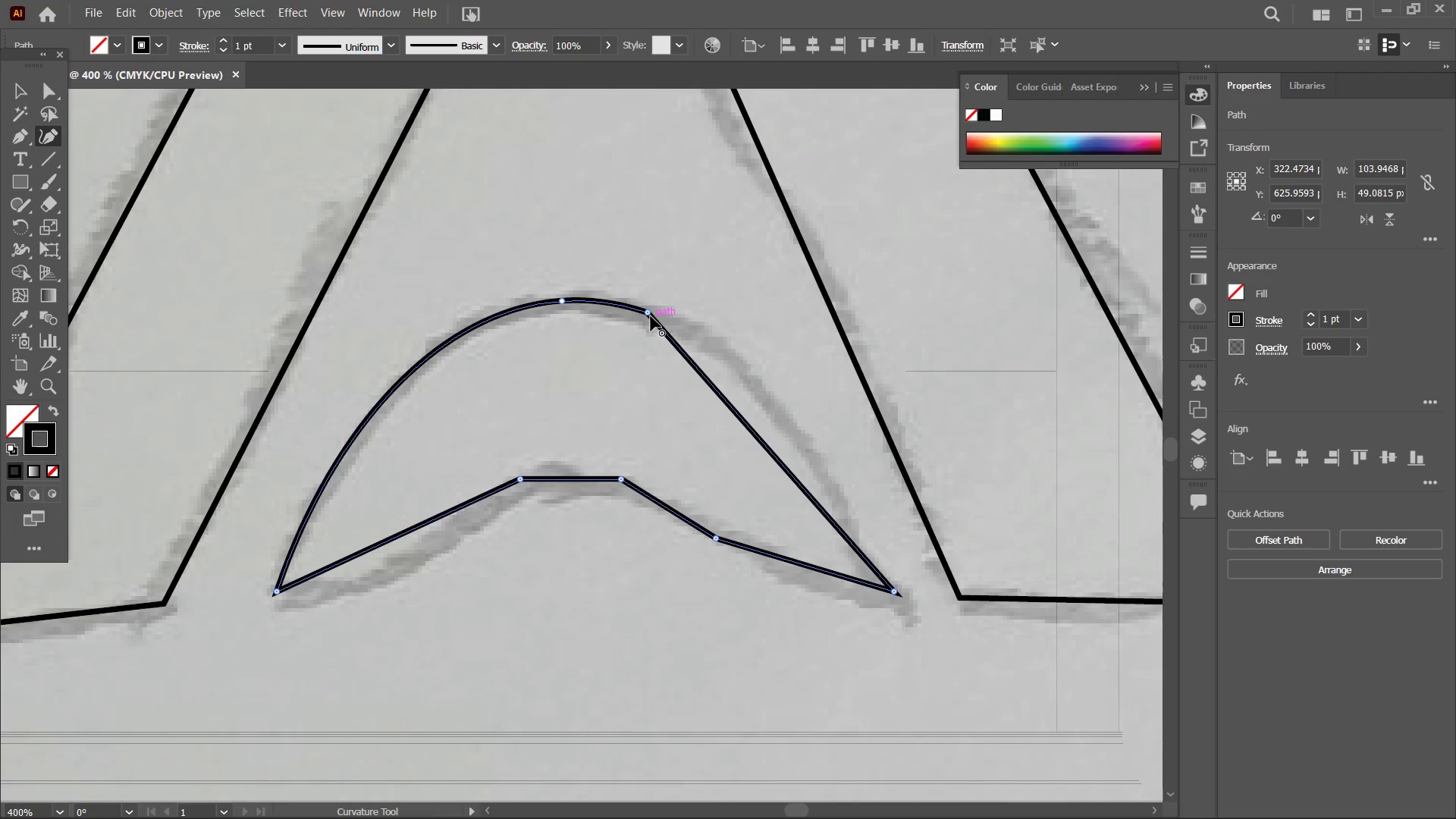 
left_click([651, 316])
 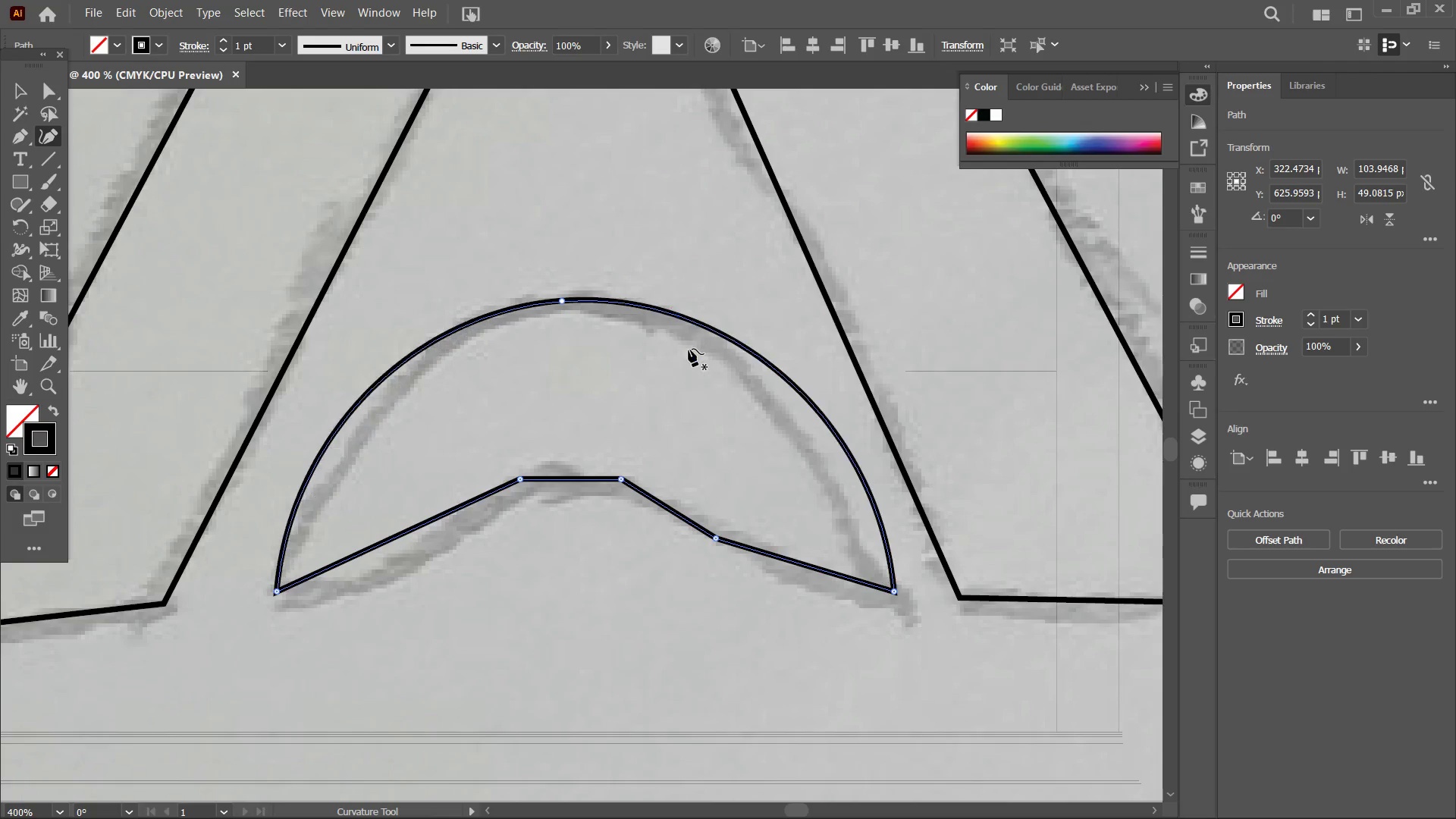 
key(Backspace)
 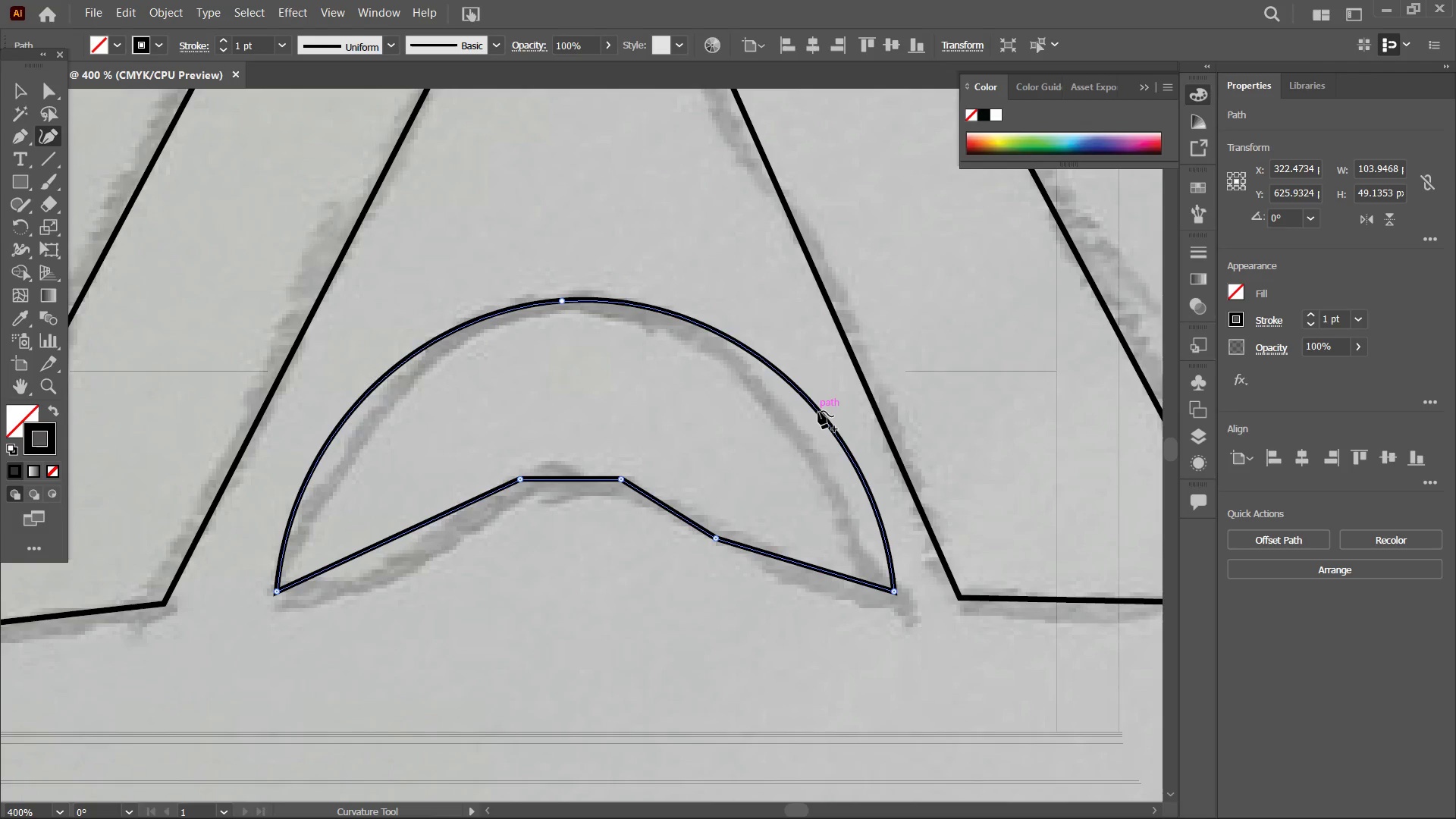 
left_click_drag(start_coordinate=[819, 411], to_coordinate=[786, 424])
 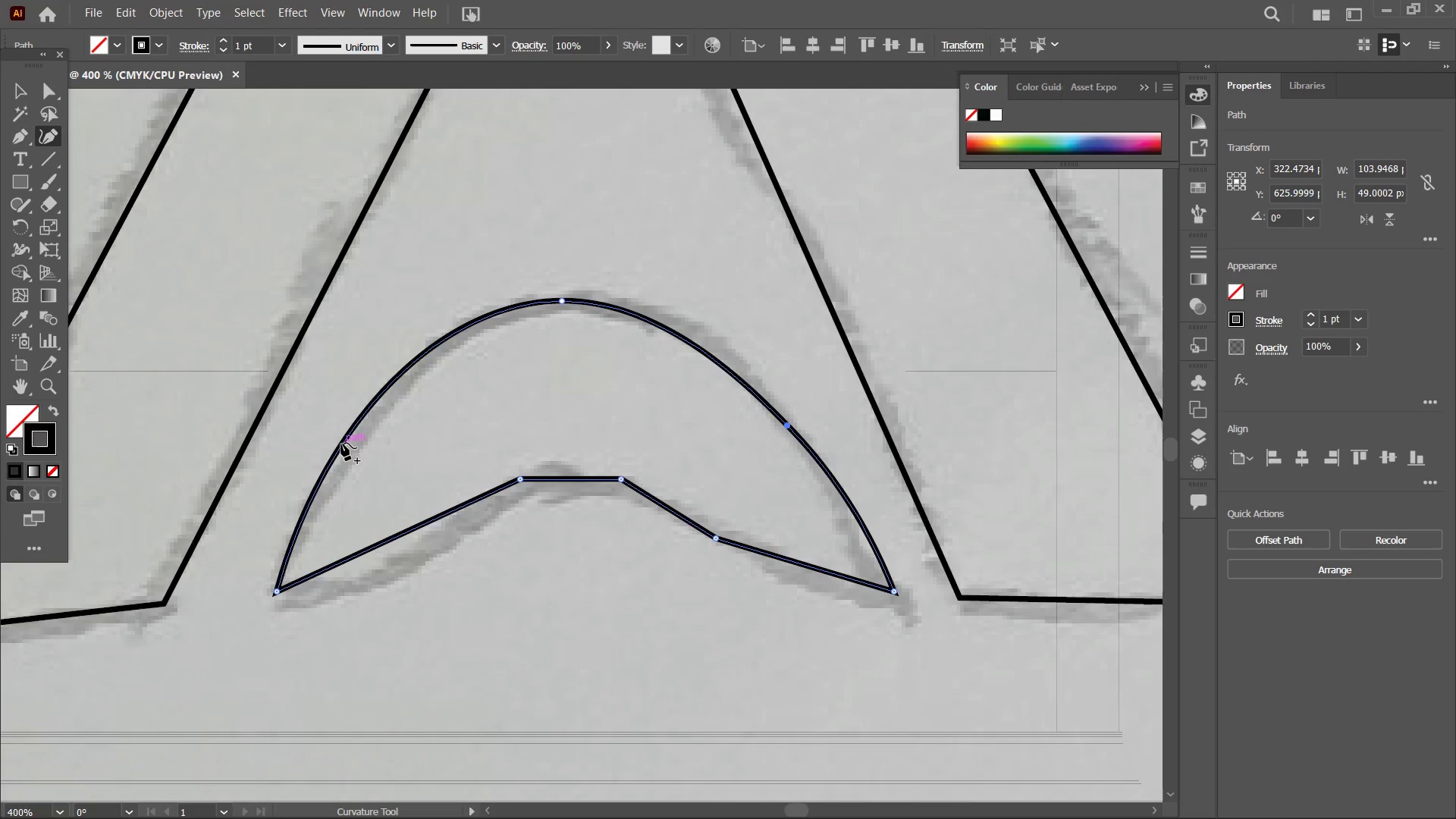 
left_click_drag(start_coordinate=[341, 443], to_coordinate=[356, 447])
 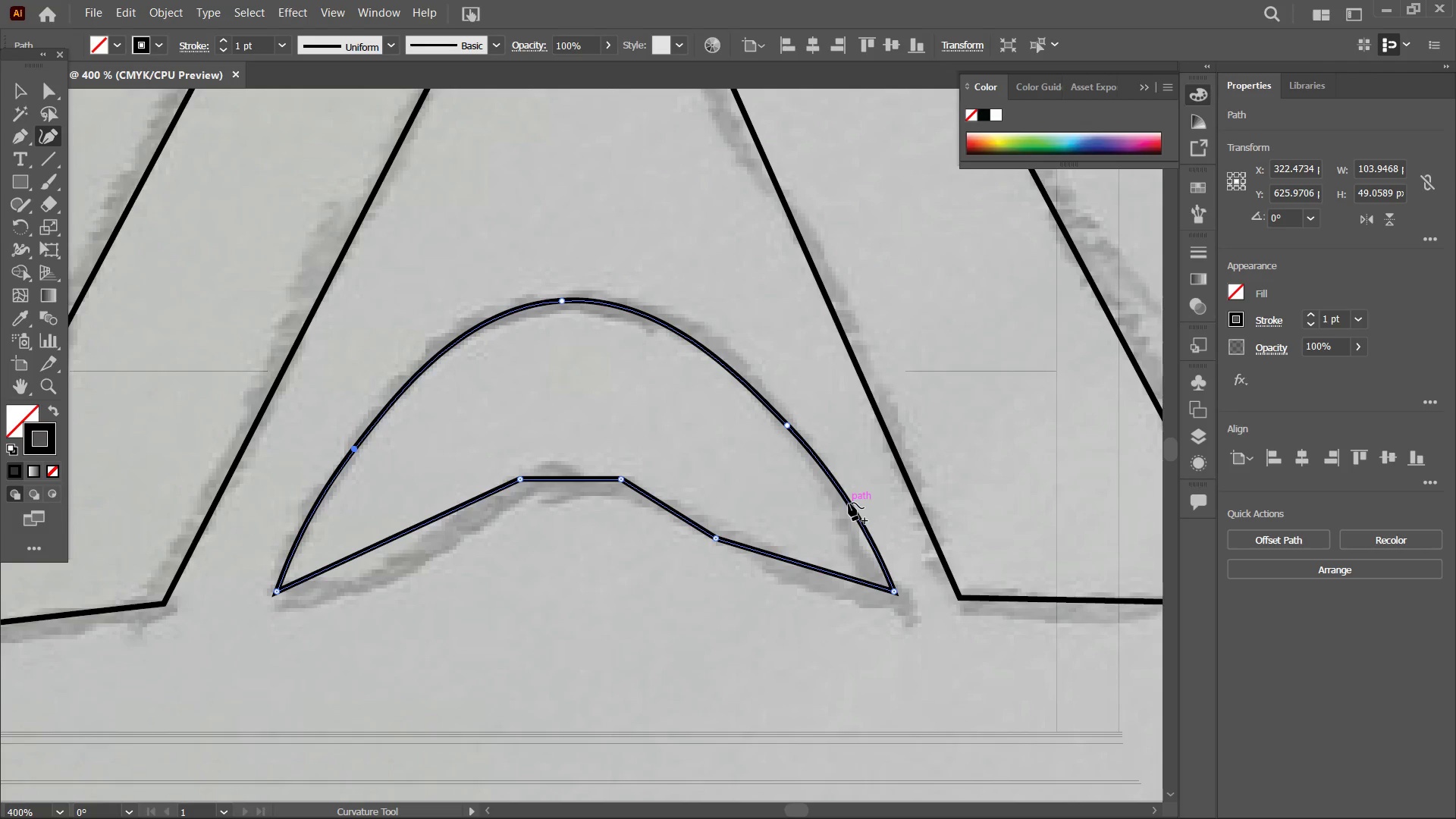 
left_click_drag(start_coordinate=[849, 505], to_coordinate=[840, 508])
 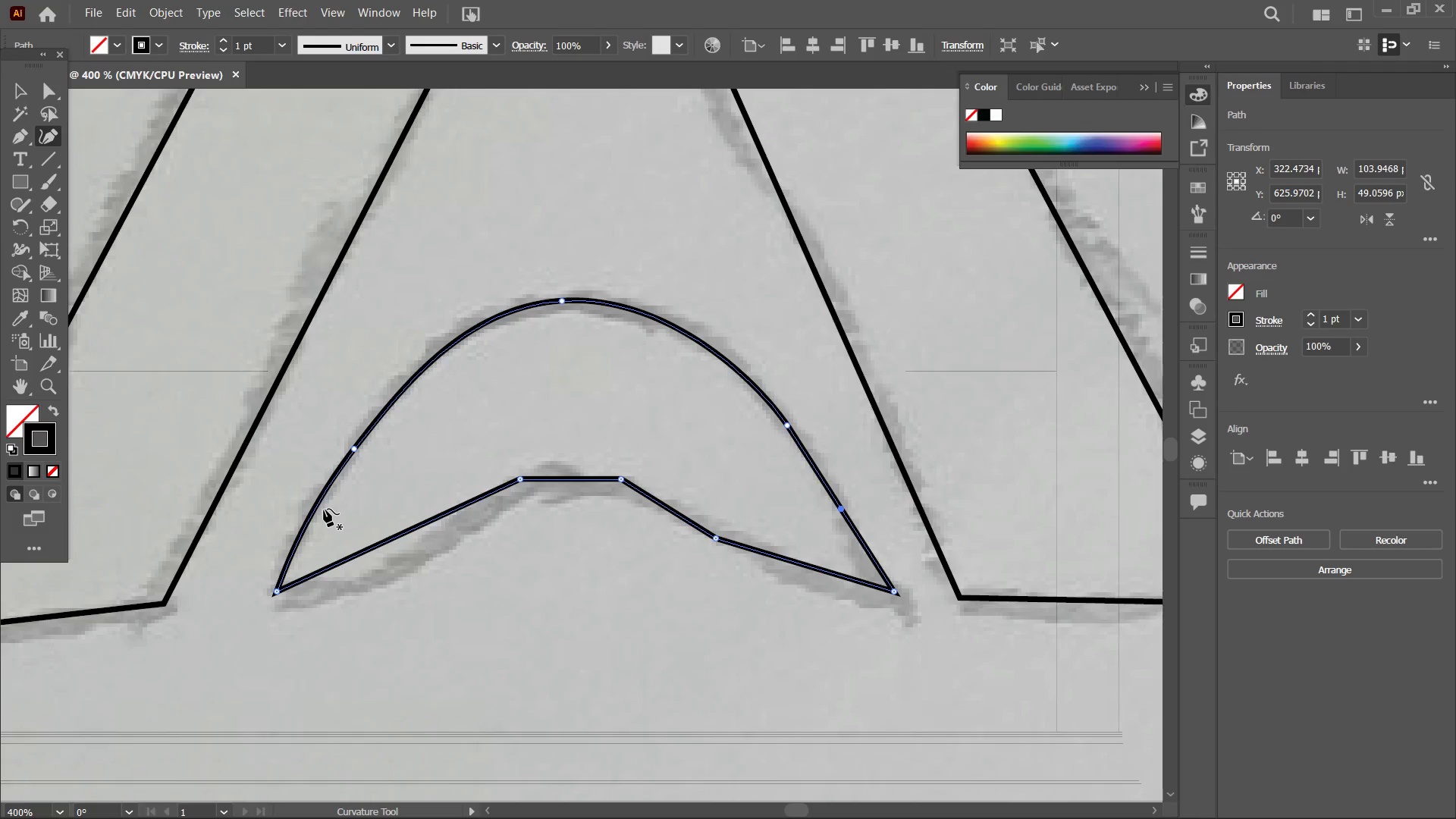 
left_click_drag(start_coordinate=[312, 510], to_coordinate=[323, 511])
 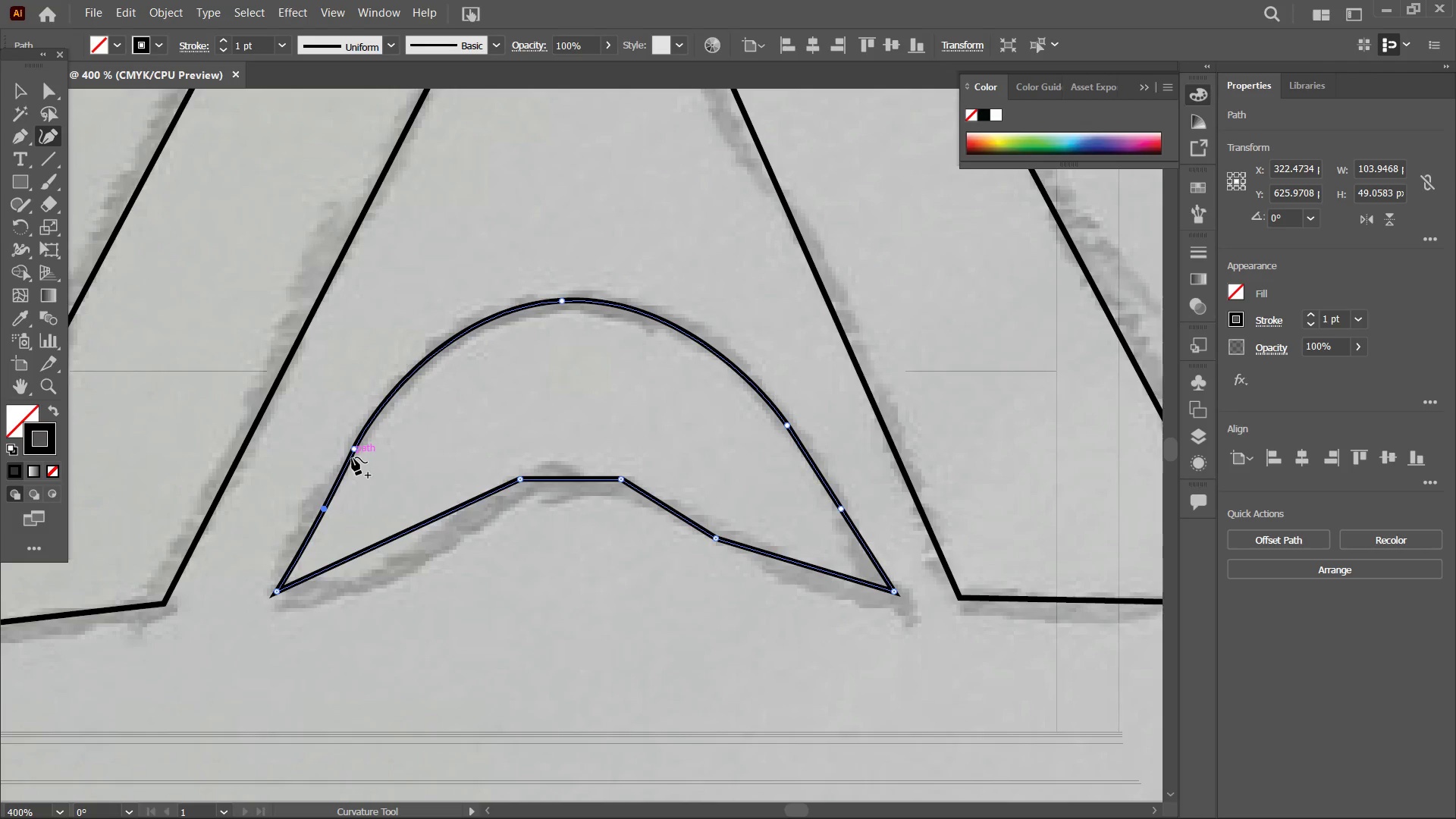 
key(Backspace)
 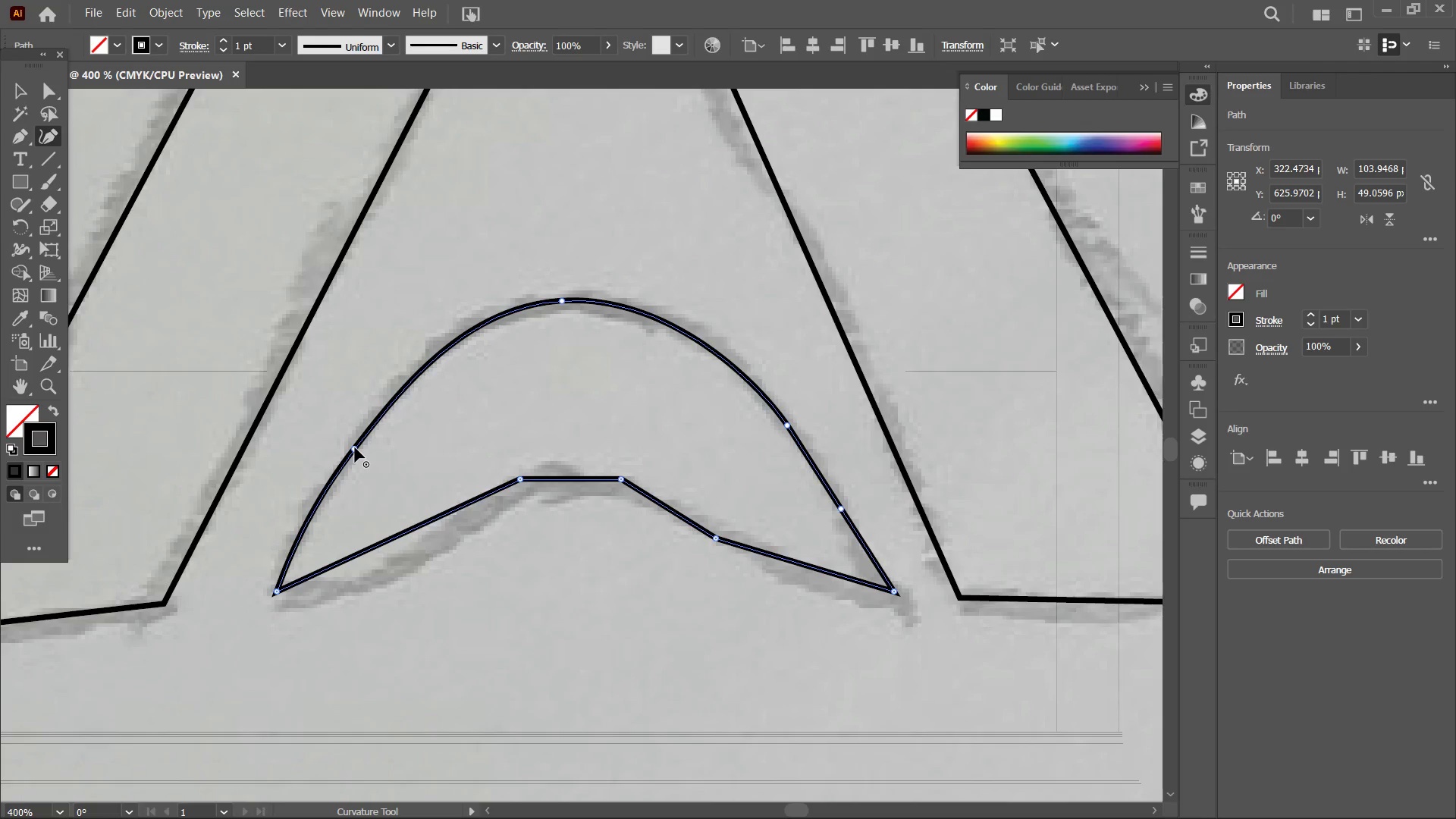 
left_click_drag(start_coordinate=[355, 447], to_coordinate=[384, 413])
 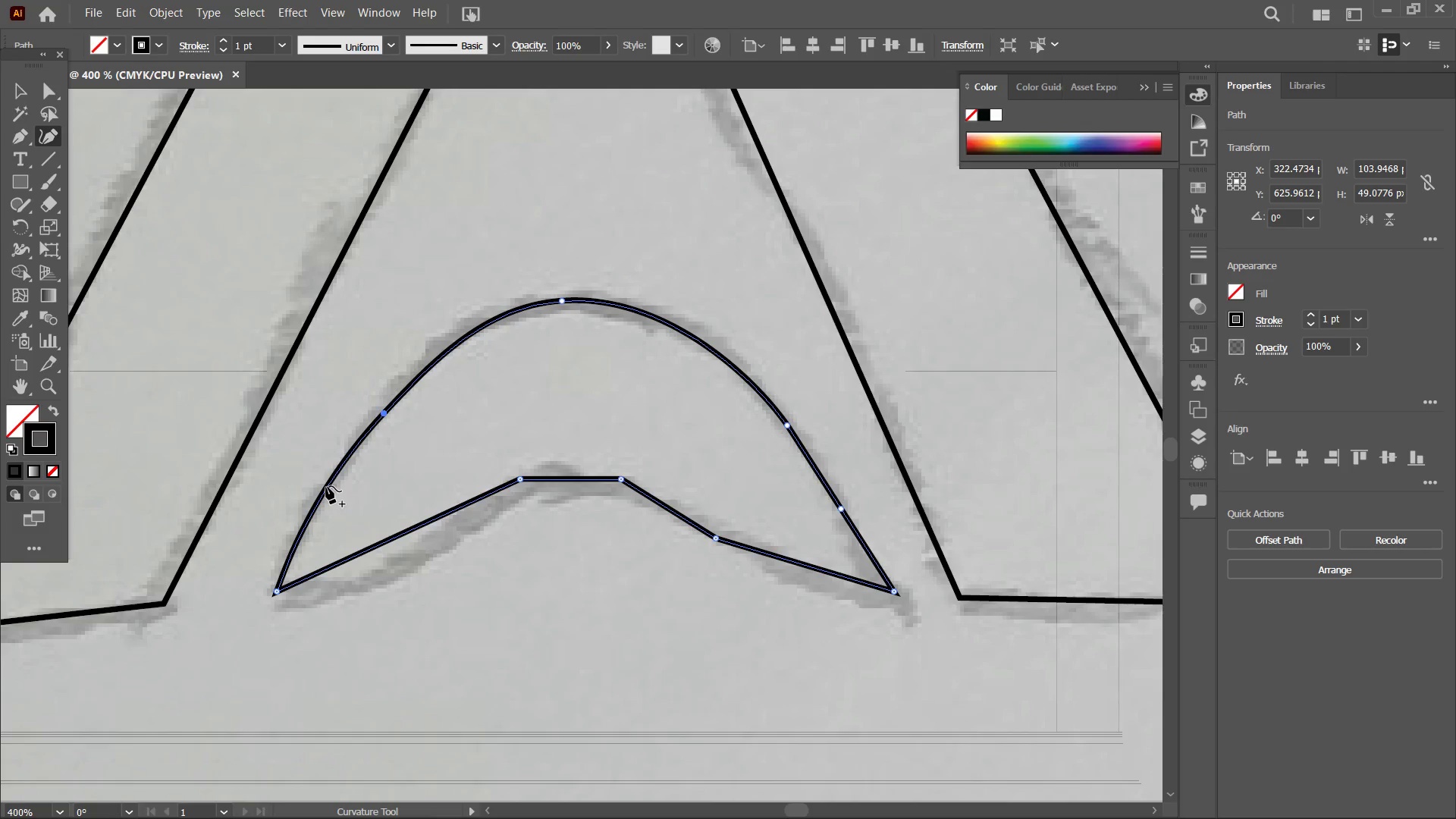 
left_click_drag(start_coordinate=[326, 488], to_coordinate=[330, 490])
 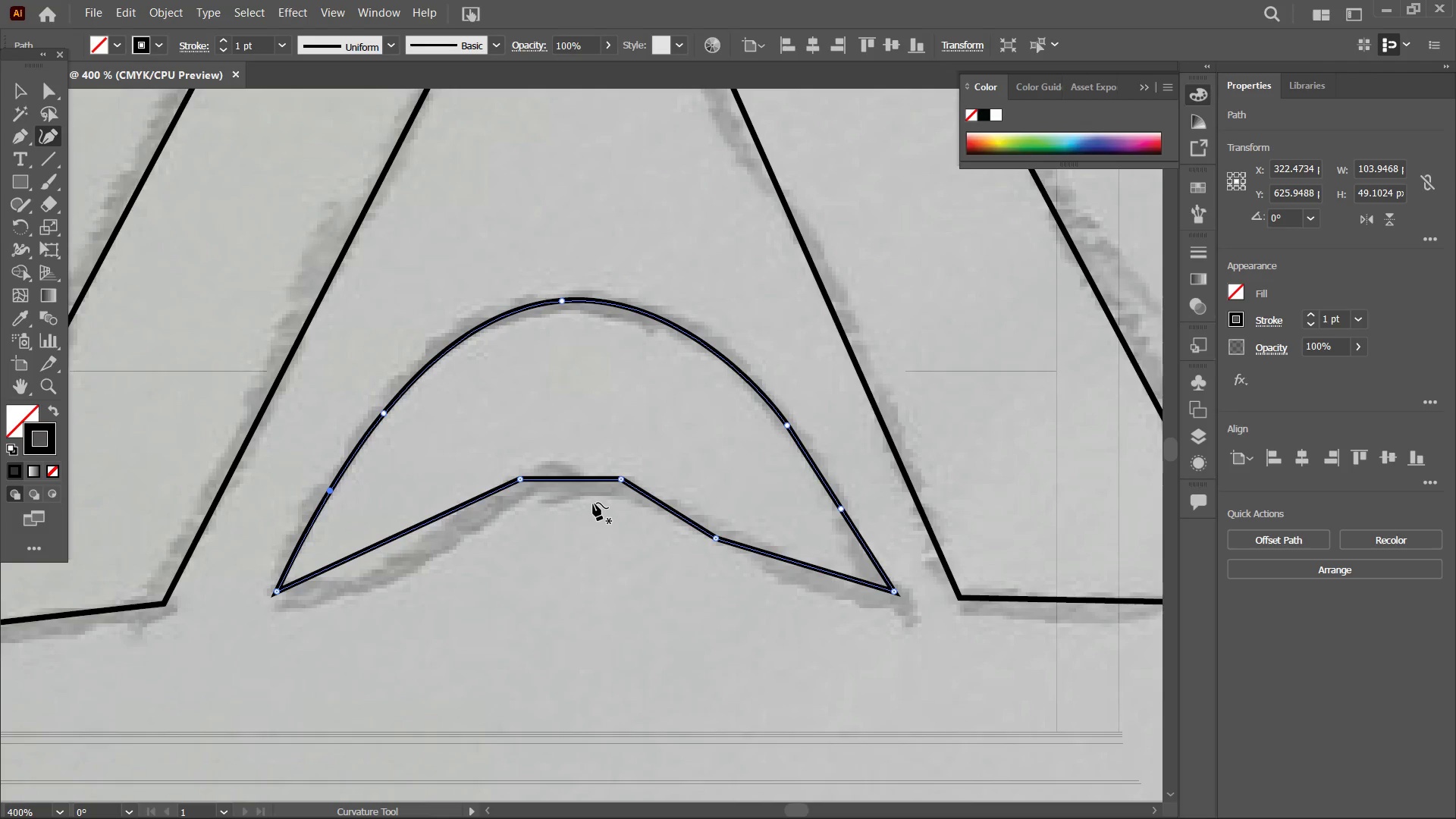 
scroll: coordinate [576, 497], scroll_direction: down, amount: 3.0
 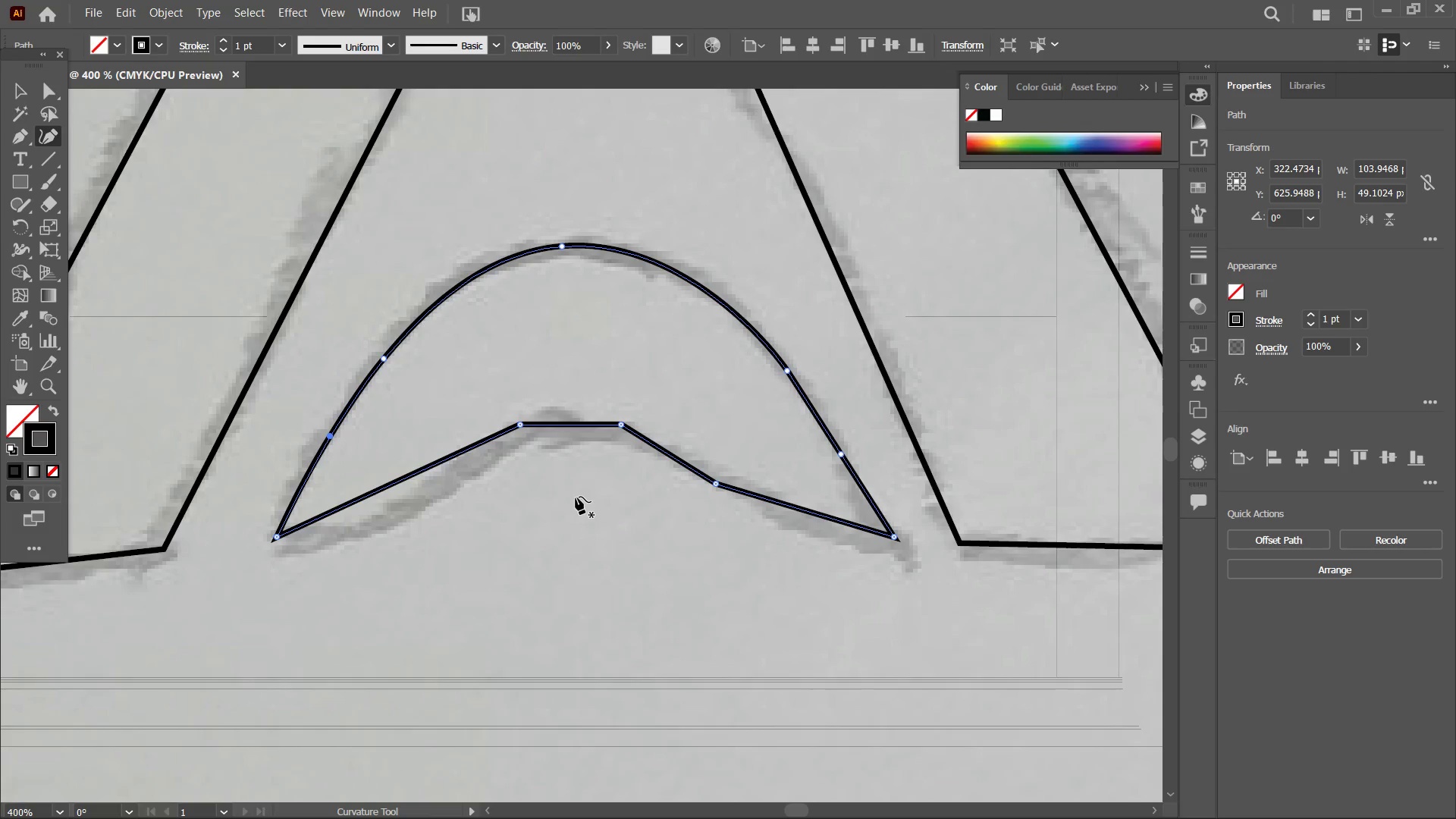 
wait(7.85)
 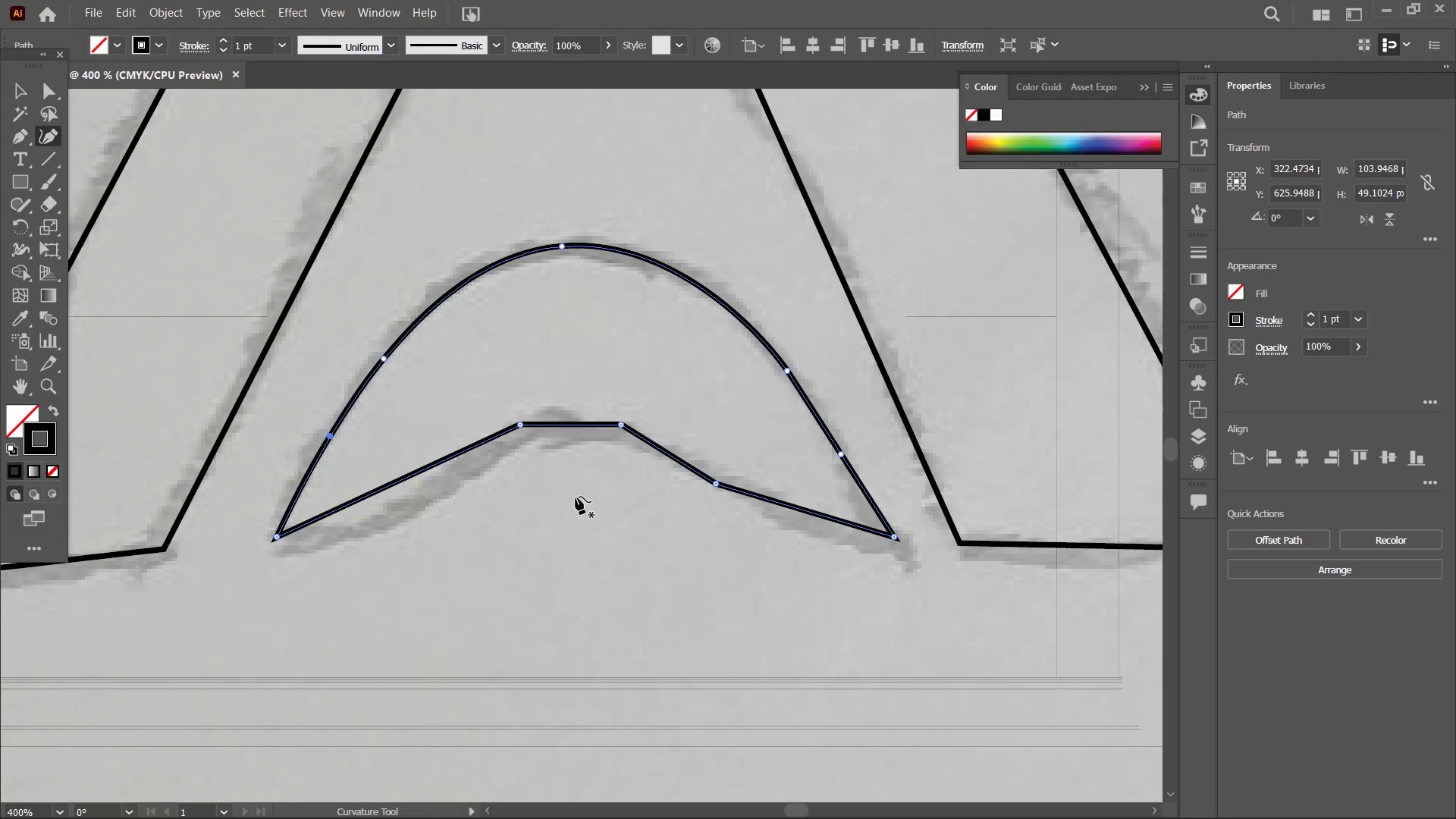 
left_click([711, 482])
 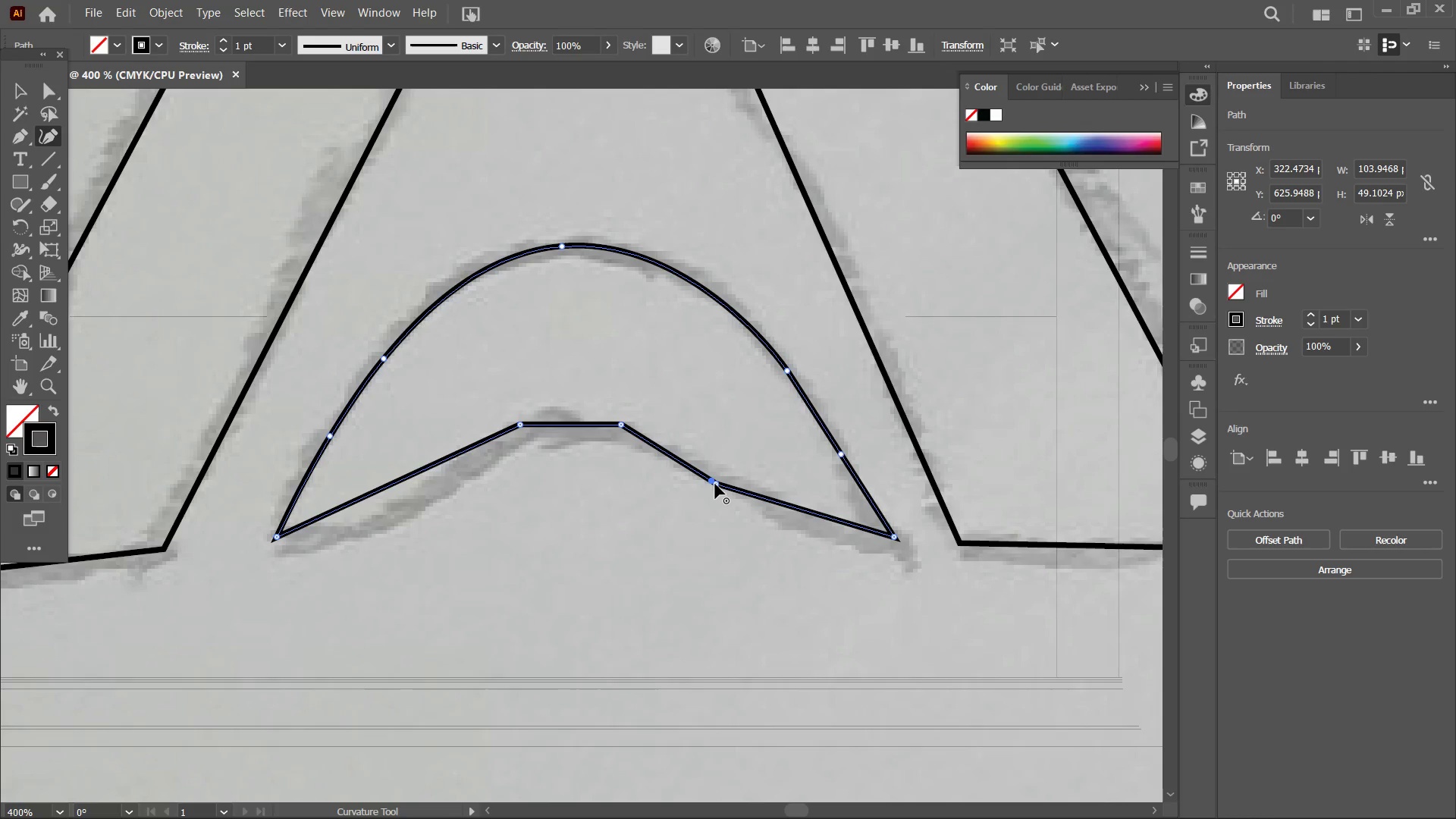 
left_click([715, 484])
 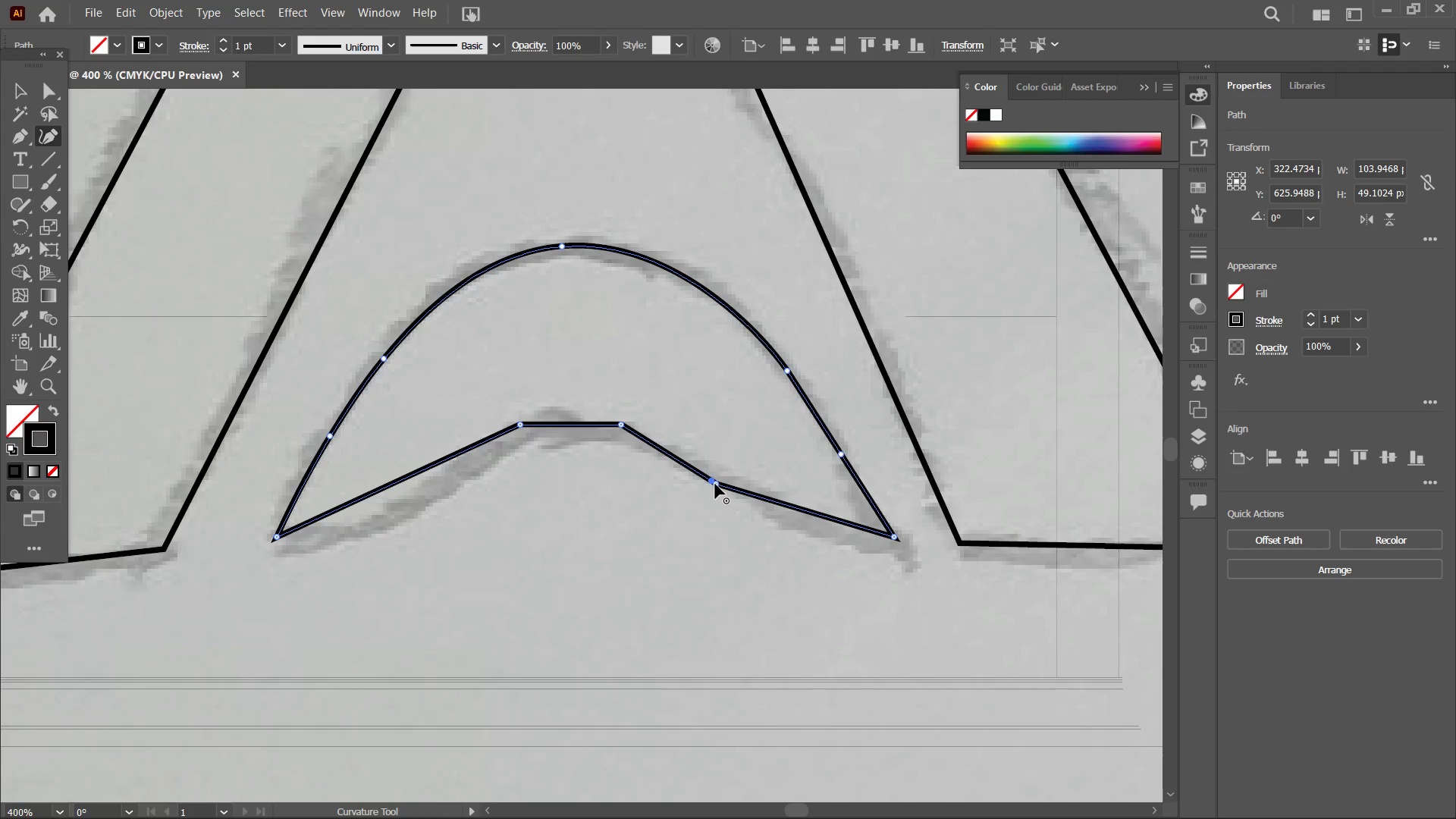 
key(Backspace)
 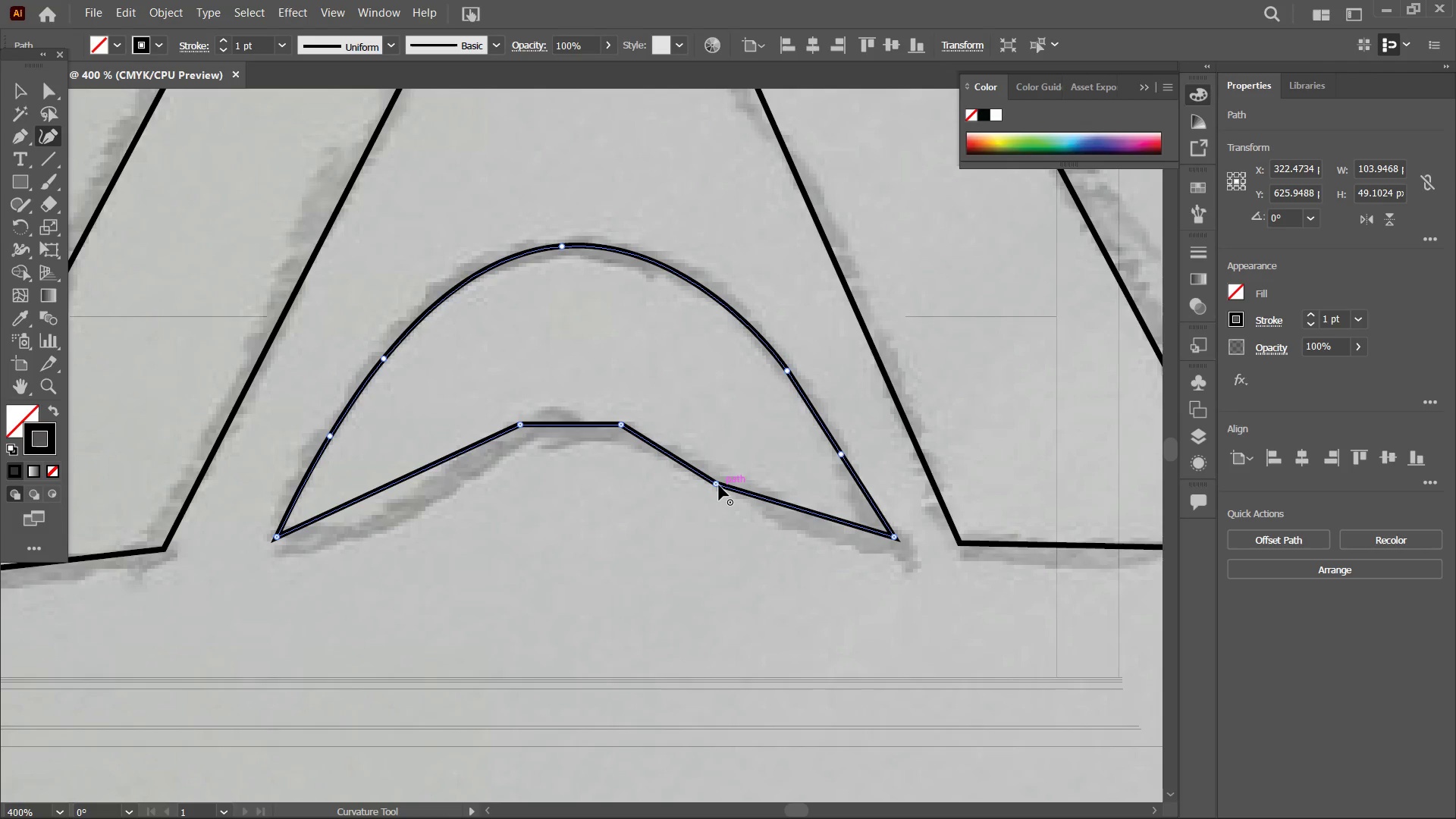 
left_click([719, 485])
 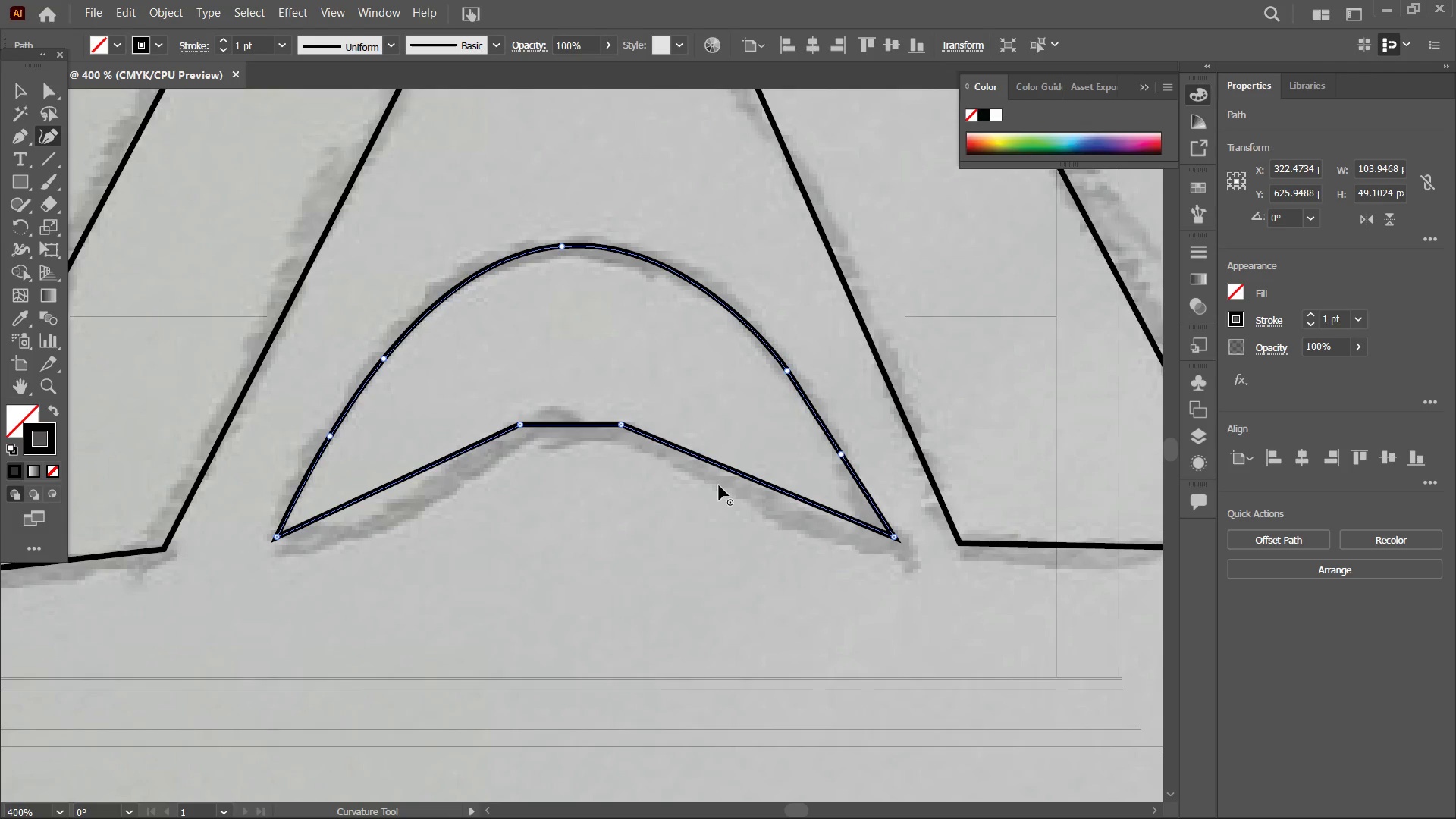 
key(Backspace)
 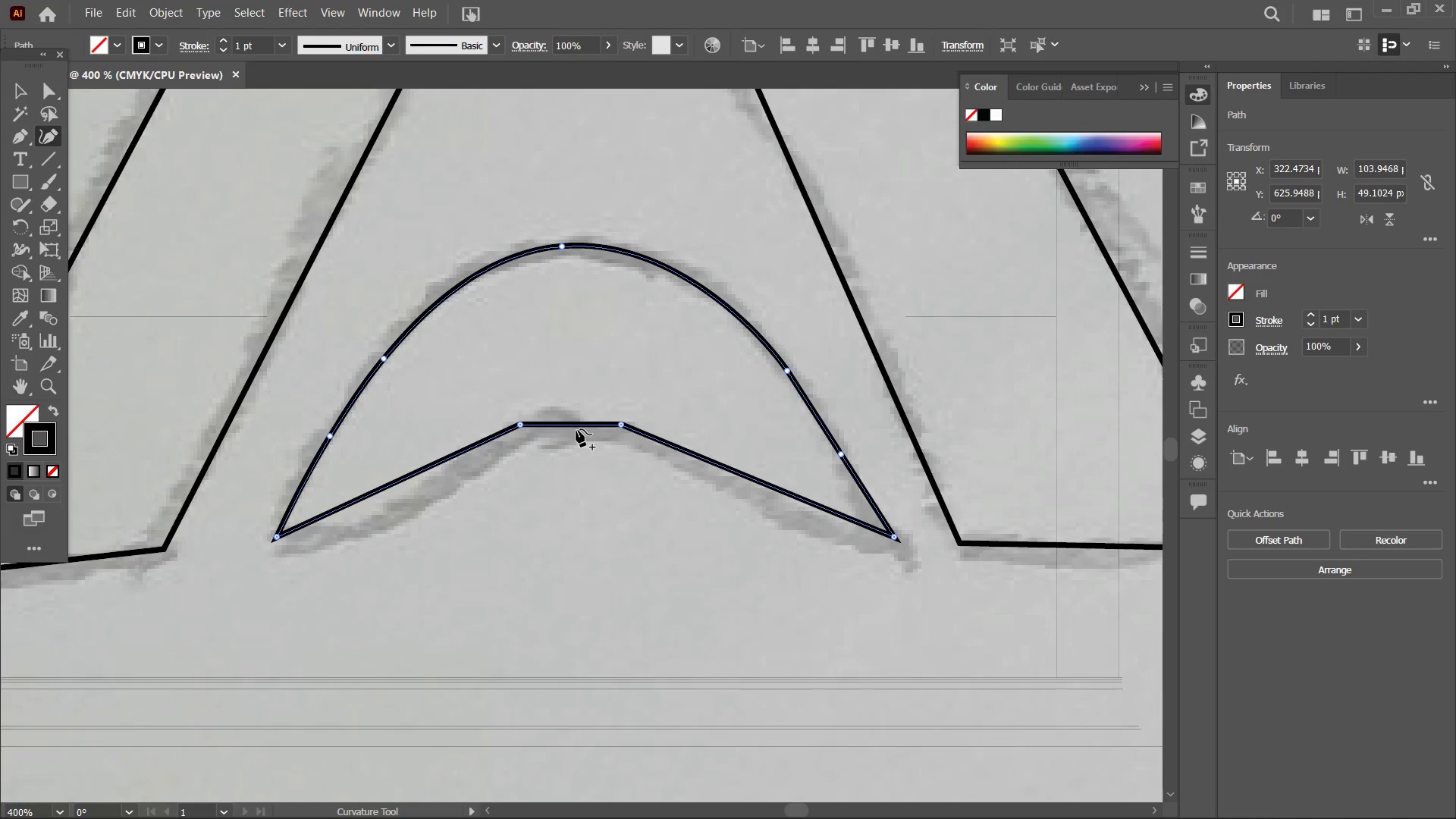 
left_click_drag(start_coordinate=[576, 427], to_coordinate=[576, 409])
 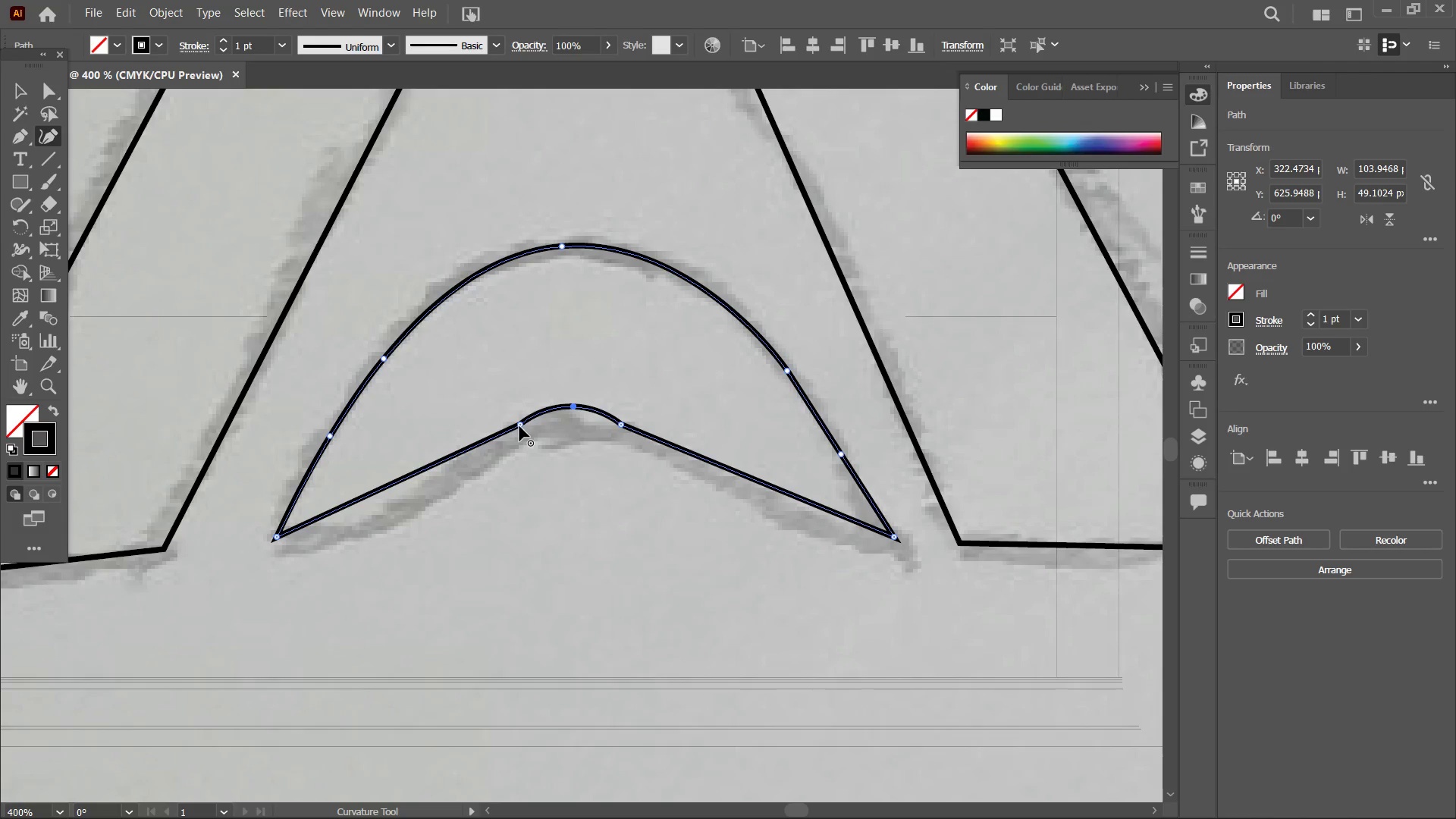 
left_click([519, 426])
 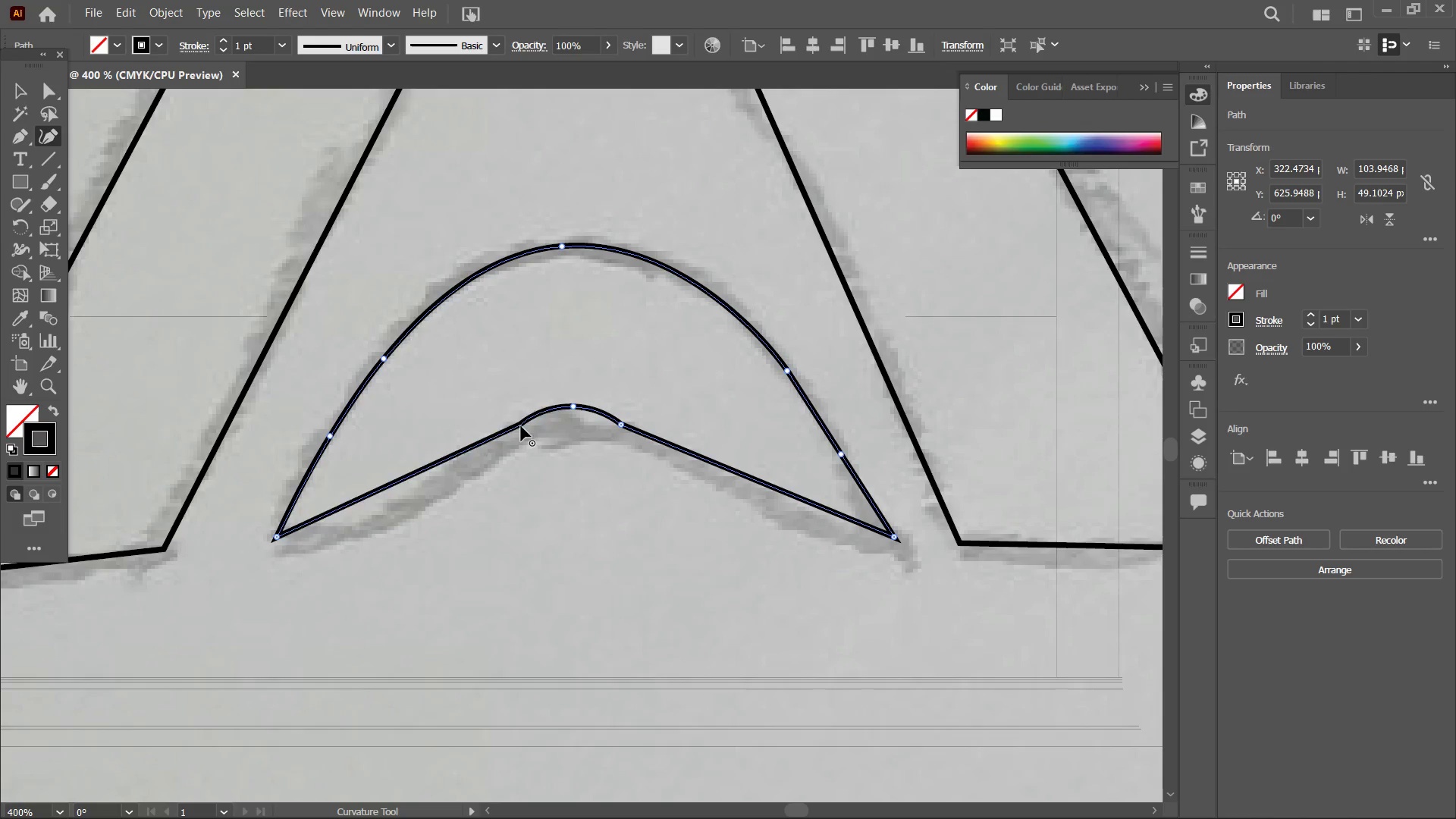 
key(Backspace)
 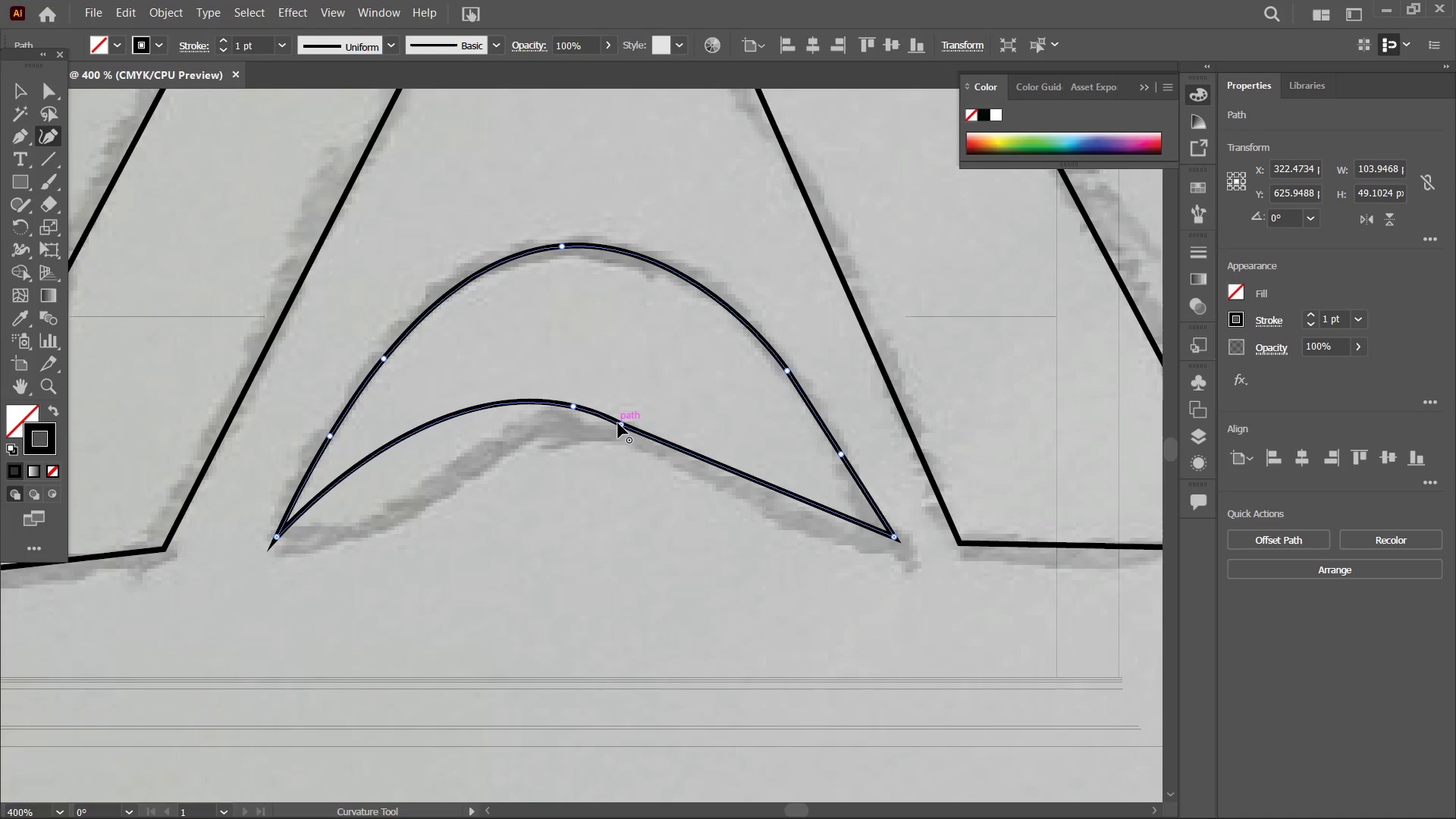 
left_click([619, 423])
 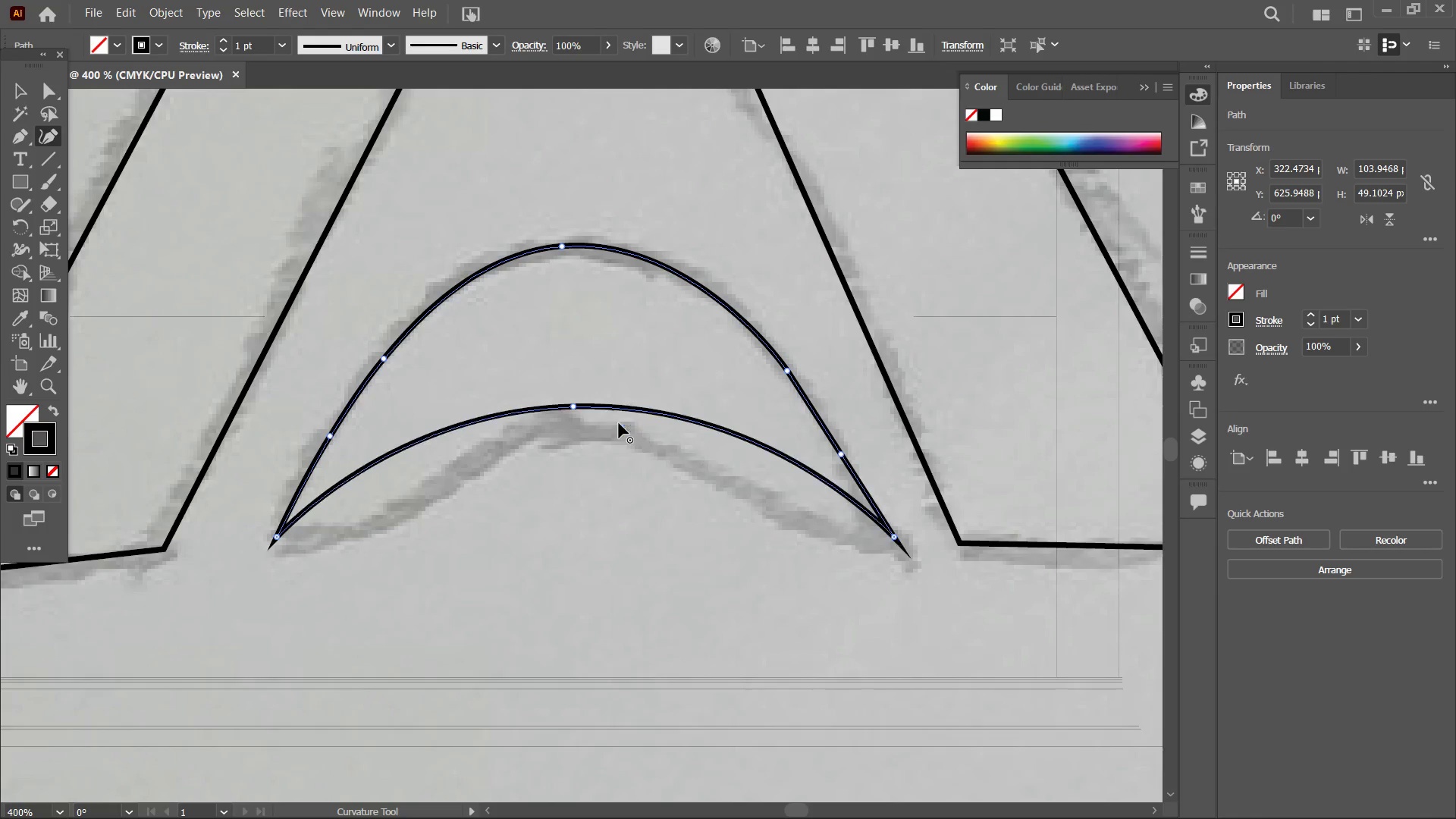 
key(Backspace)
 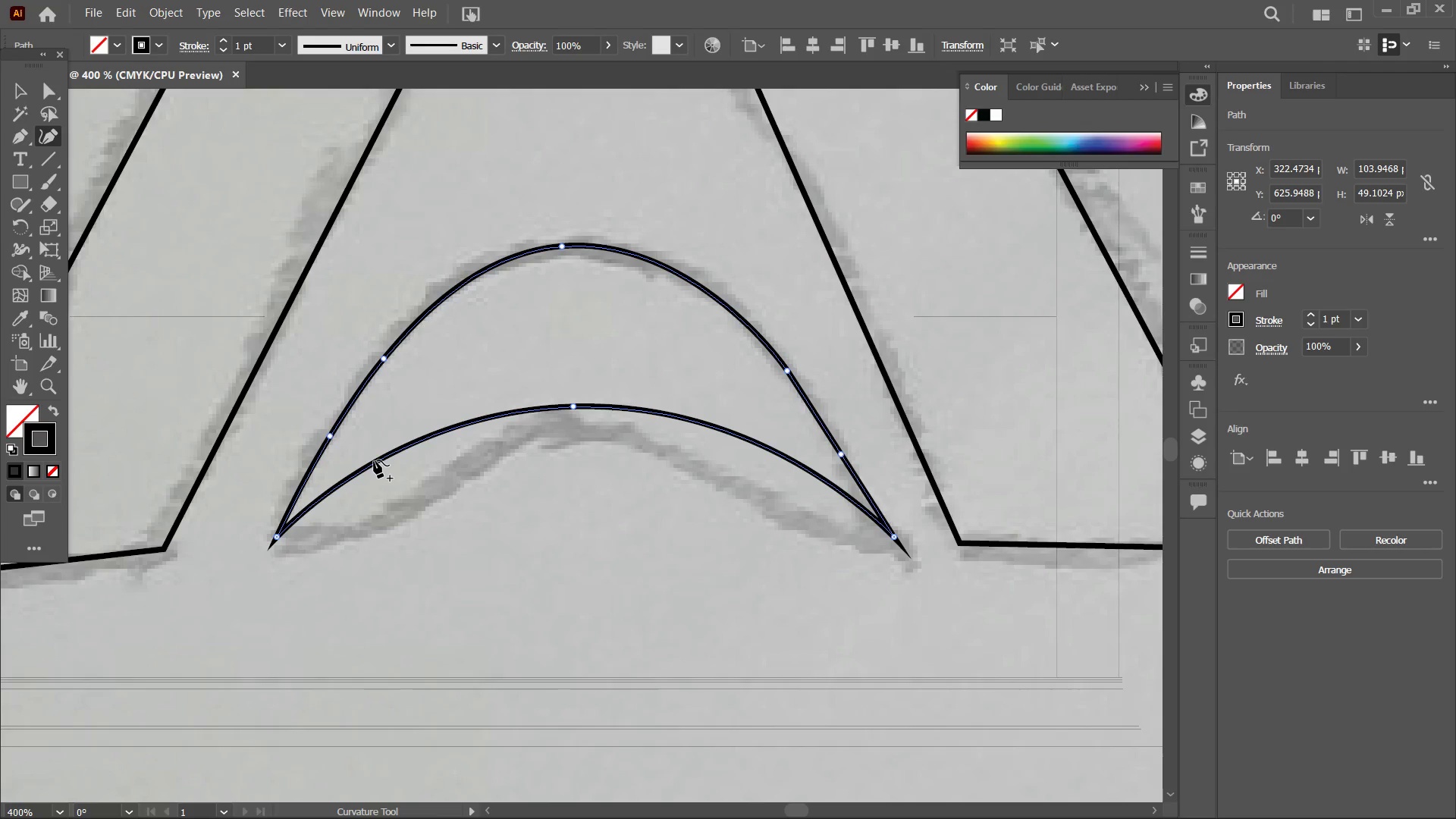 
left_click_drag(start_coordinate=[375, 461], to_coordinate=[401, 516])
 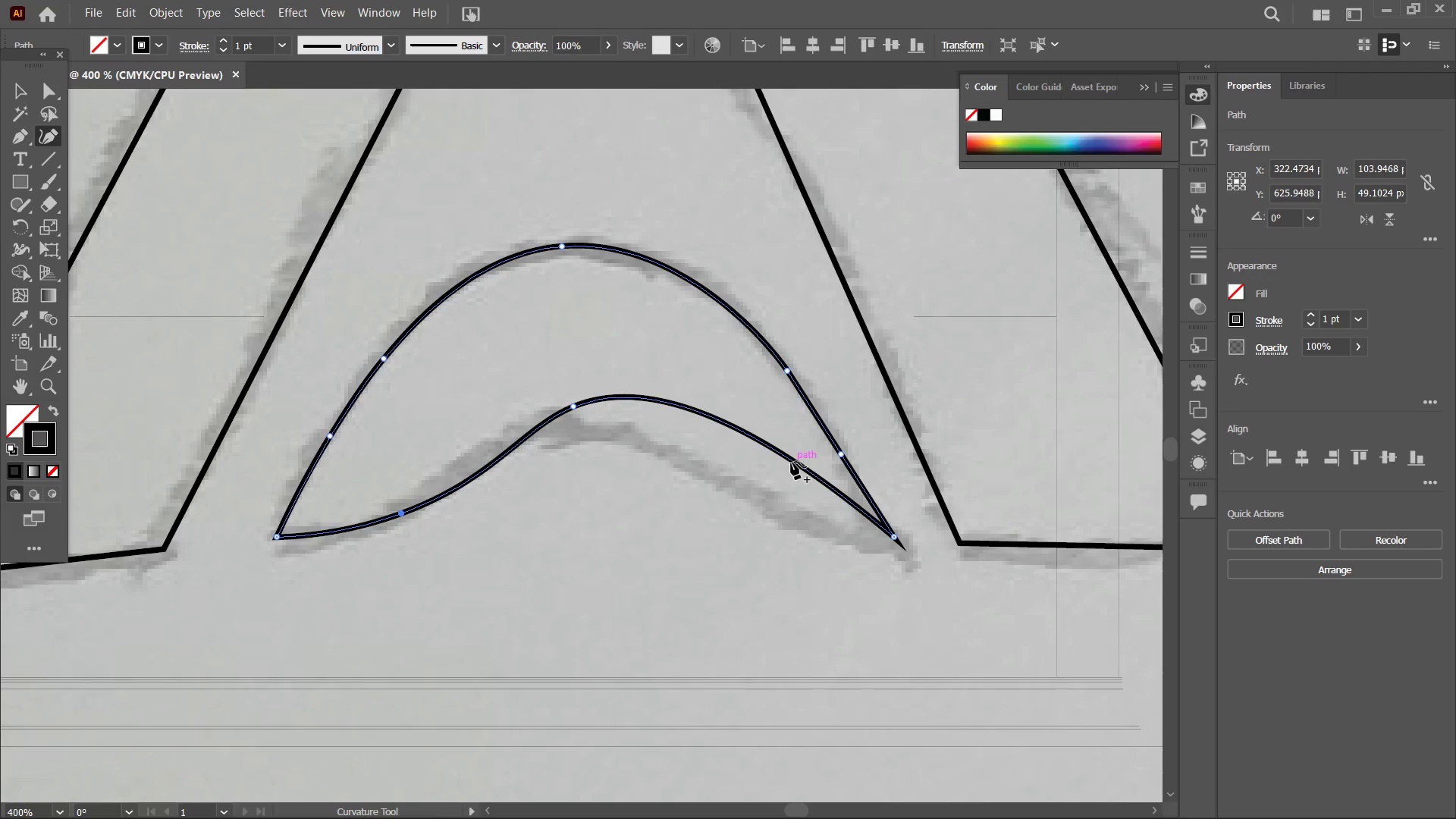 
left_click_drag(start_coordinate=[791, 462], to_coordinate=[759, 506])
 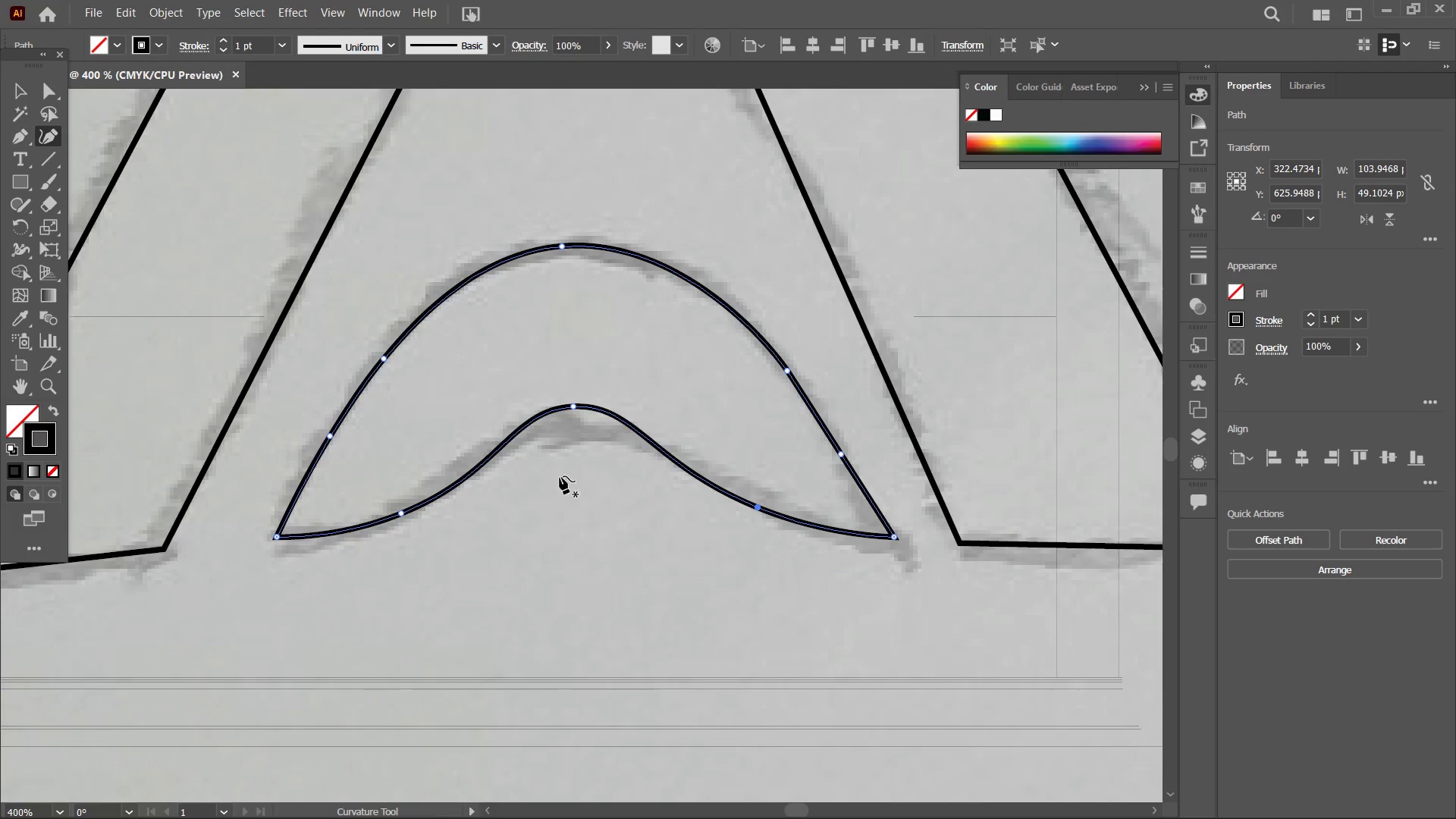 
wait(5.23)
 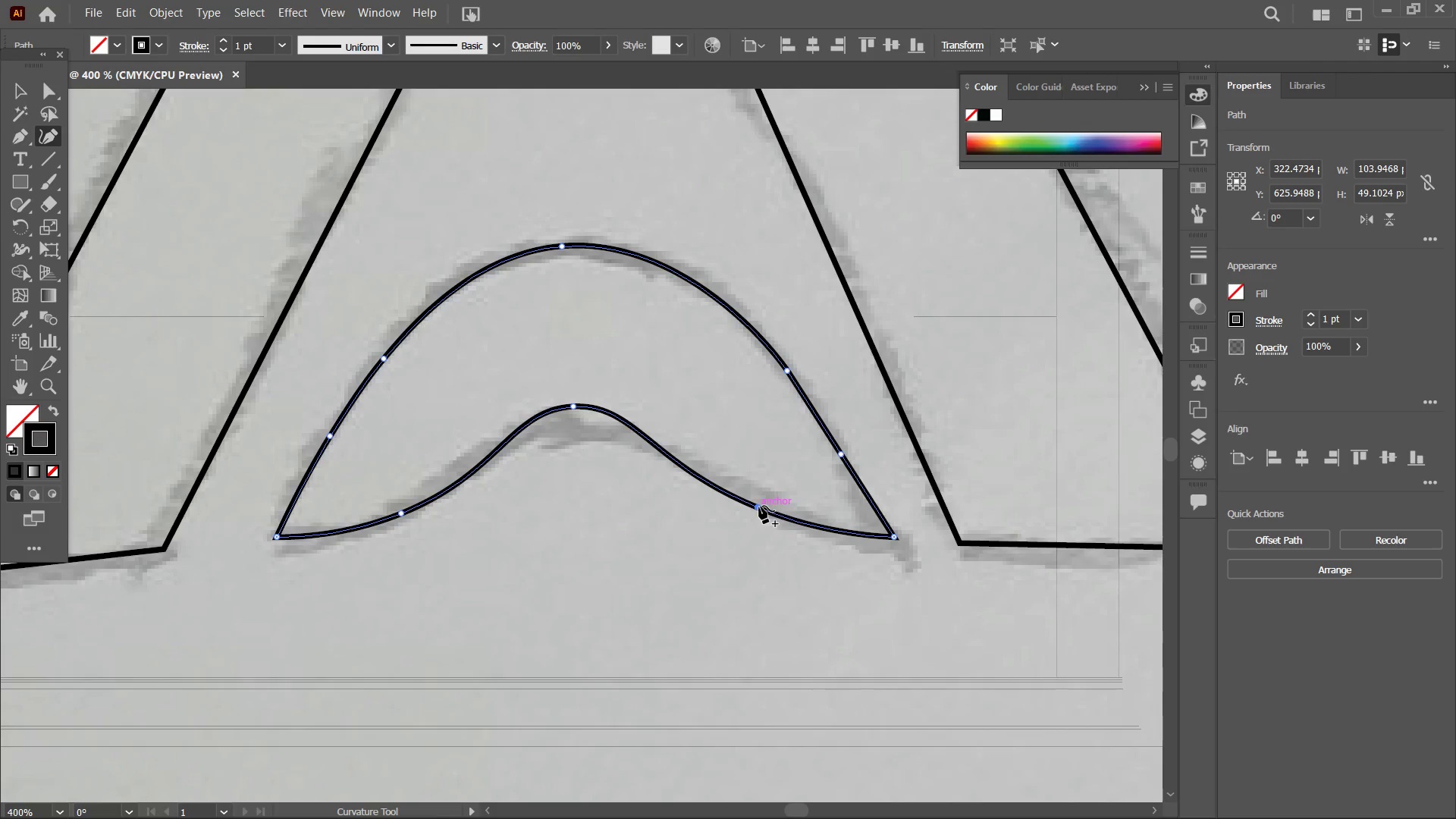 
key(Control+Minus)
 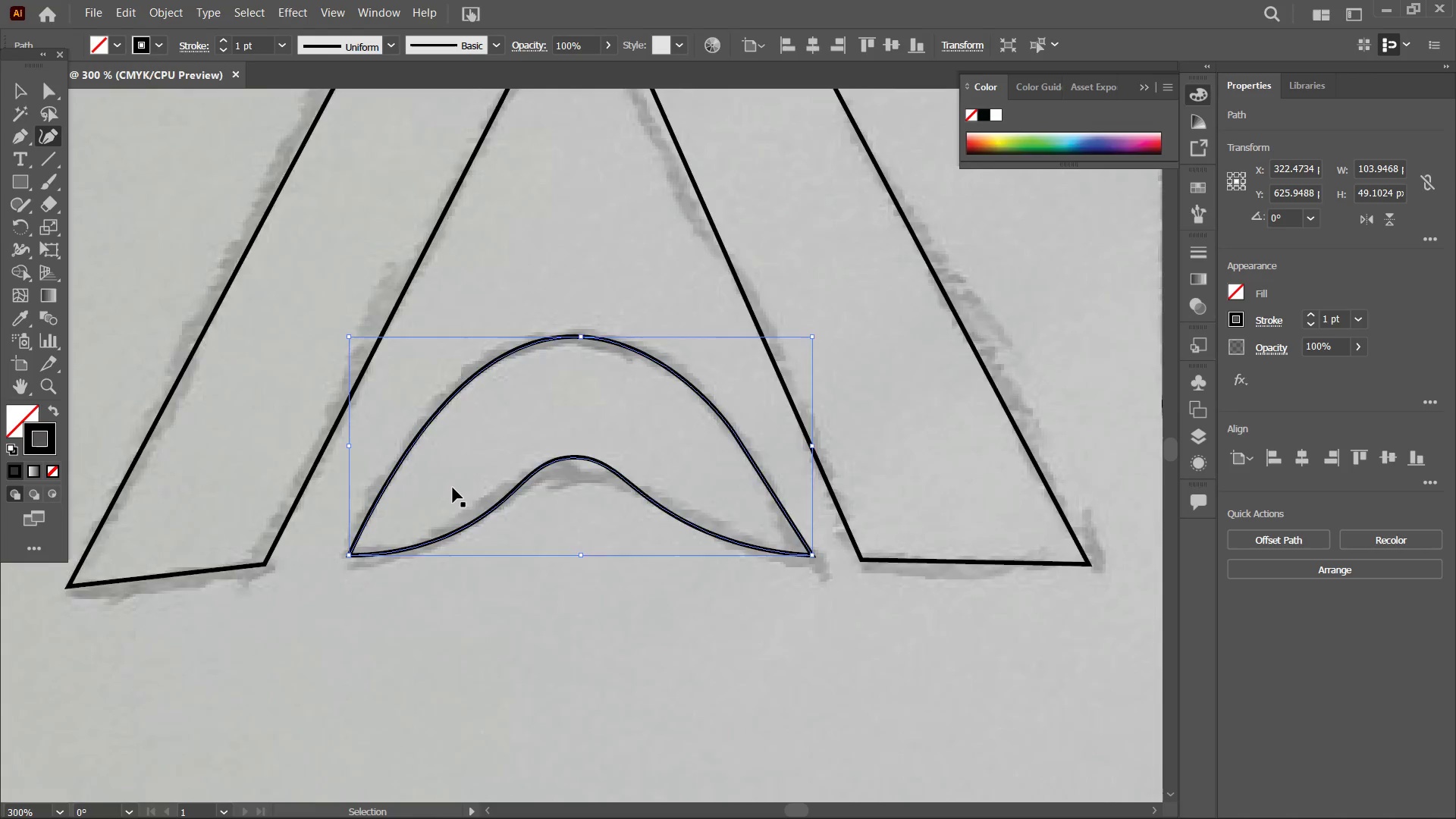 
key(Control+Minus)
 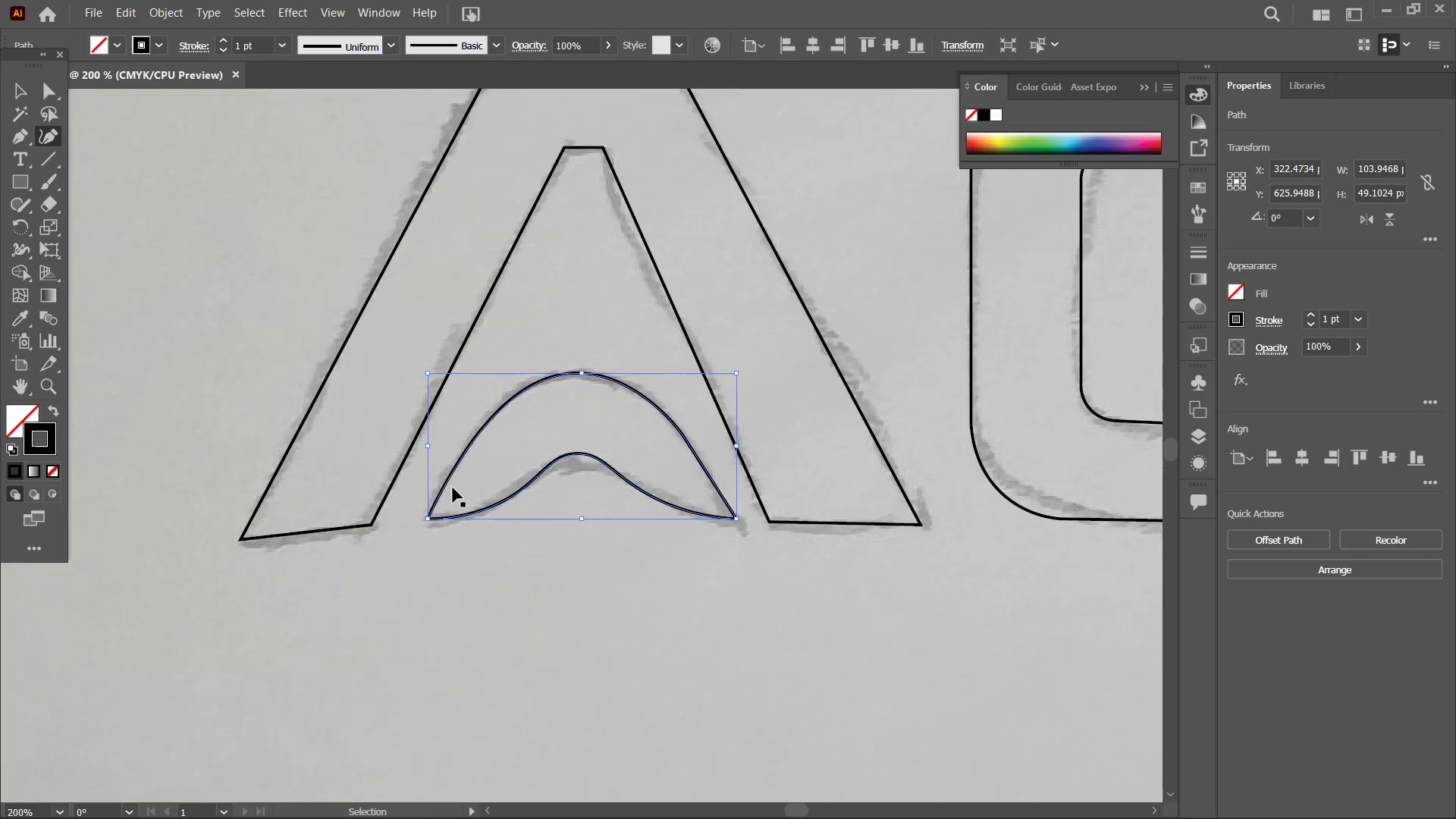 
key(Control+Minus)
 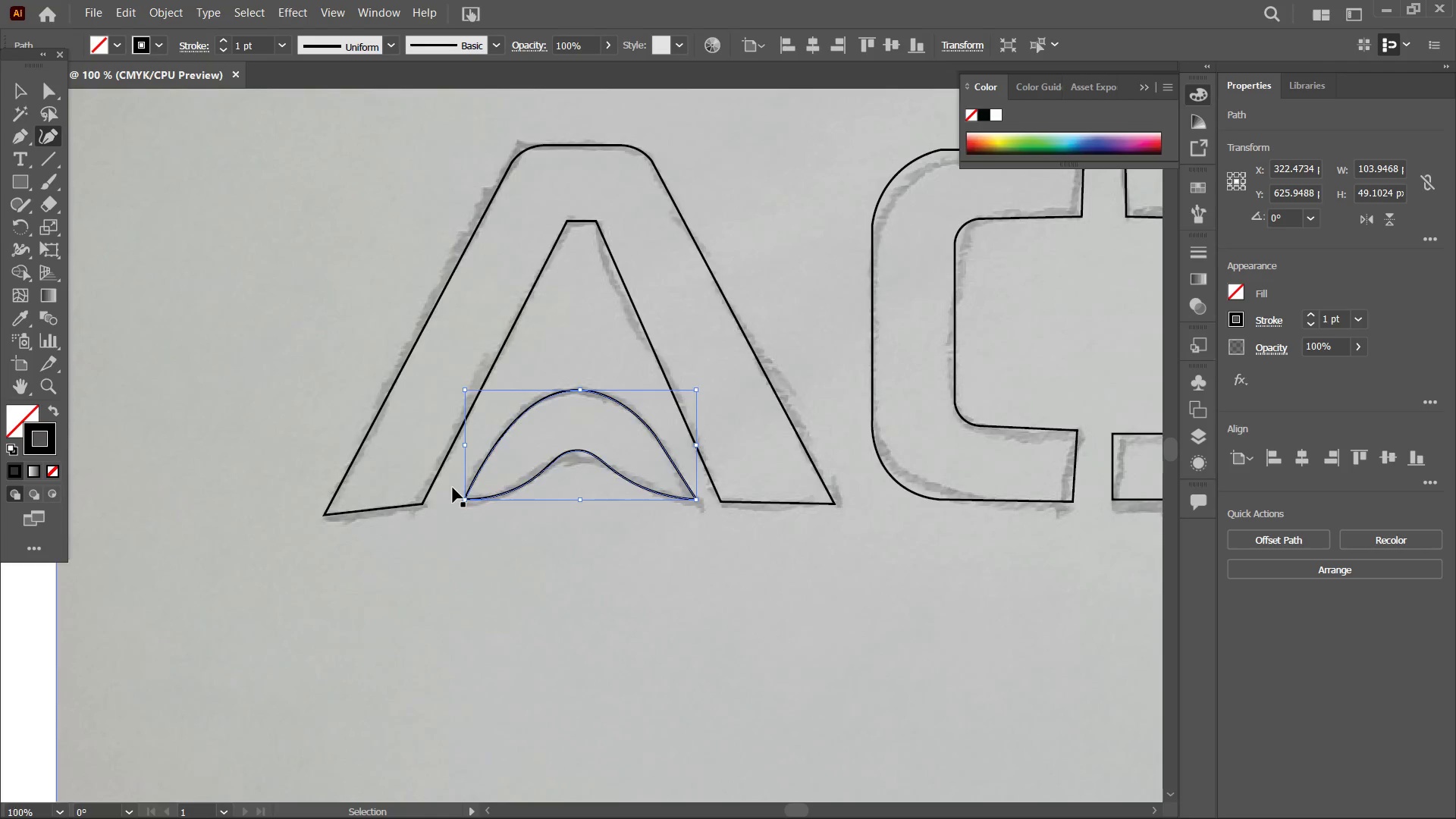 
key(Control+Minus)
 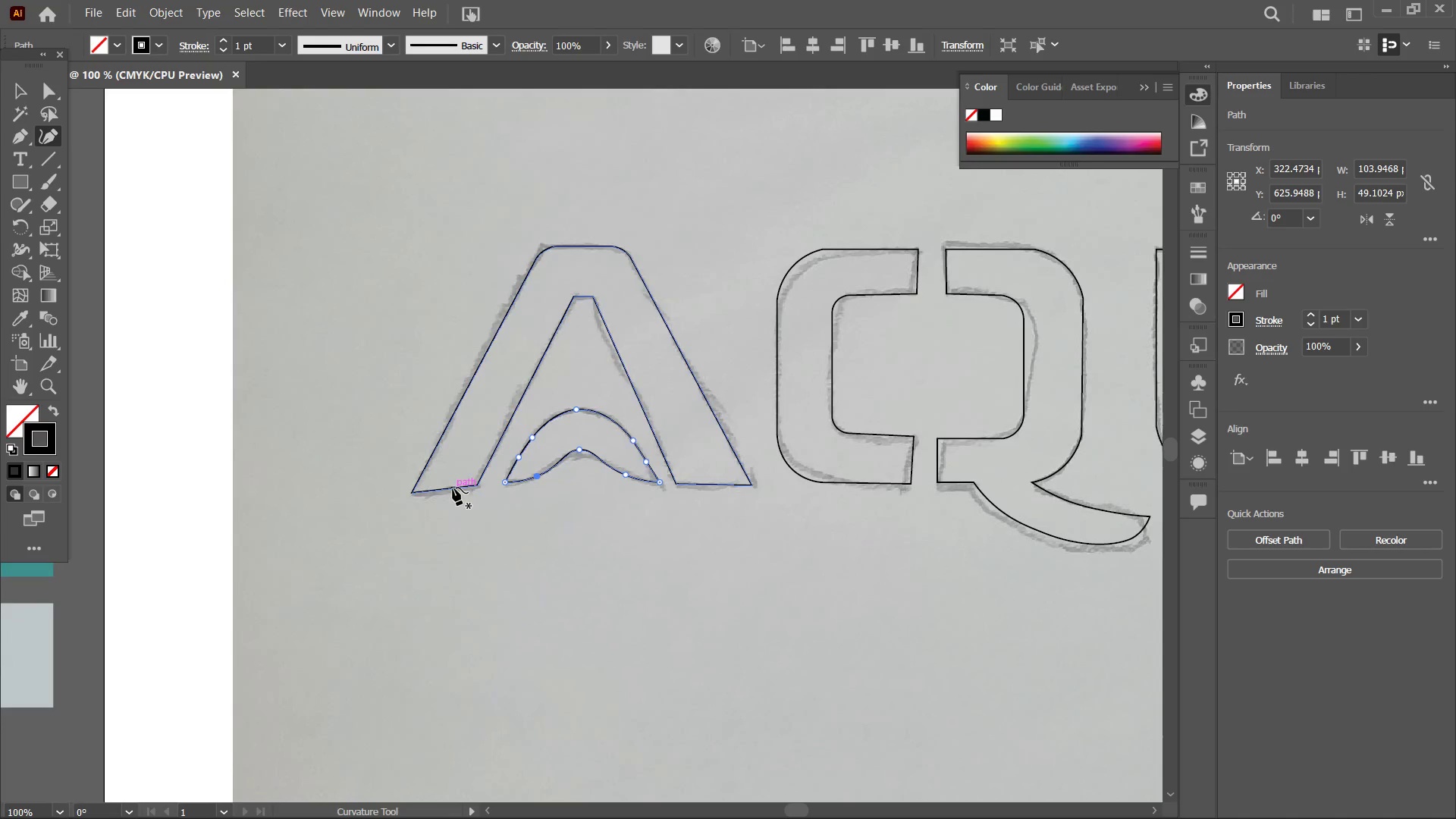 
hold_key(key=Space, duration=1.5)
 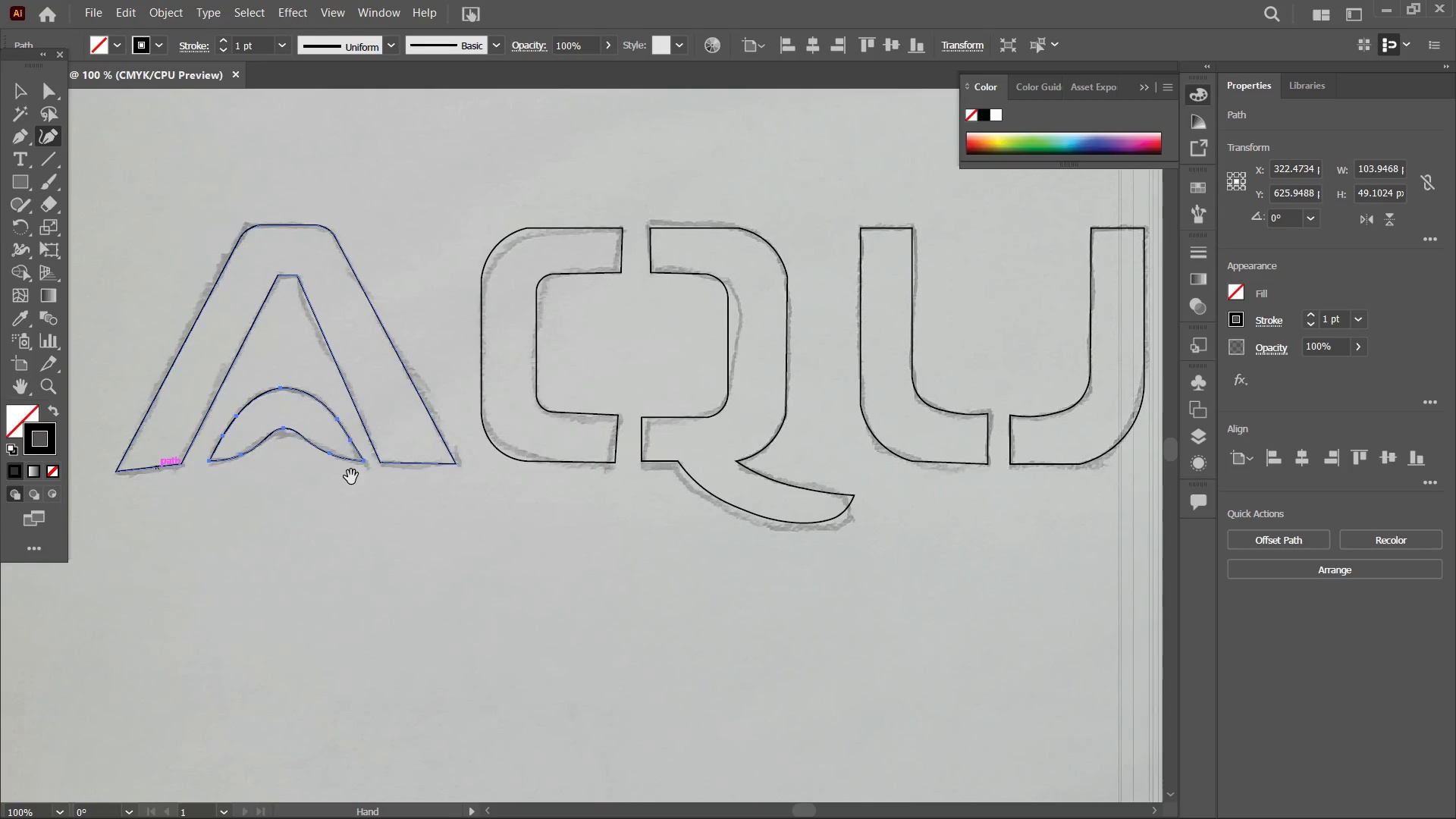 
left_click_drag(start_coordinate=[647, 499], to_coordinate=[351, 477])
 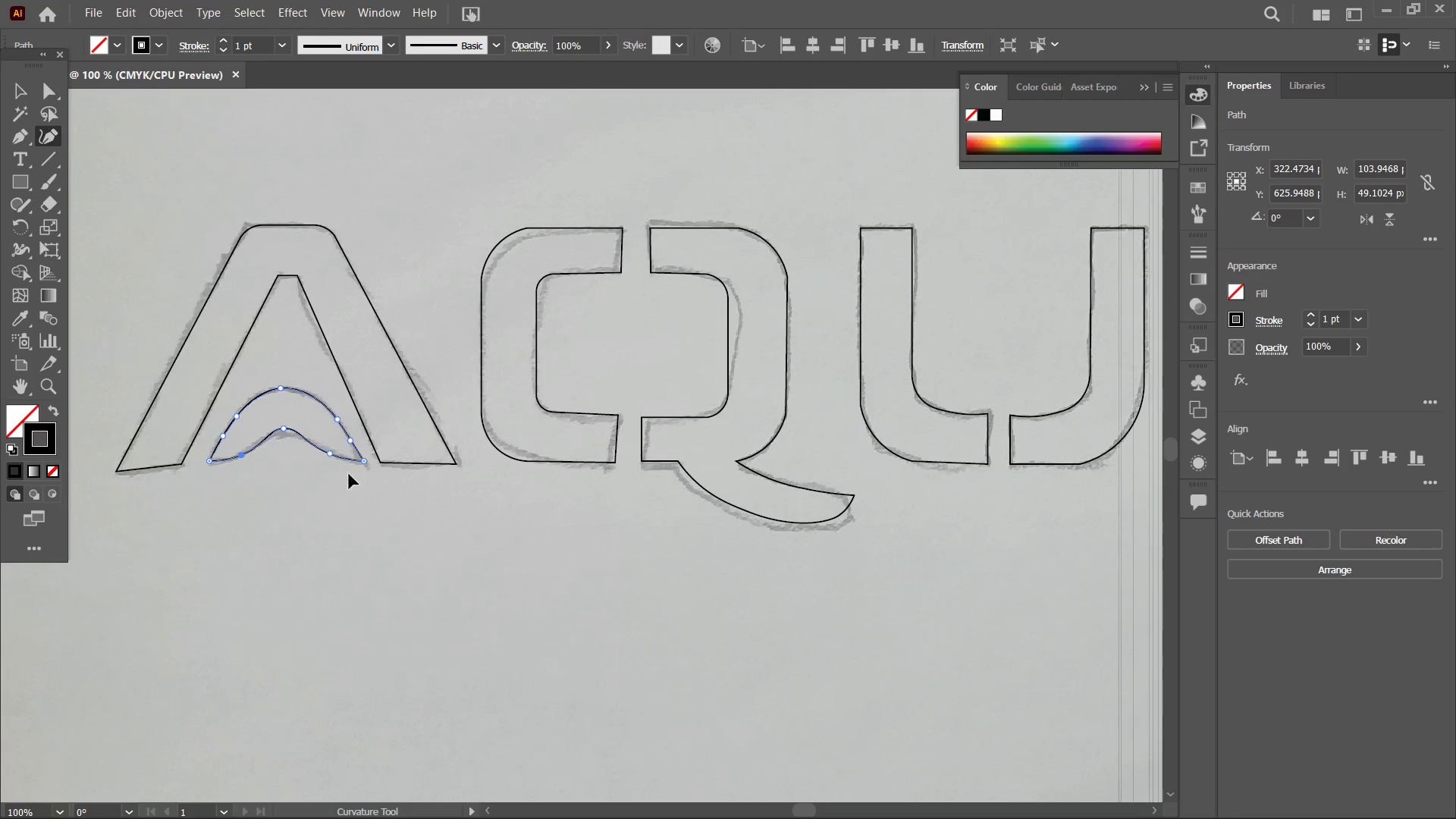 
hold_key(key=Space, duration=0.81)
 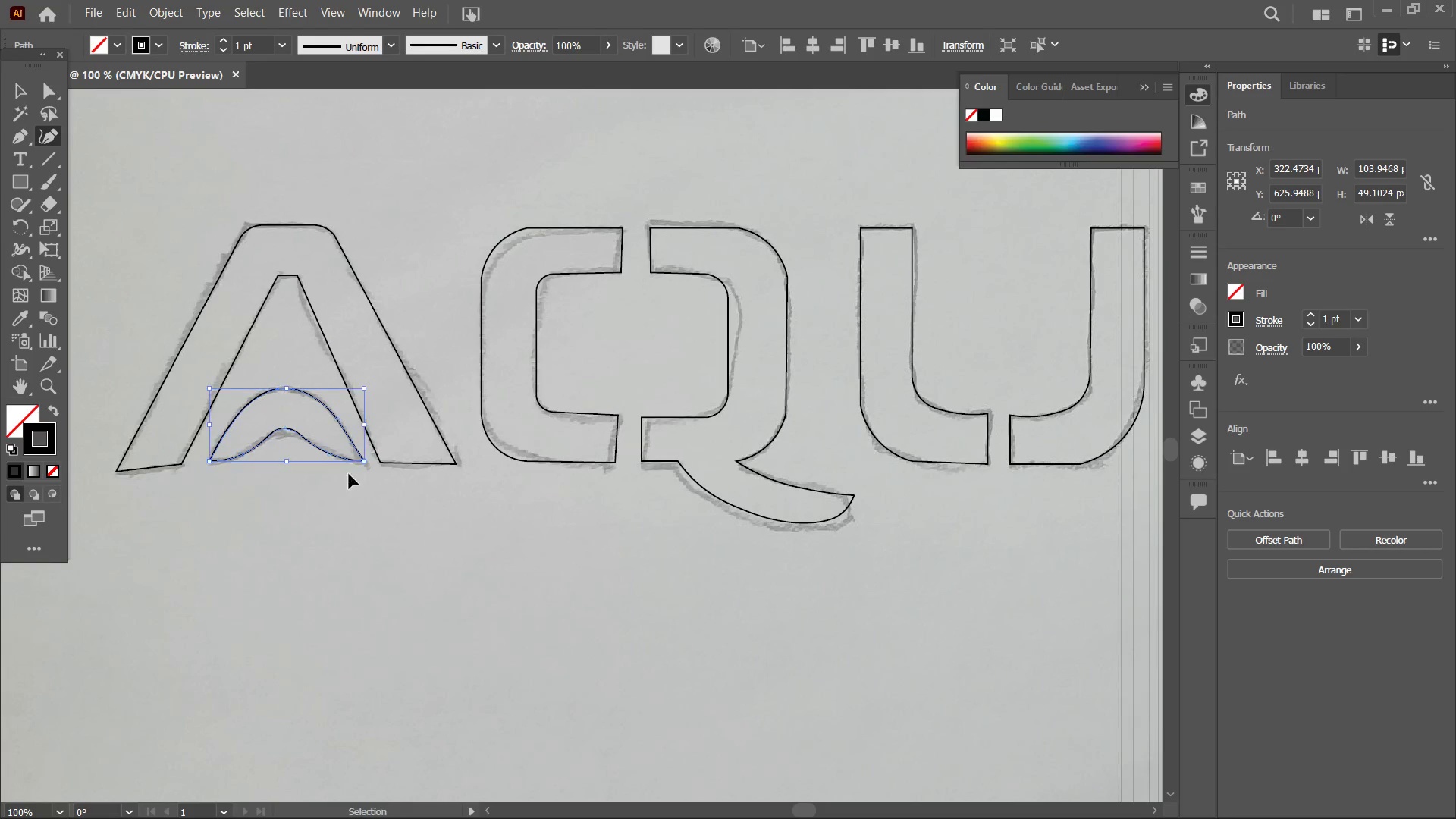 
key(Control+Equal)
 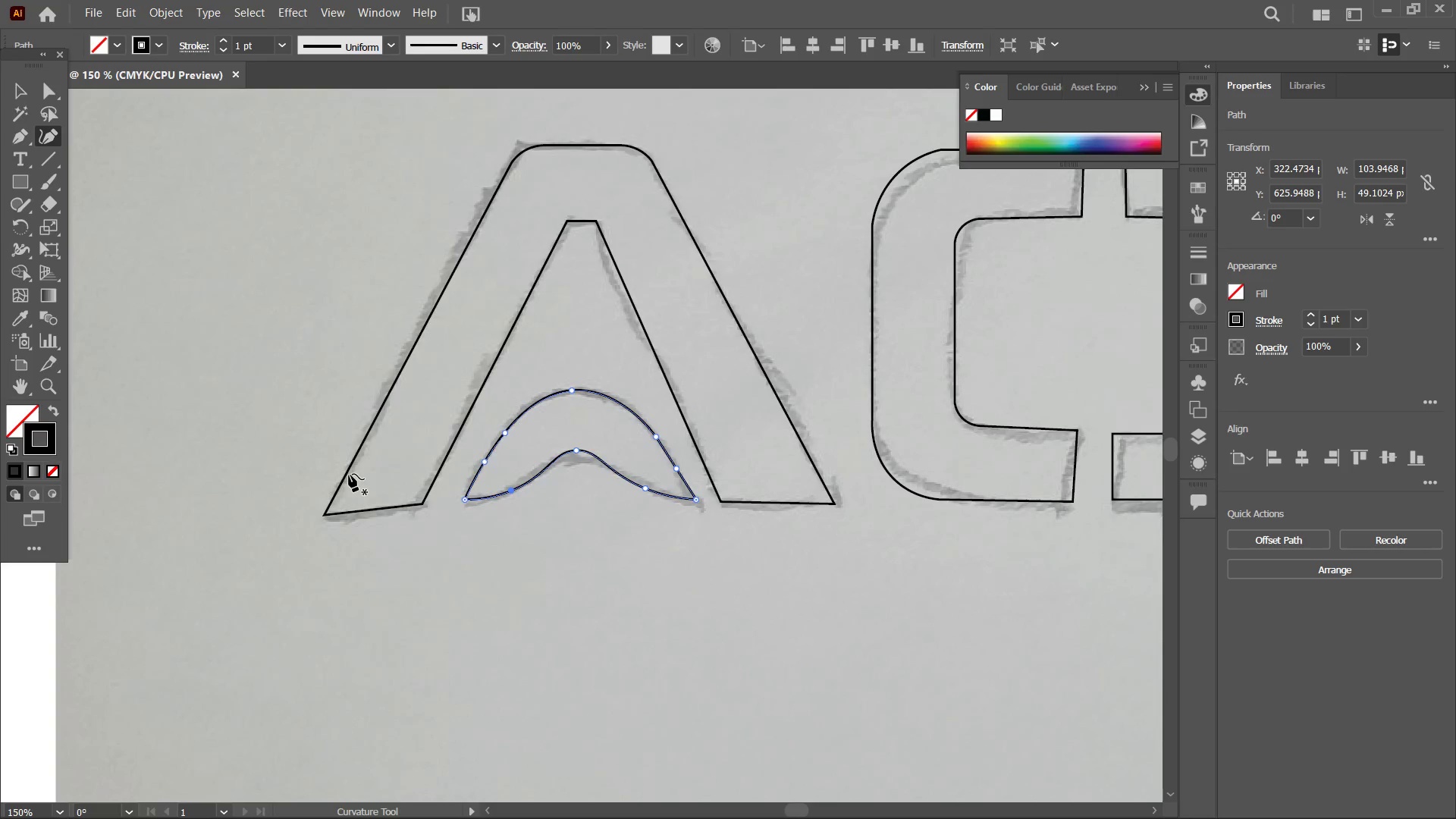 
hold_key(key=Space, duration=1.01)
 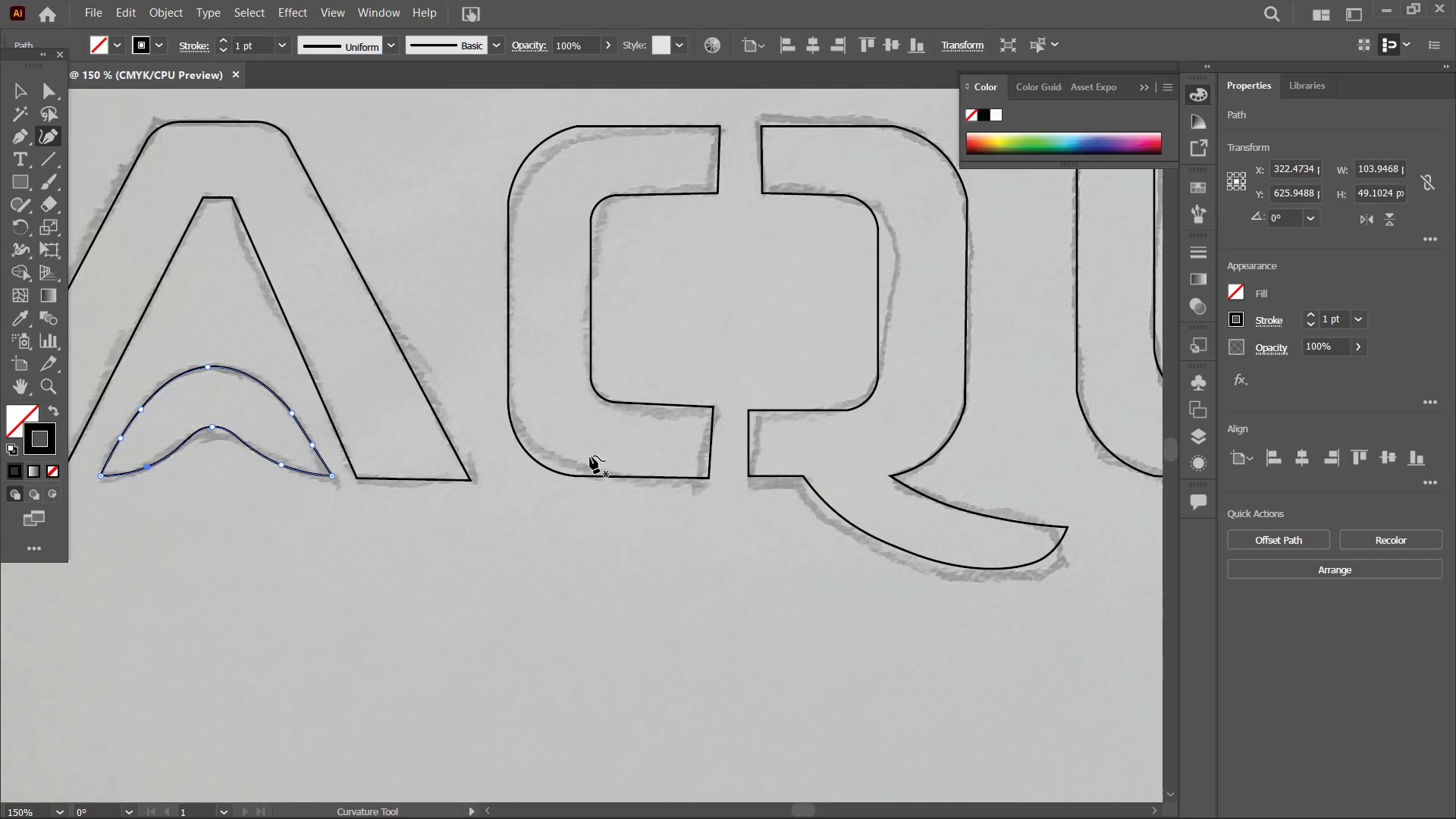 
left_click_drag(start_coordinate=[616, 503], to_coordinate=[251, 479])
 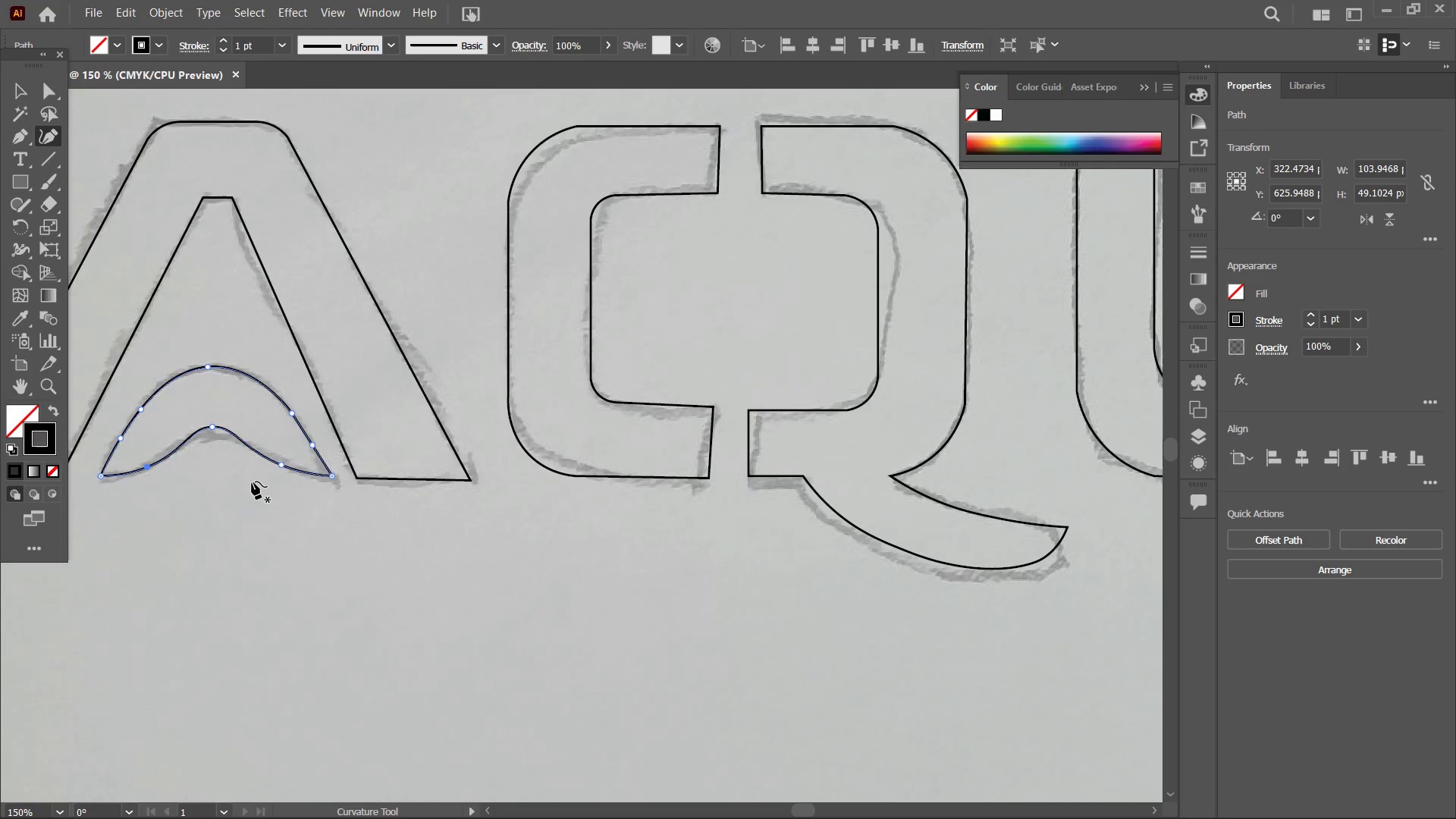 
hold_key(key=Space, duration=2.41)
 